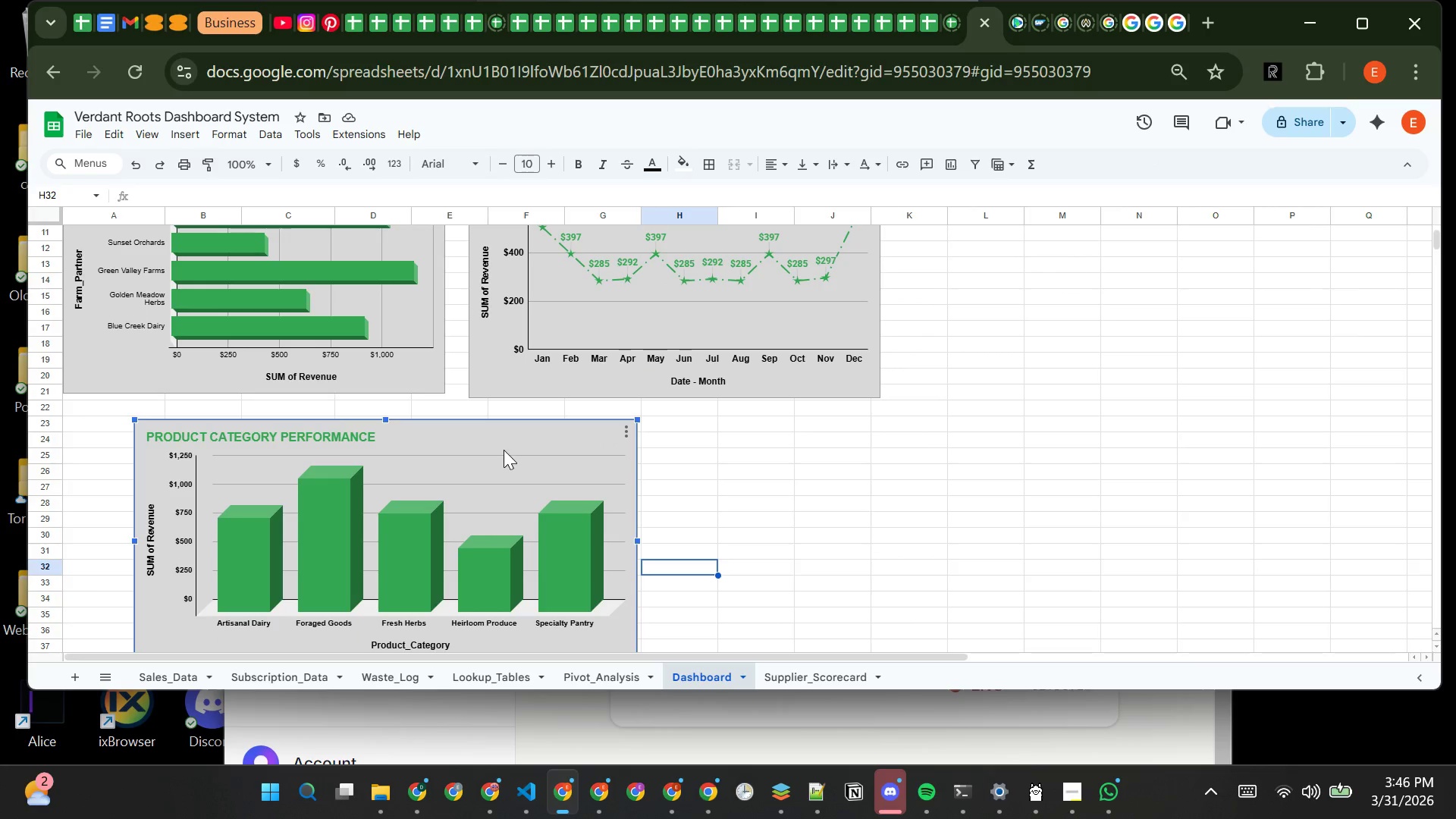 
left_click_drag(start_coordinate=[504, 435], to_coordinate=[844, 426])
 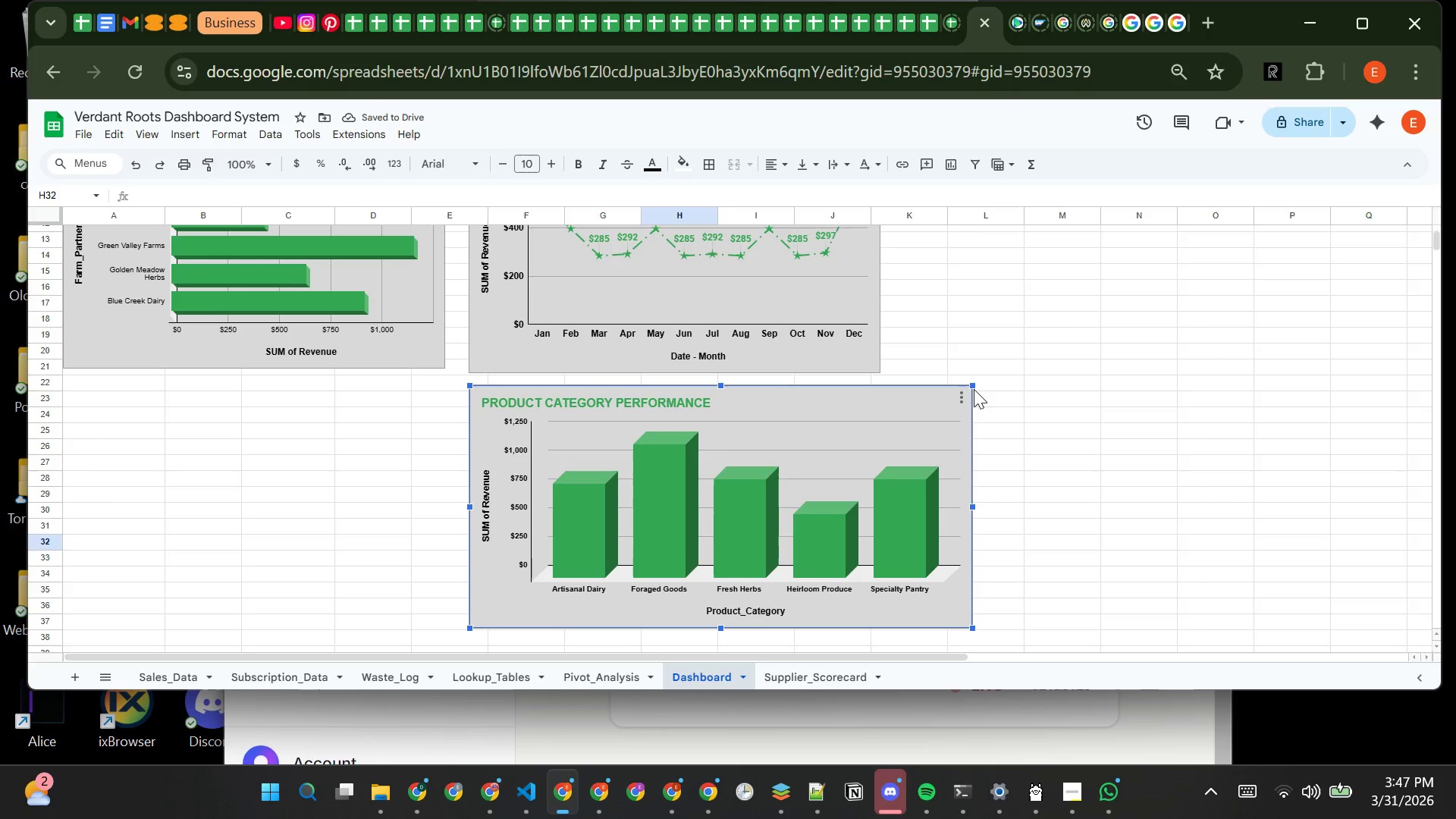 
left_click_drag(start_coordinate=[974, 383], to_coordinate=[780, 428])
 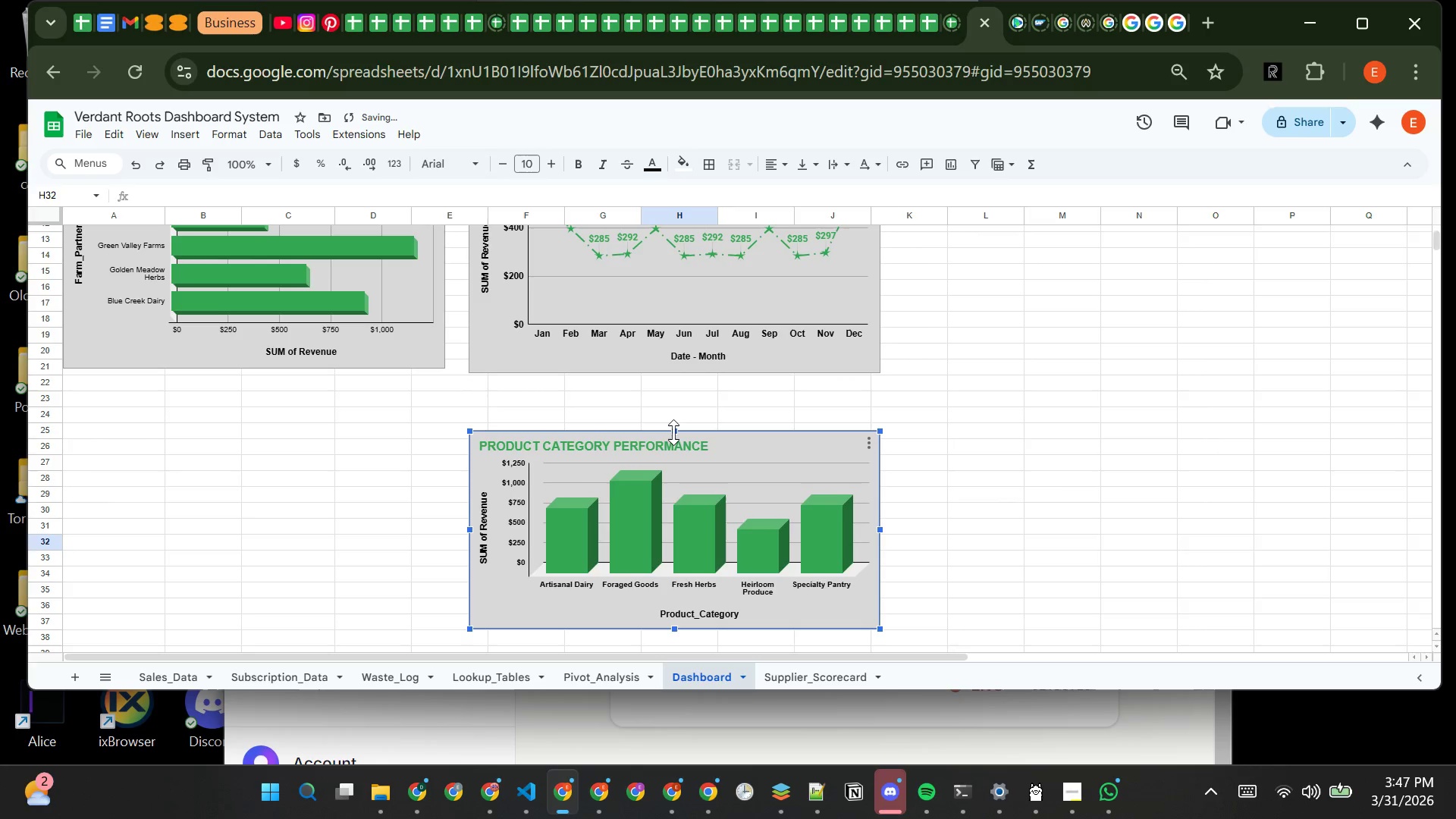 
left_click_drag(start_coordinate=[673, 432], to_coordinate=[673, 407])
 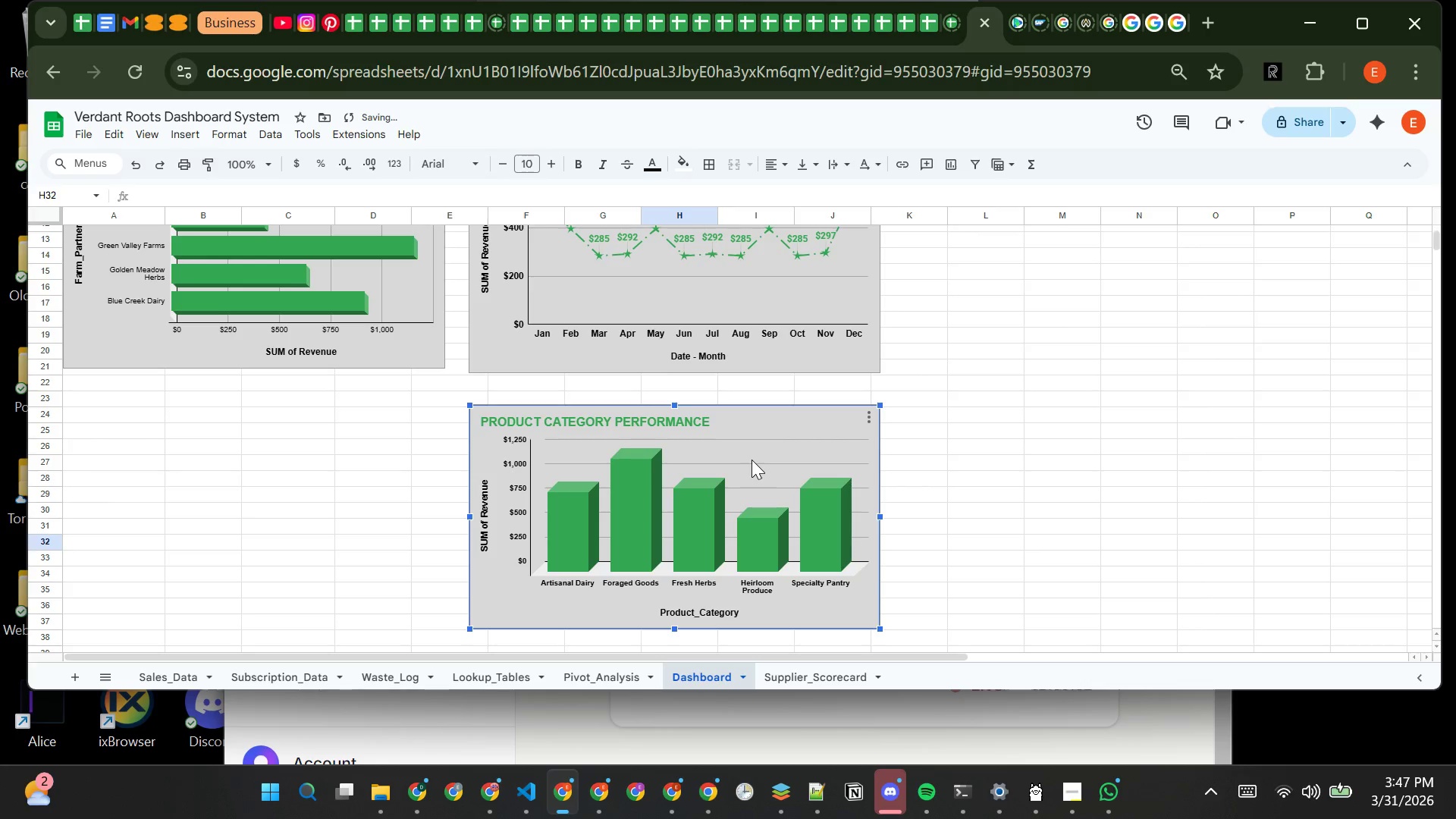 
left_click_drag(start_coordinate=[752, 460], to_coordinate=[1171, 264])
 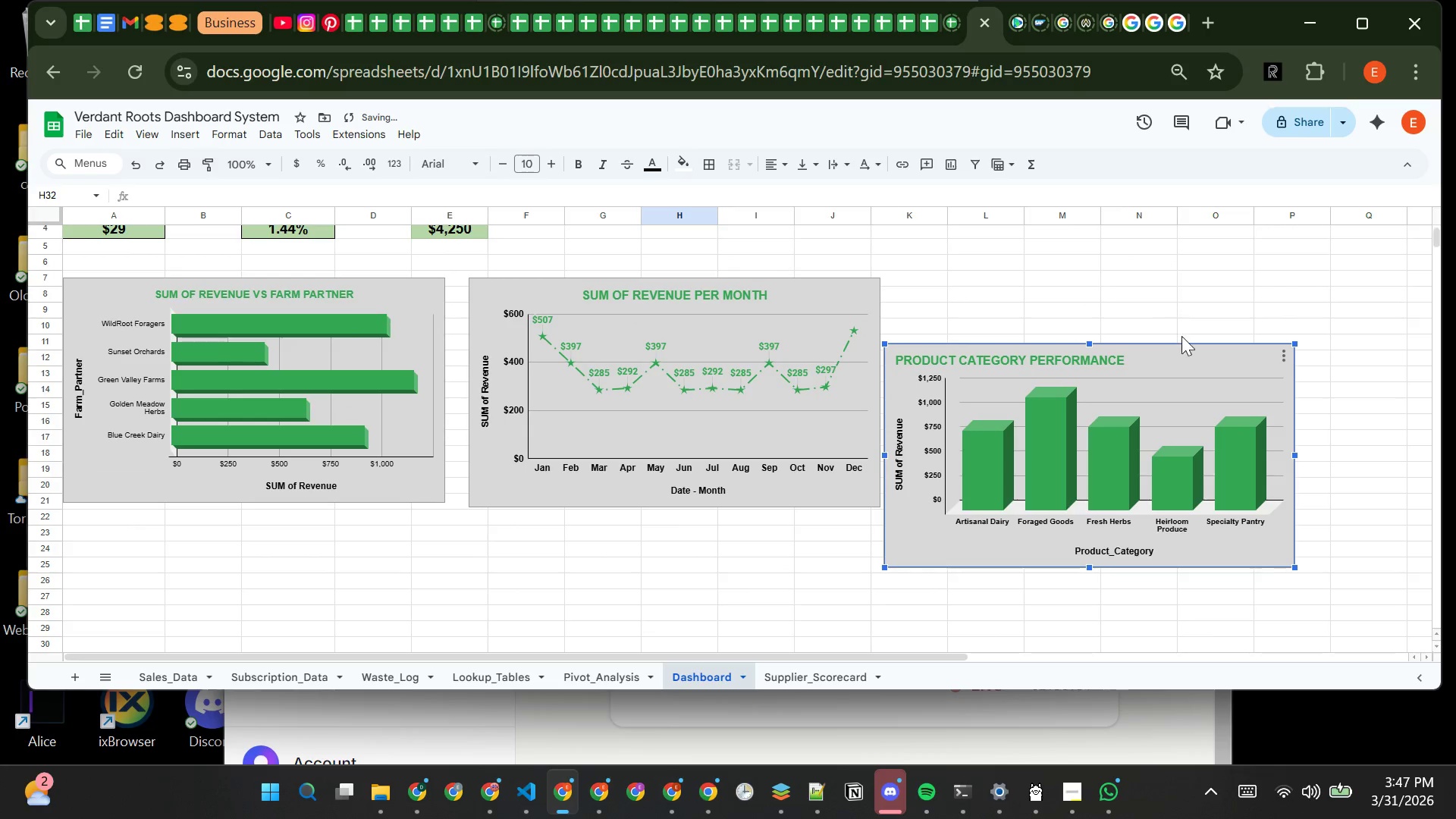 
left_click_drag(start_coordinate=[1170, 369], to_coordinate=[1181, 300])
 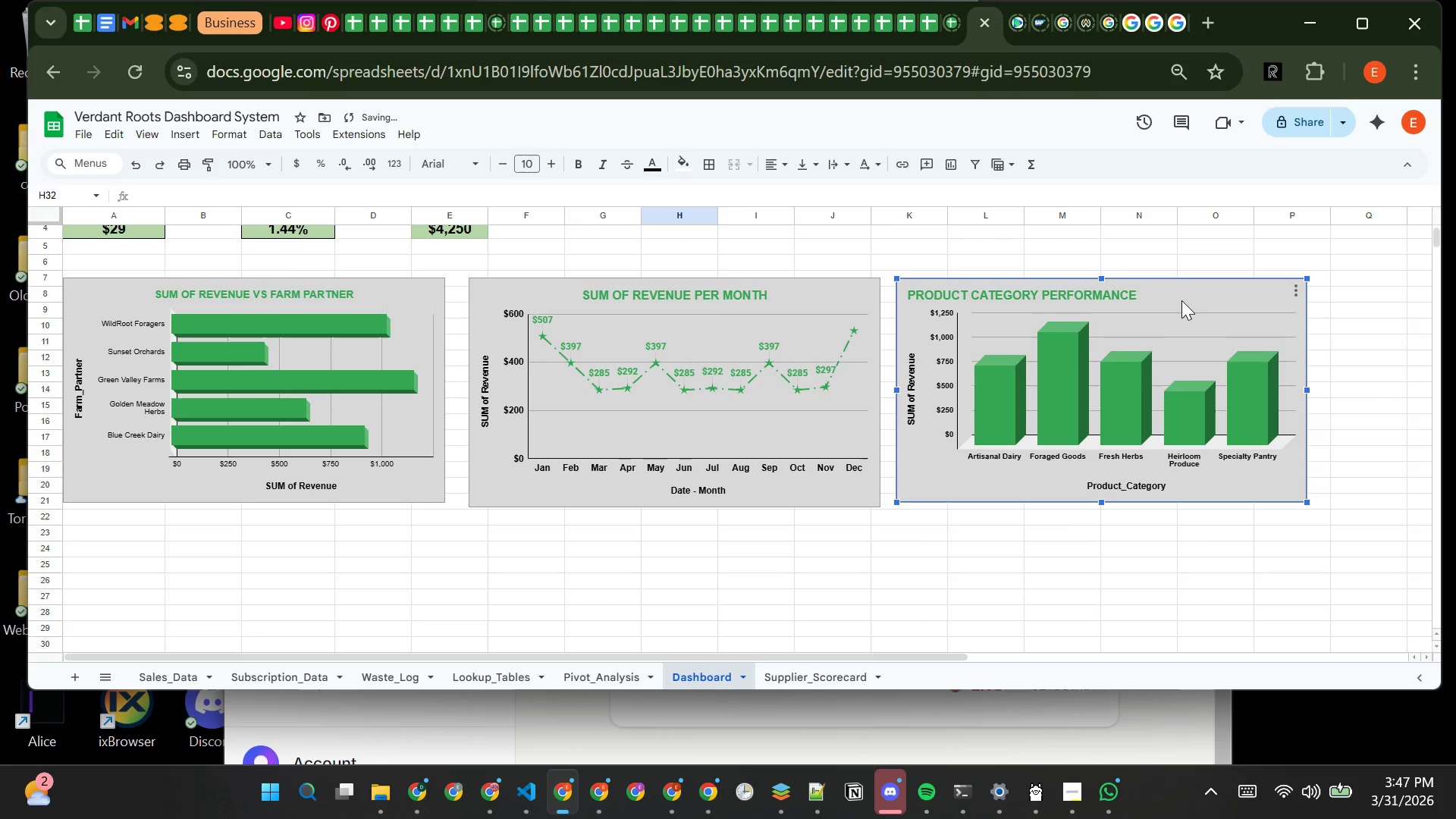 
left_click_drag(start_coordinate=[1181, 300], to_coordinate=[1205, 306])
 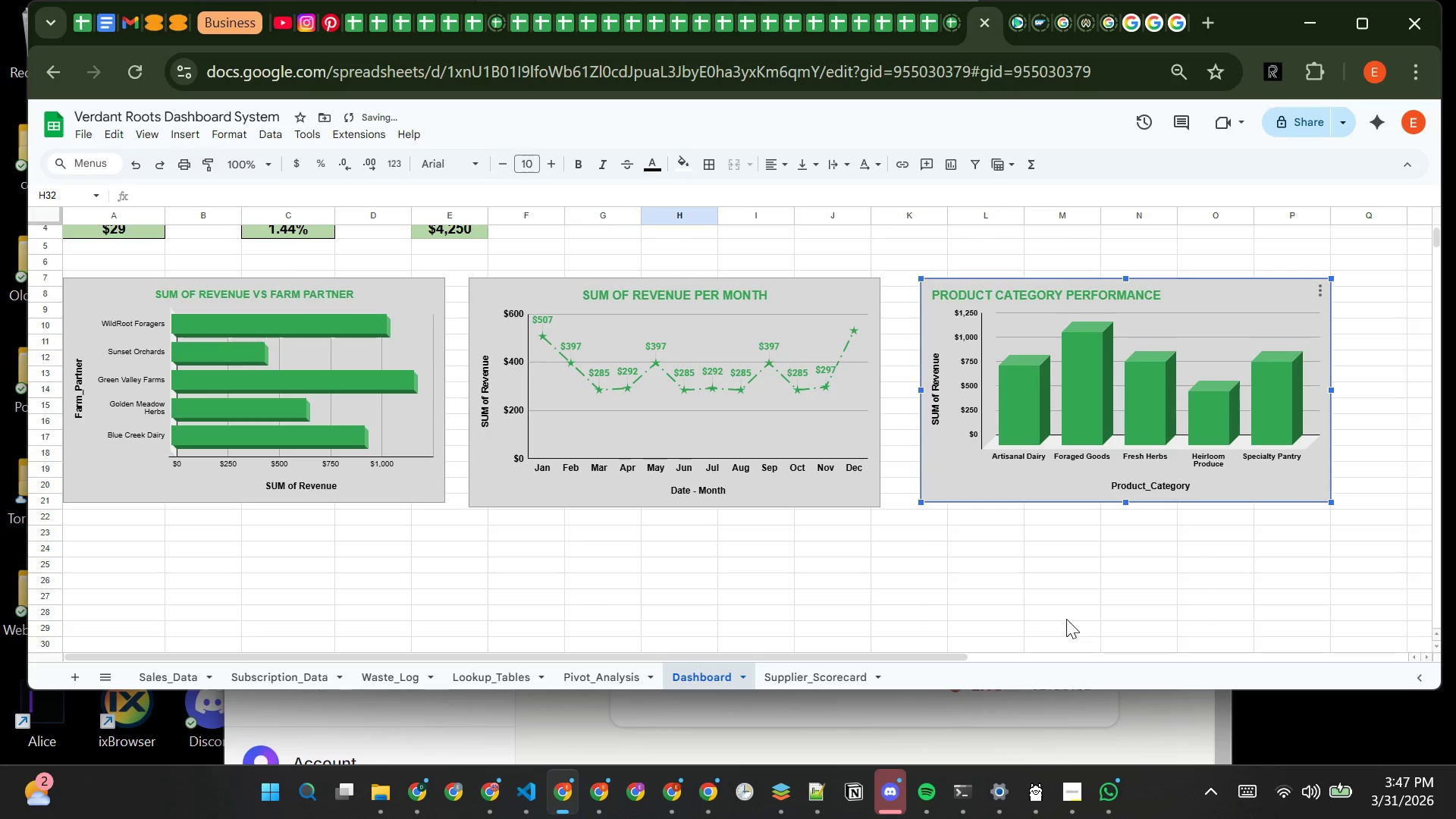 
left_click([1075, 604])
 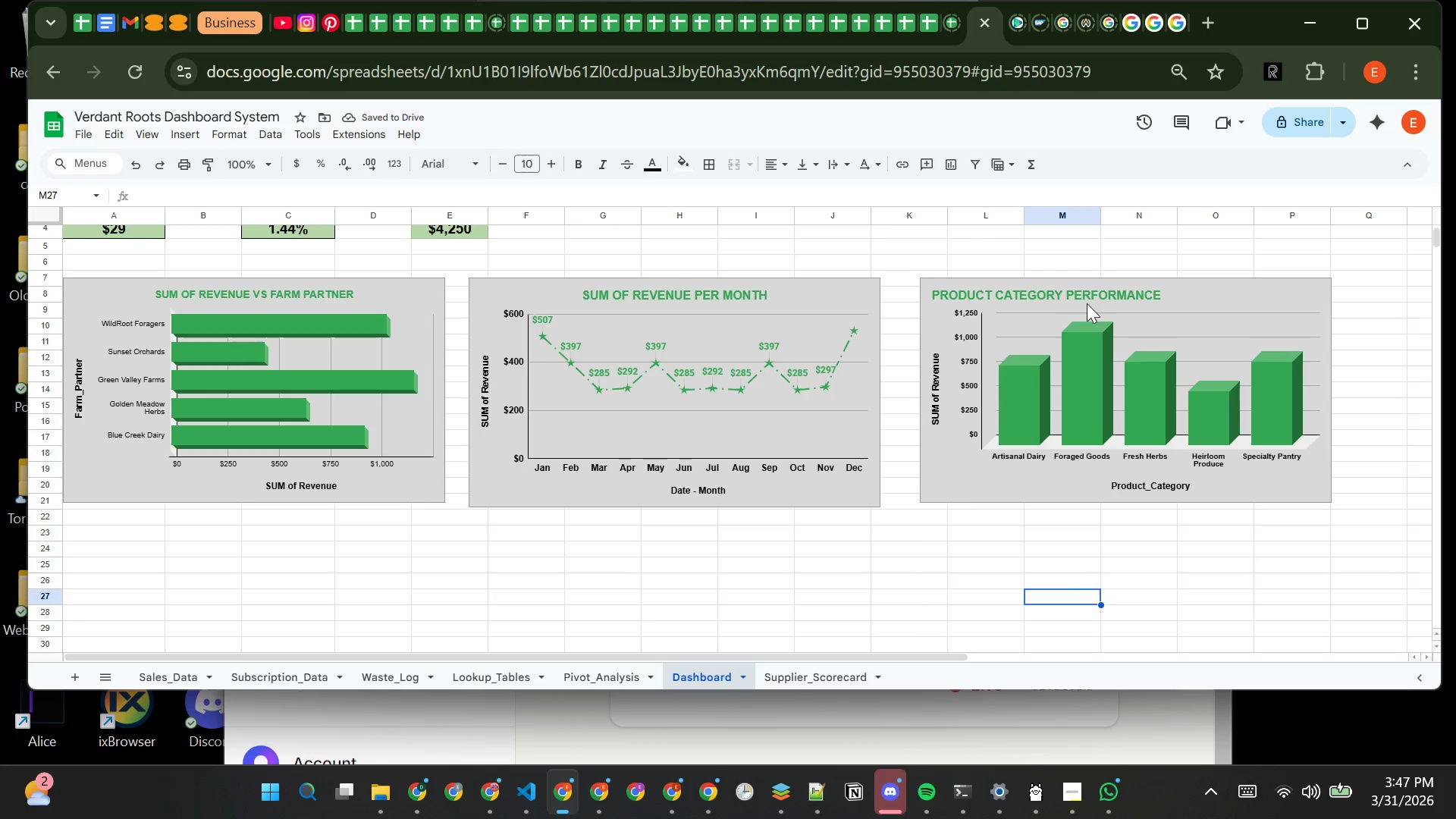 
left_click([1068, 292])
 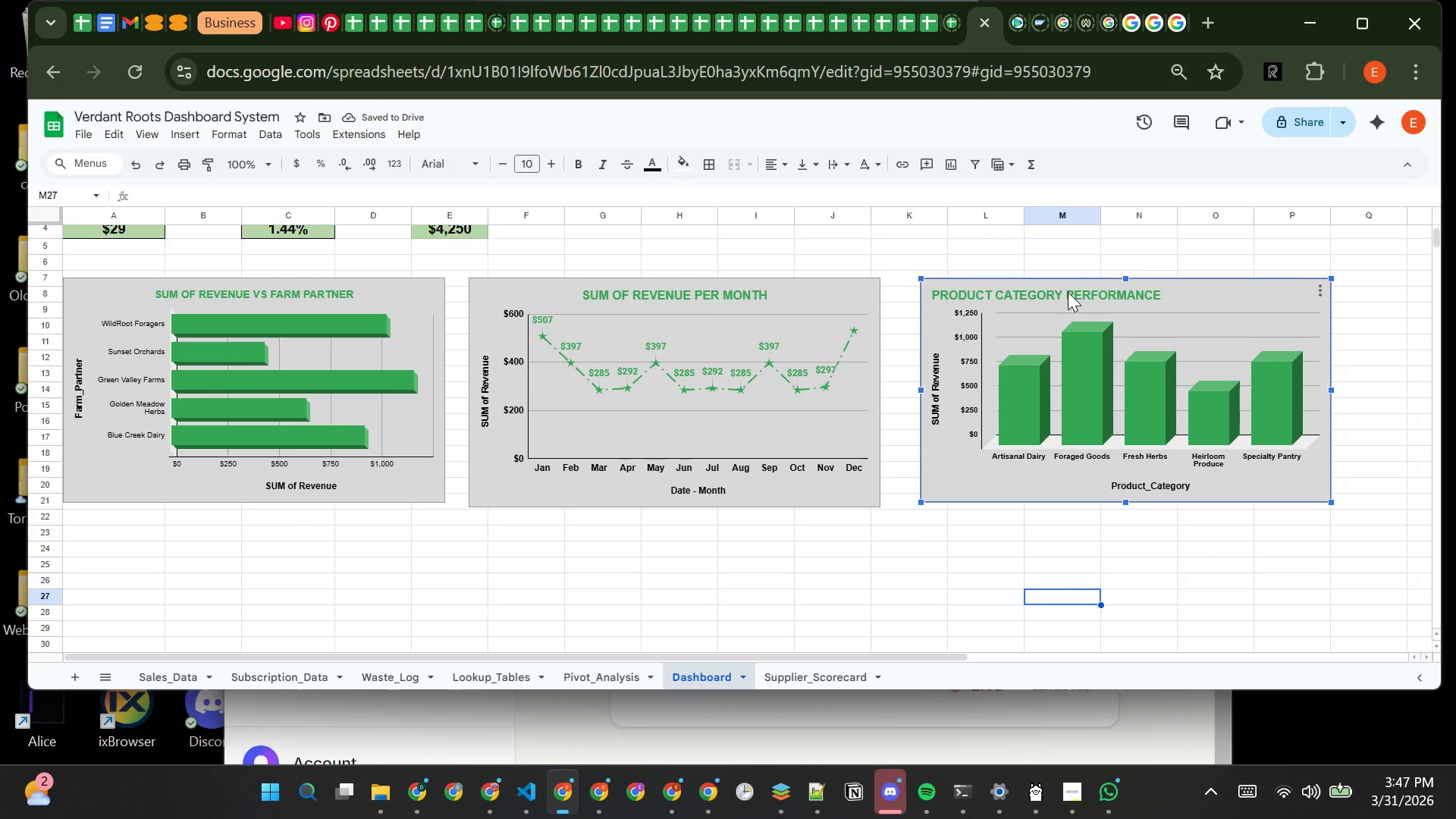 
left_click([1068, 292])
 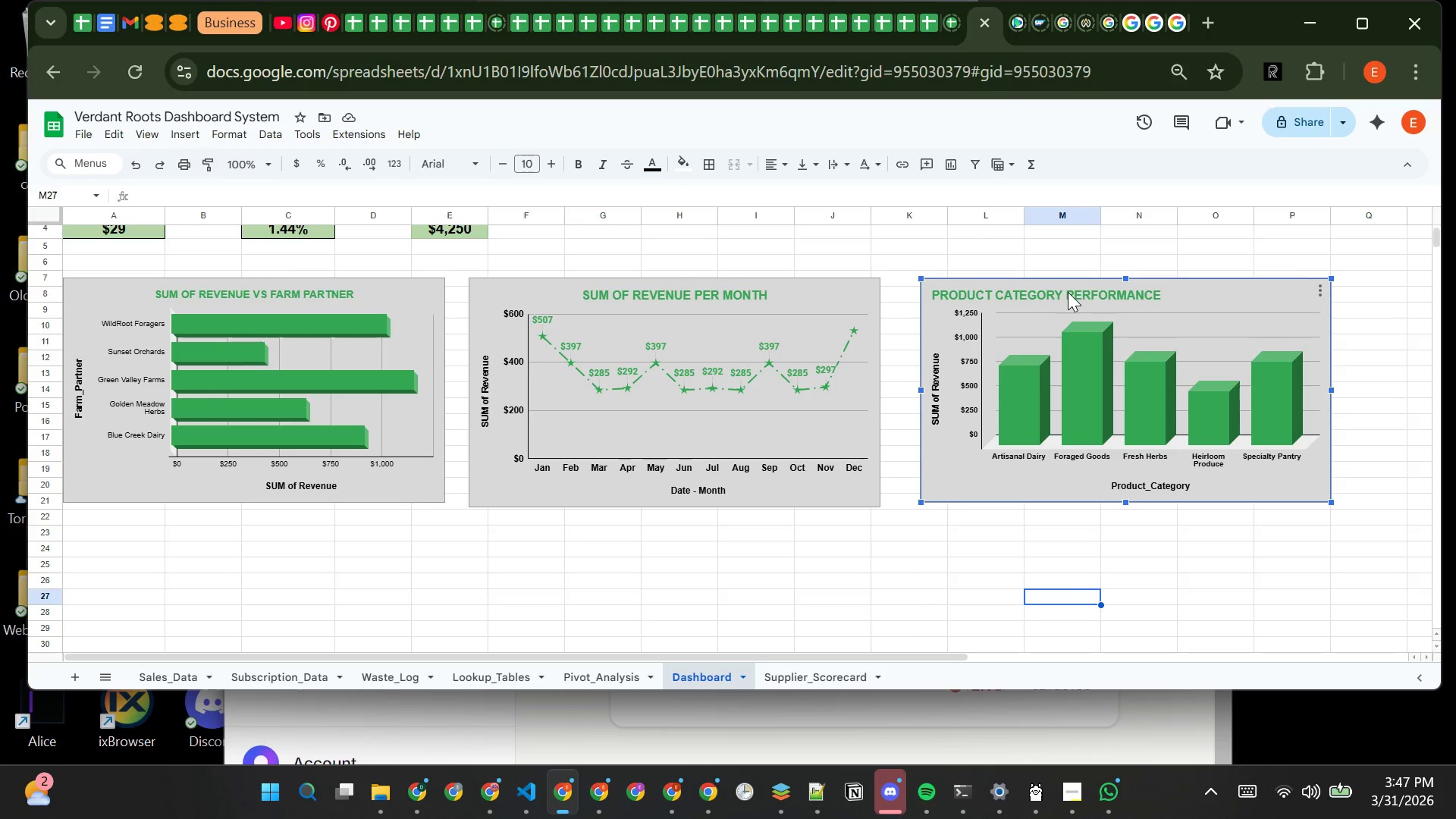 
double_click([1068, 292])
 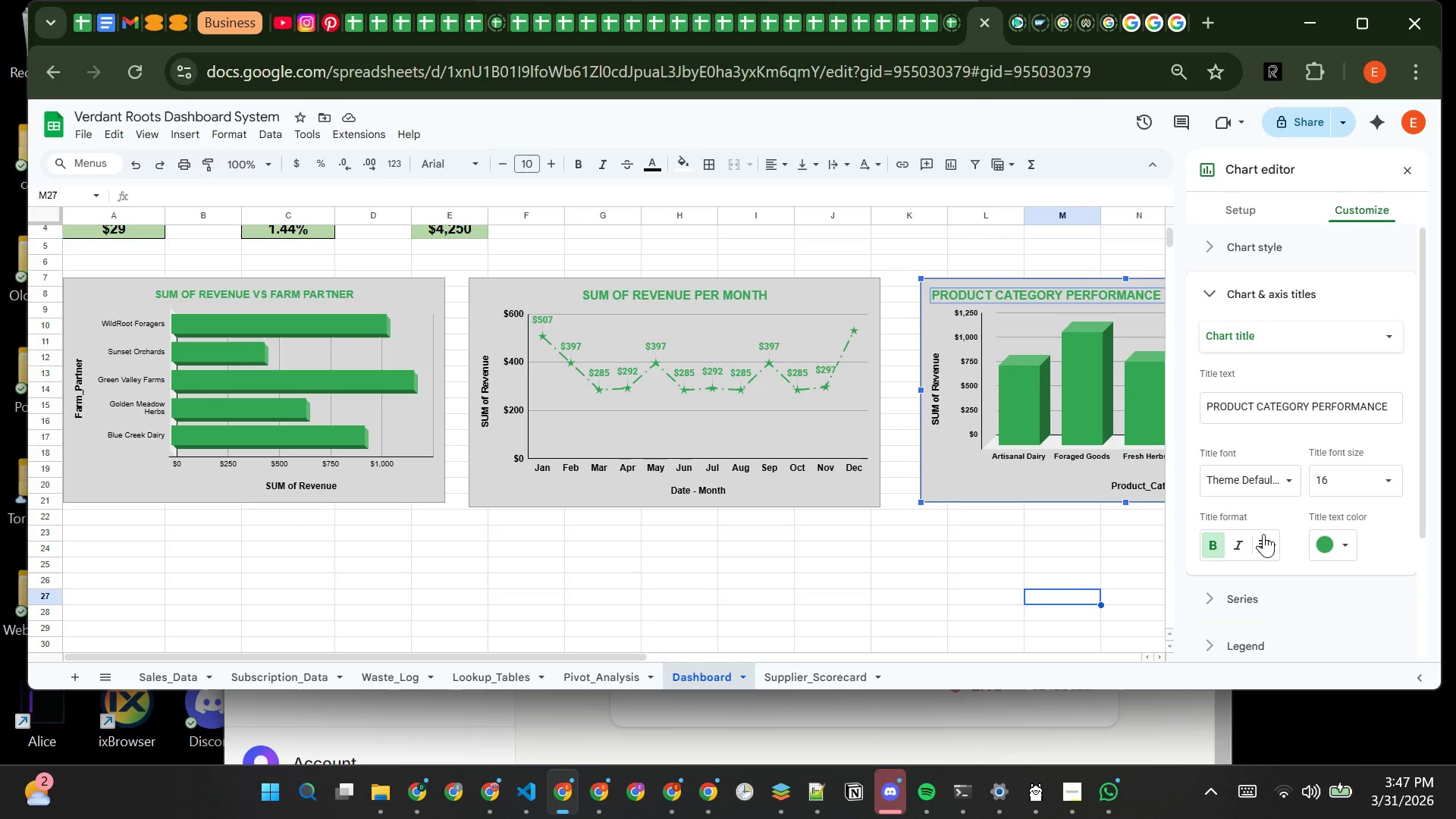 
left_click([1268, 540])
 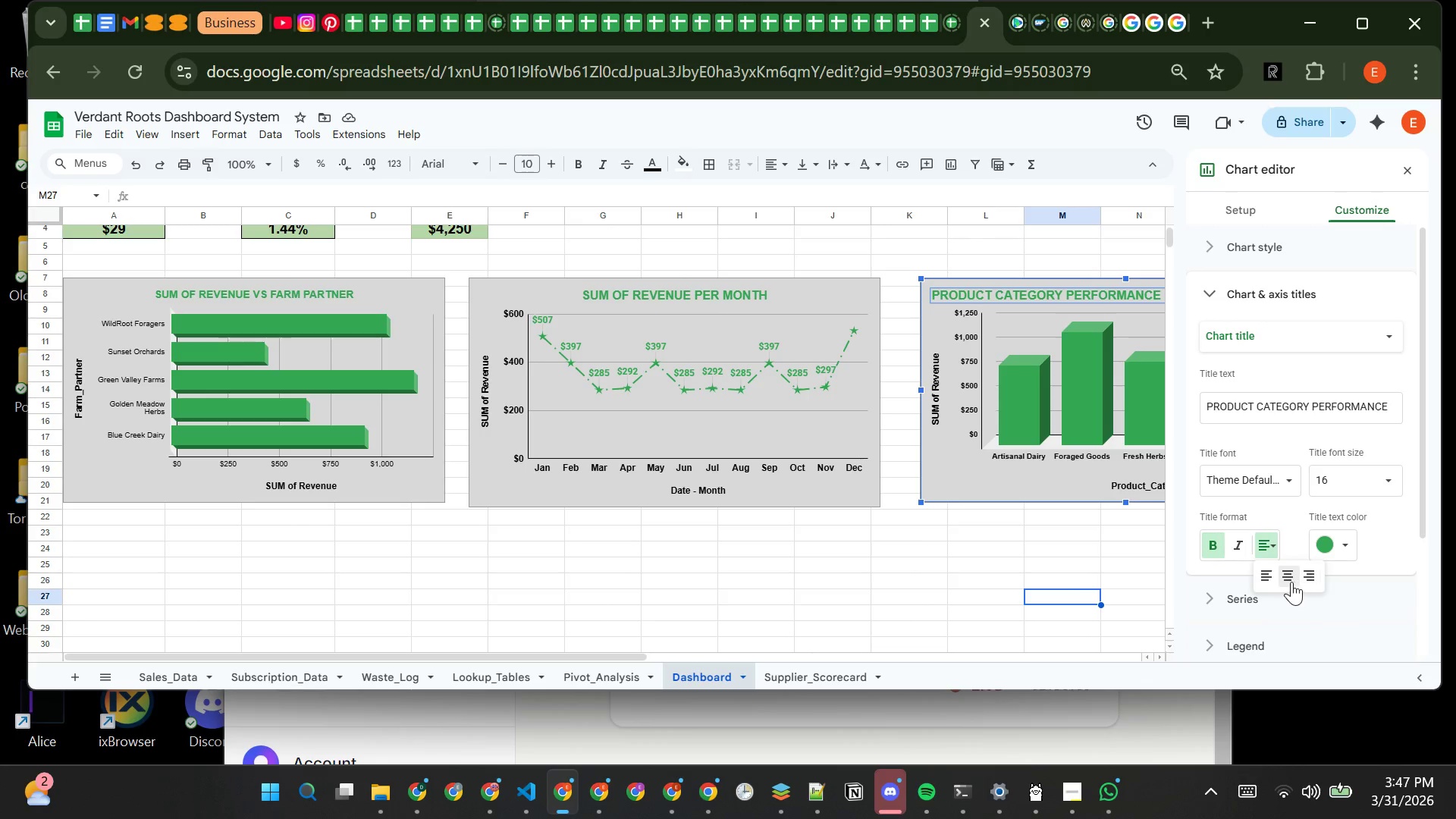 
left_click([1291, 580])
 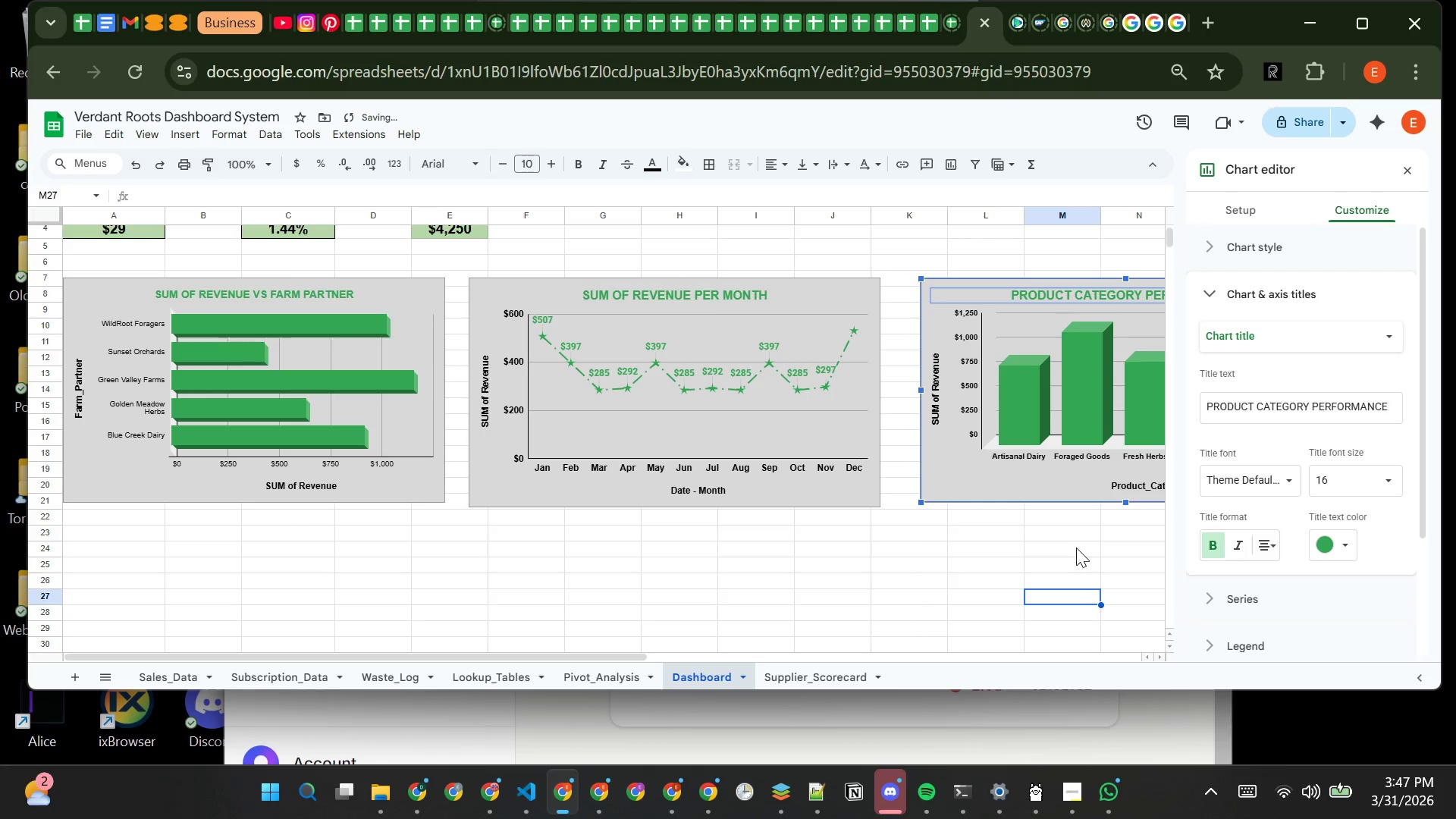 
left_click([1076, 548])
 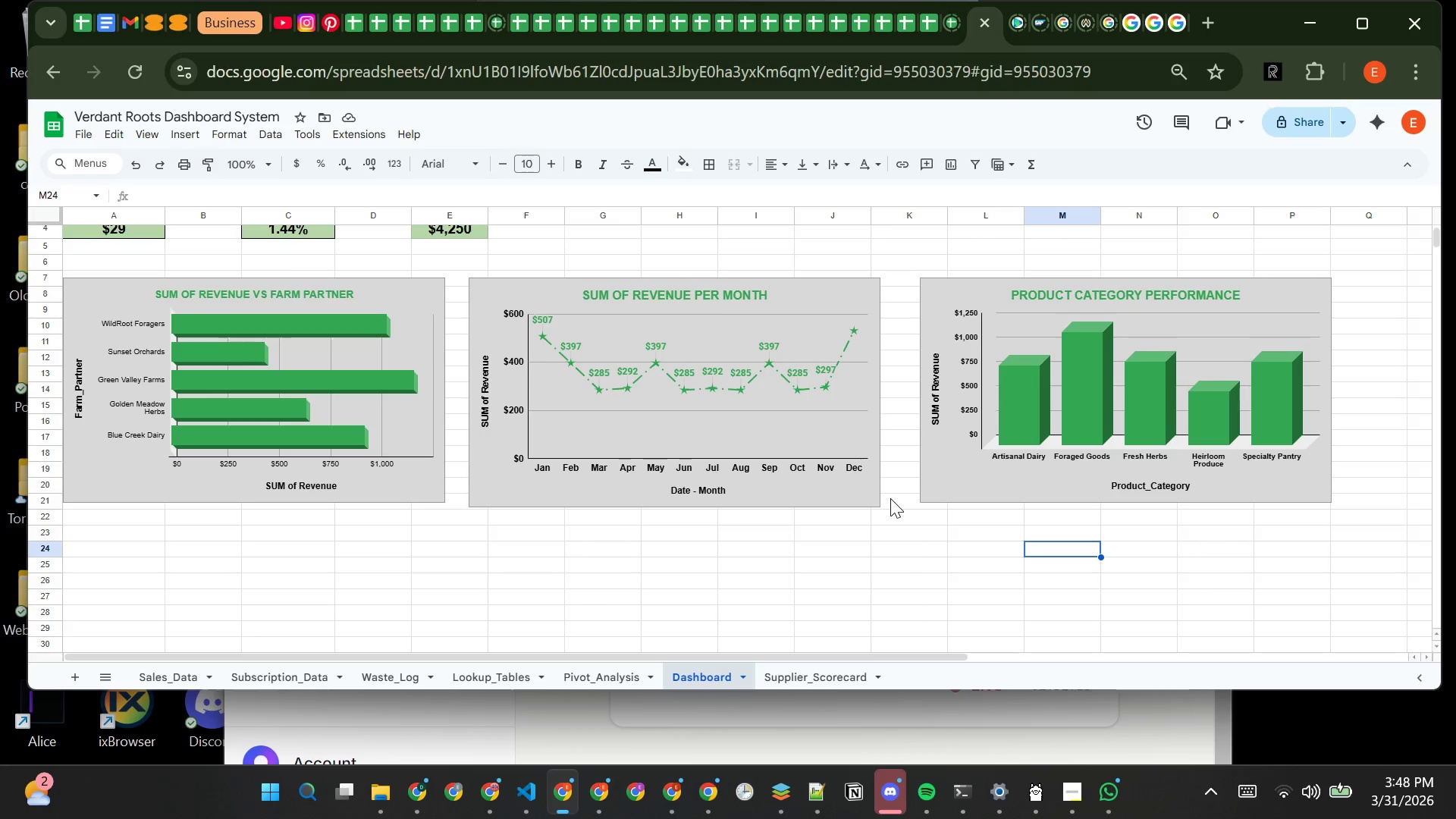 
wait(25.72)
 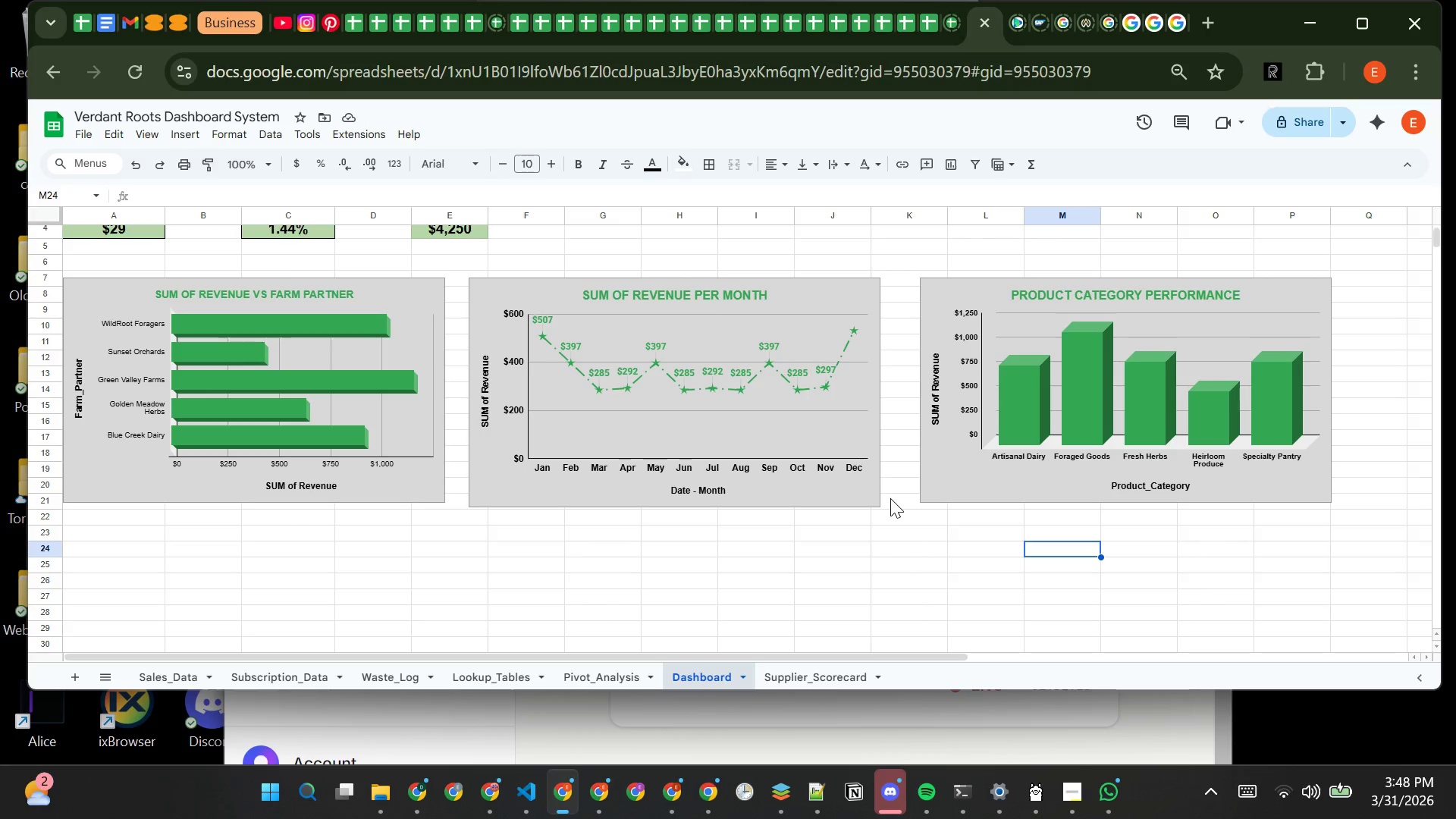 
left_click([598, 681])
 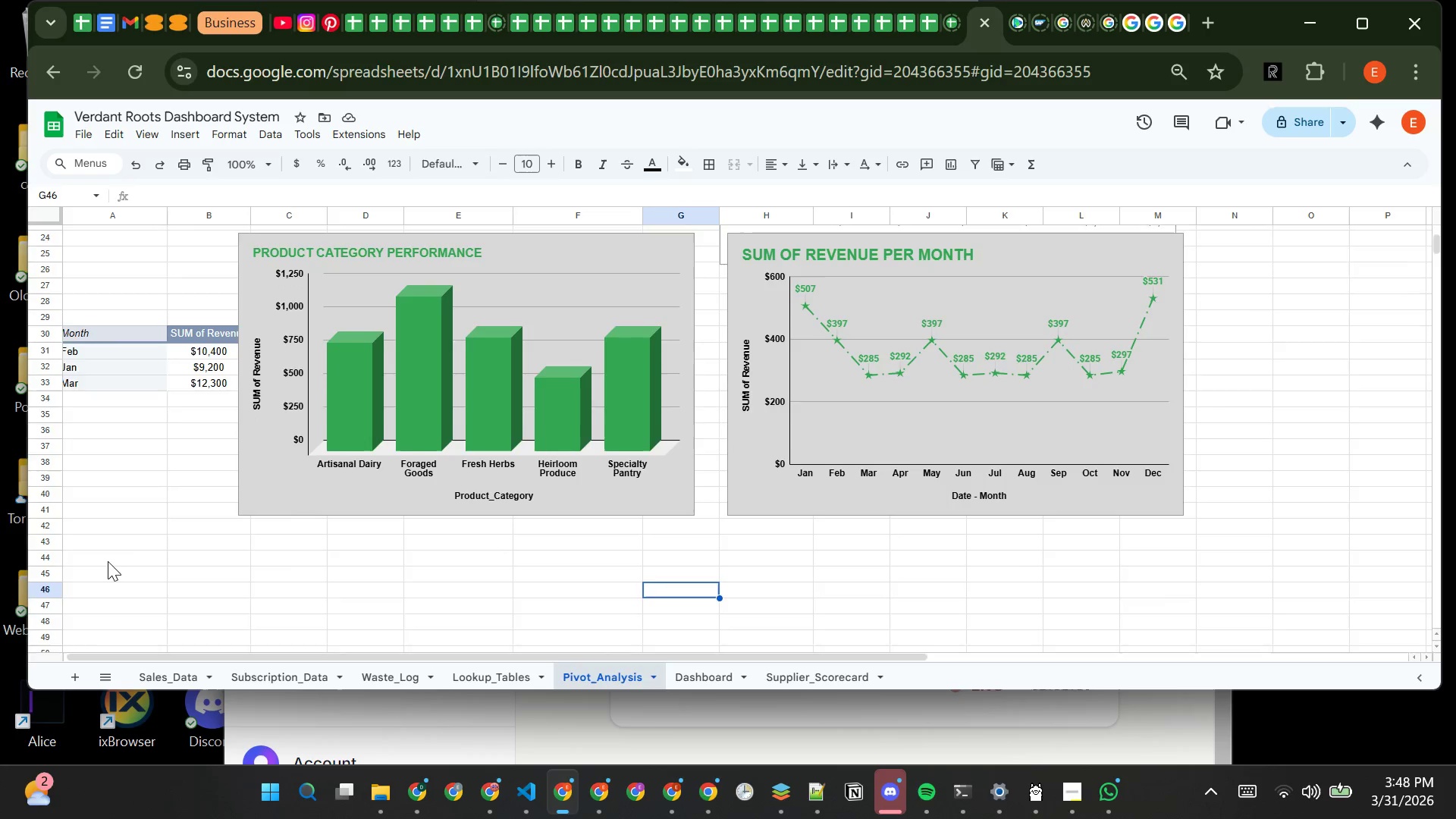 
mouse_move([541, 374])
 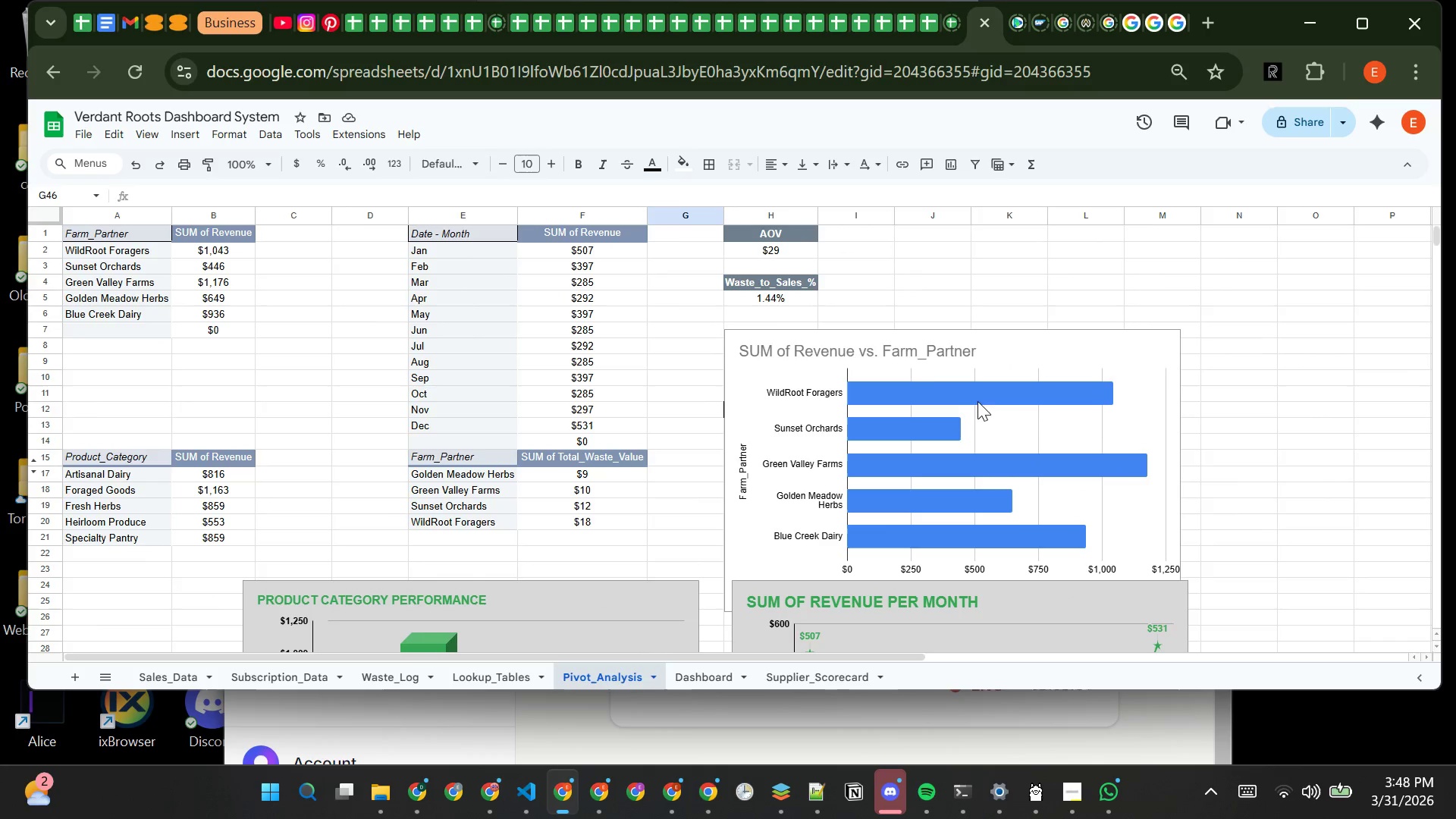 
left_click([942, 361])
 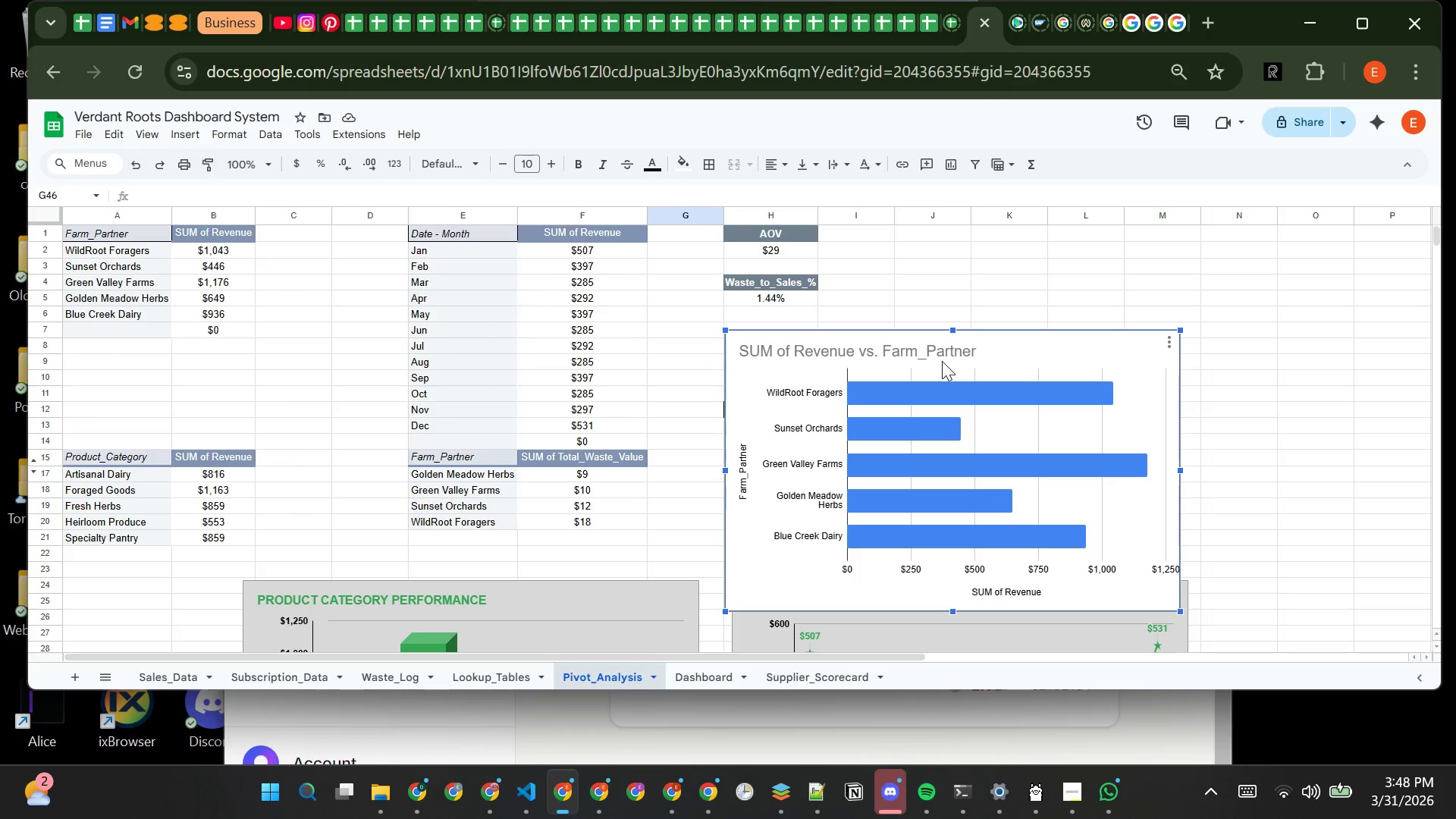 
left_click_drag(start_coordinate=[942, 361], to_coordinate=[1194, 256])
 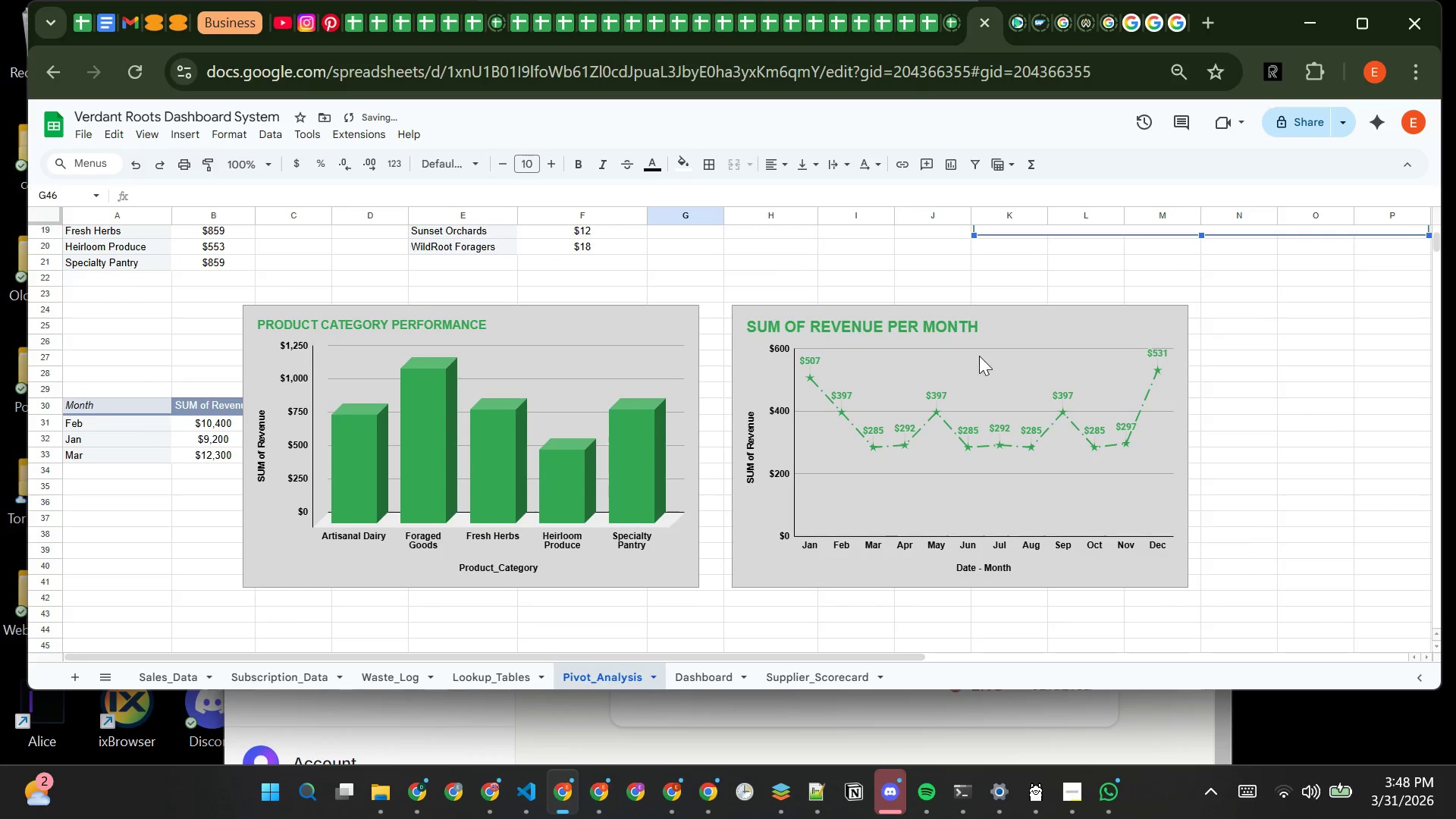 
left_click([981, 353])
 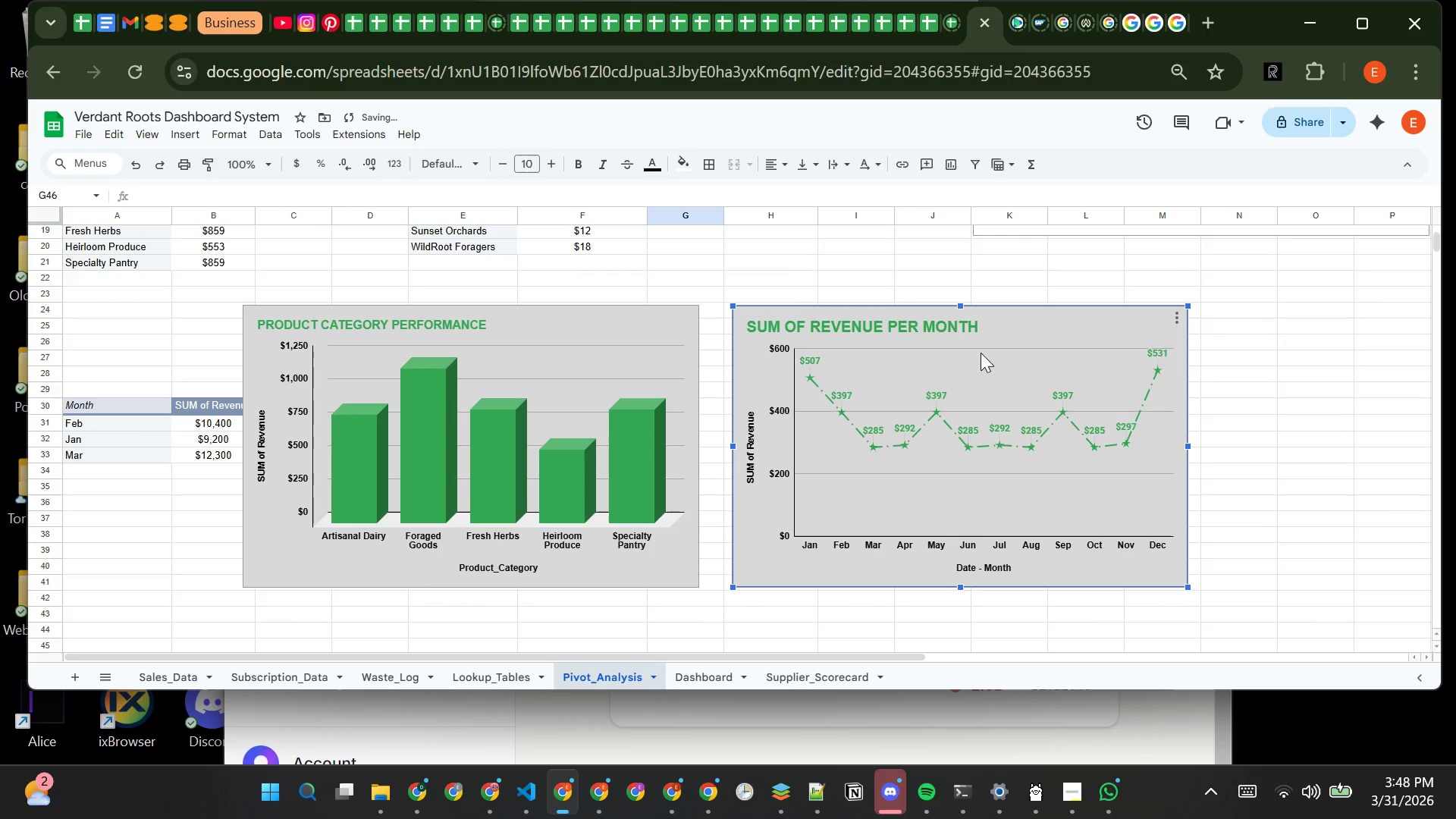 
left_click_drag(start_coordinate=[981, 353], to_coordinate=[1233, 292])
 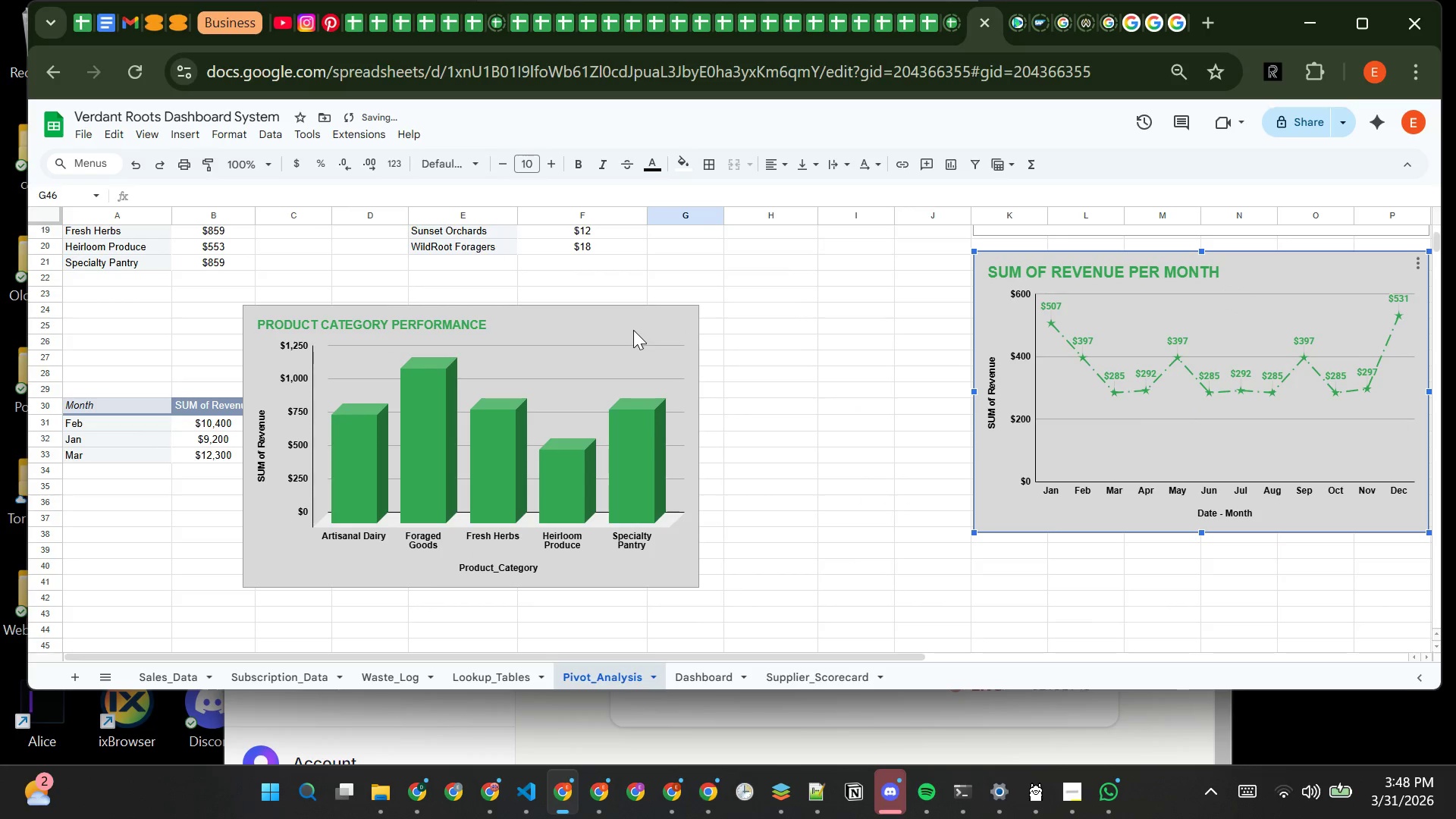 
left_click([633, 330])
 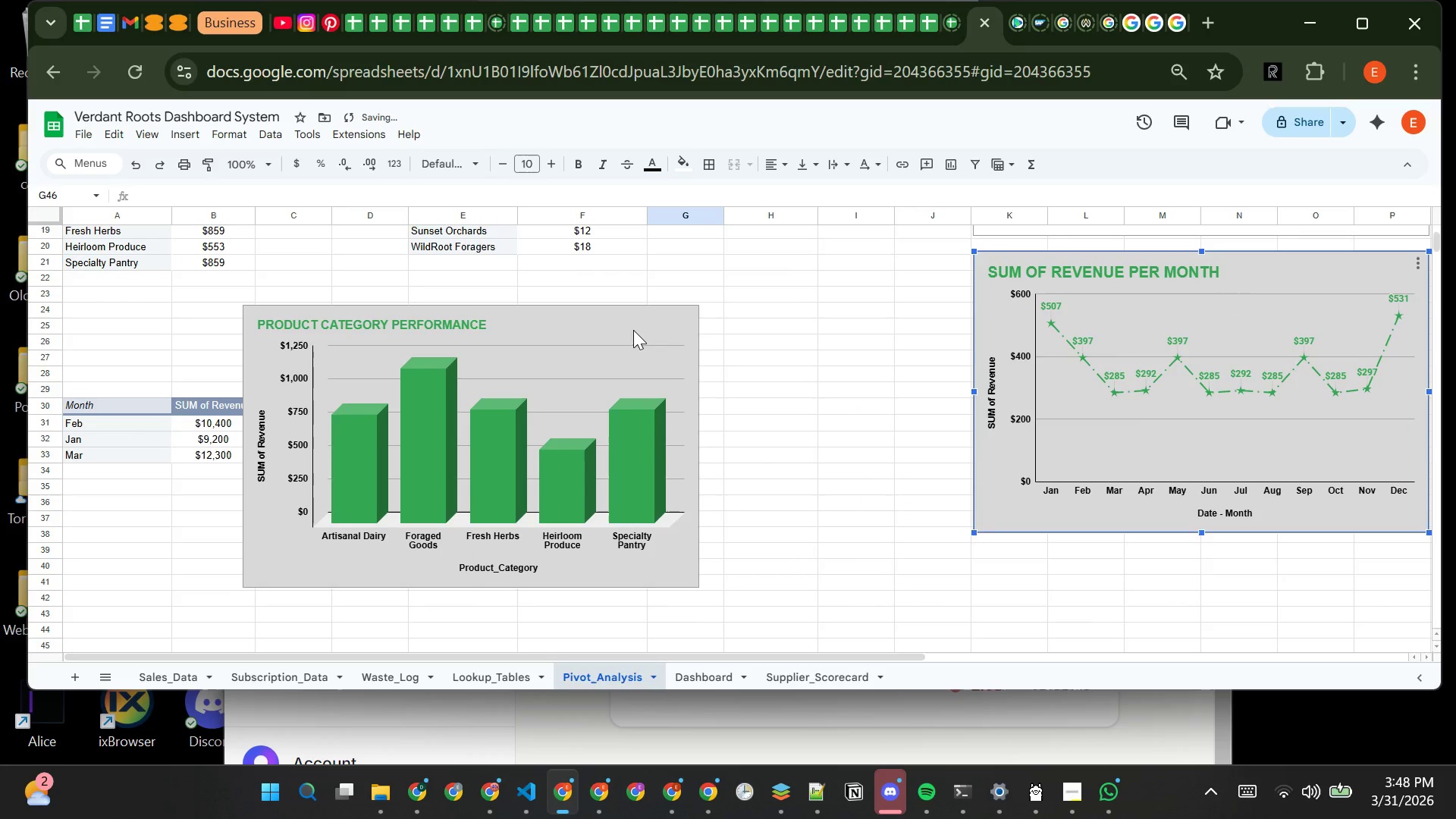 
left_click_drag(start_coordinate=[633, 330], to_coordinate=[1376, 579])
 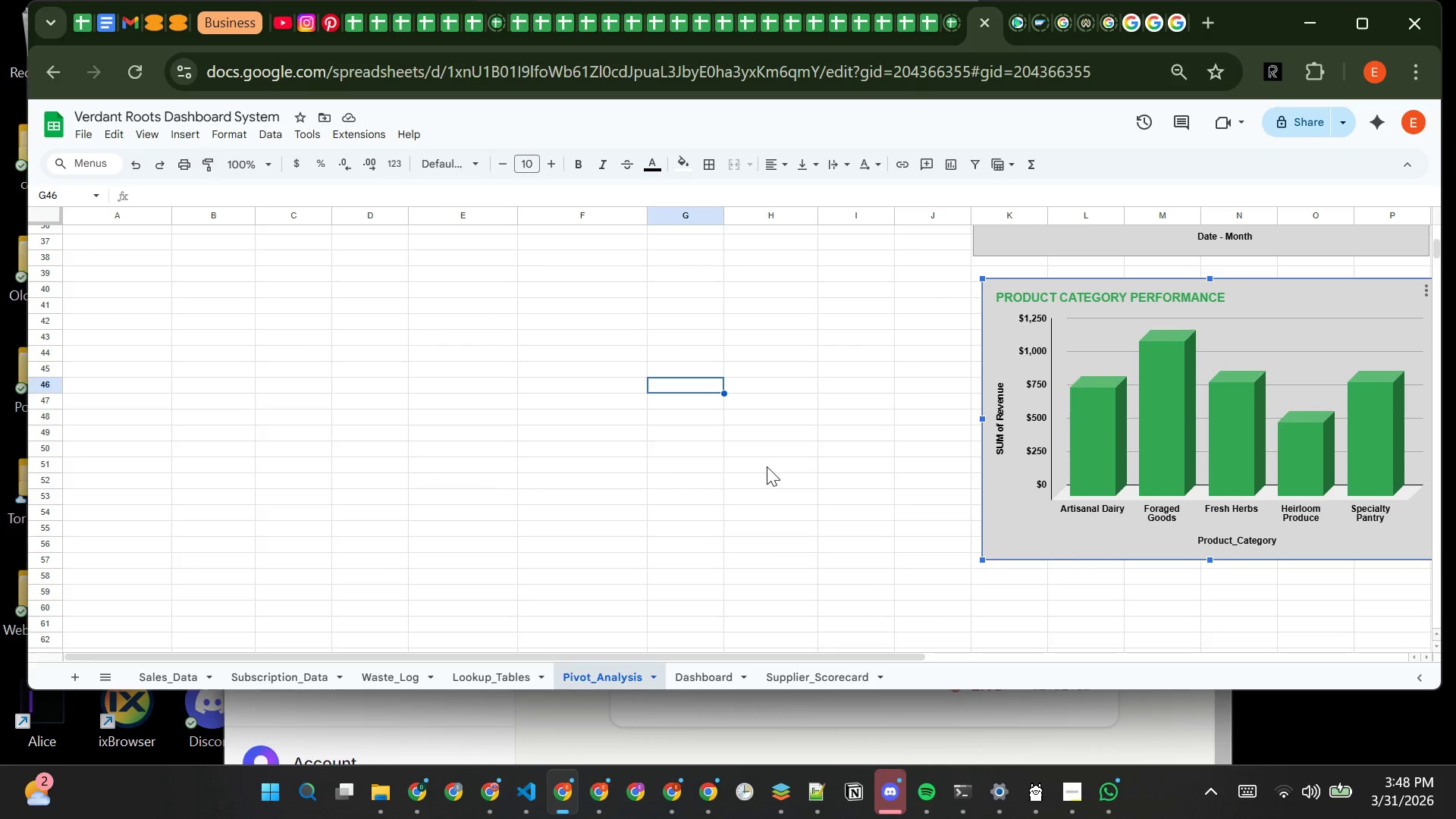 
wait(12.62)
 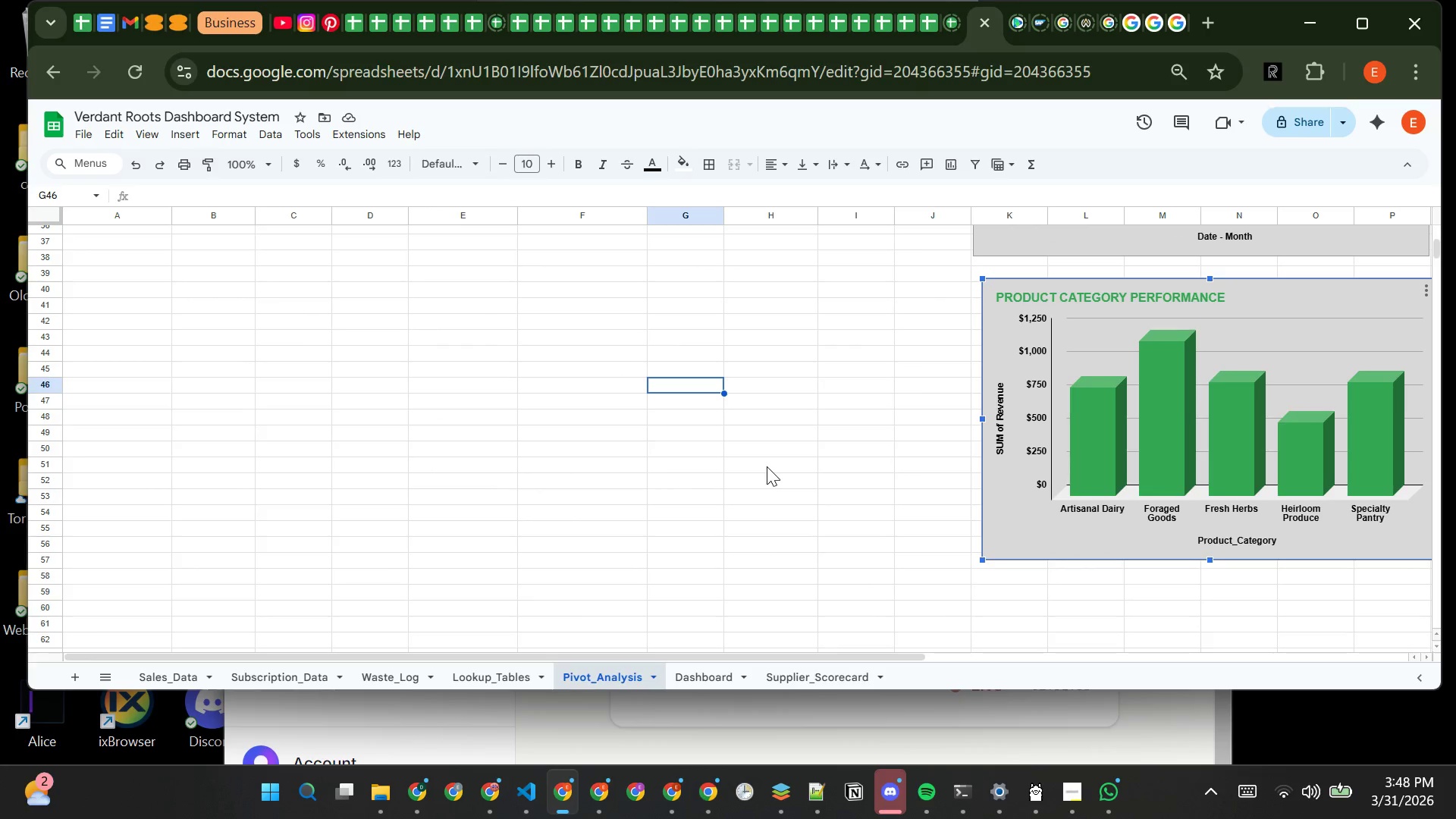 
left_click([89, 529])
 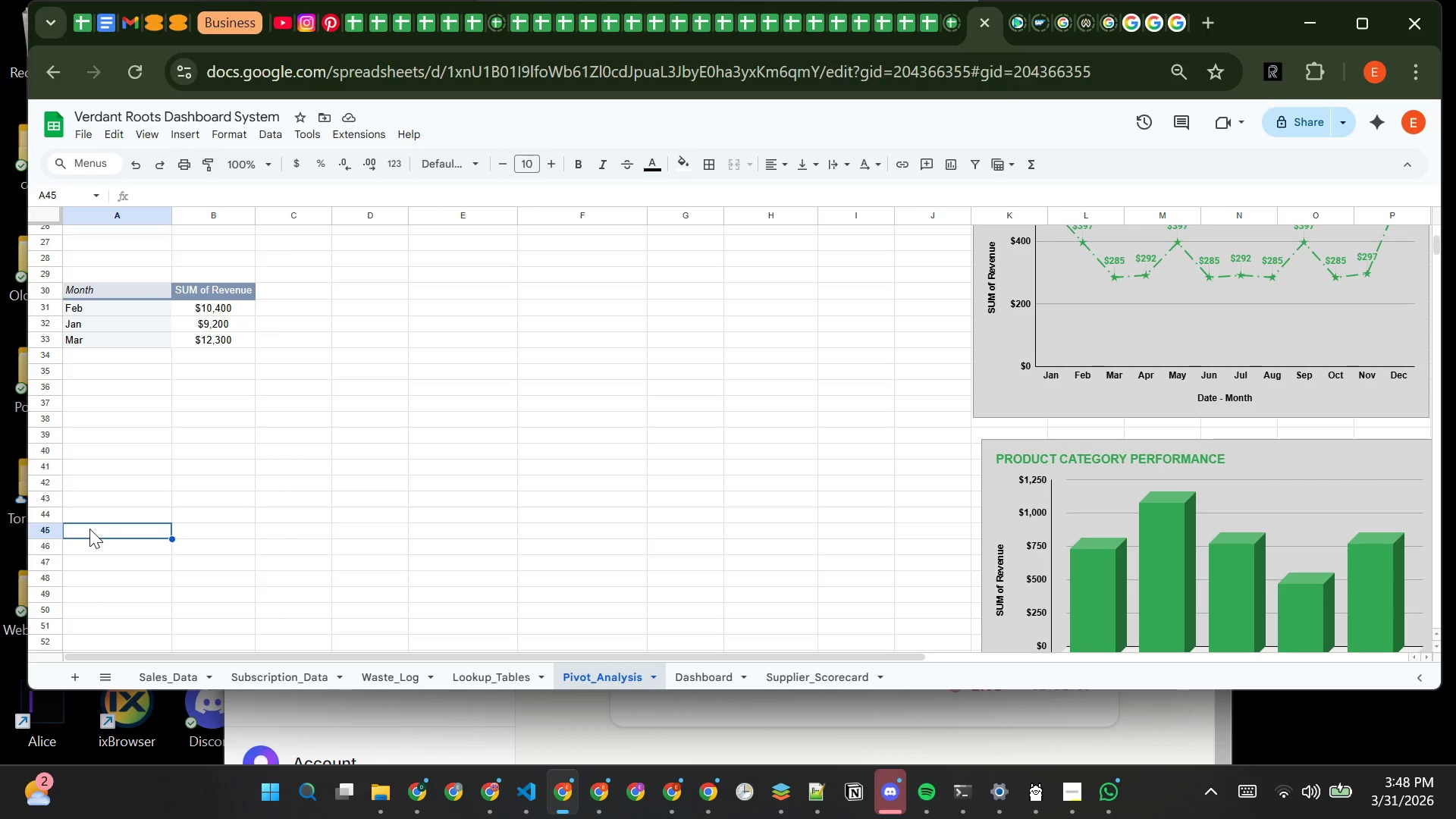 
wait(15.94)
 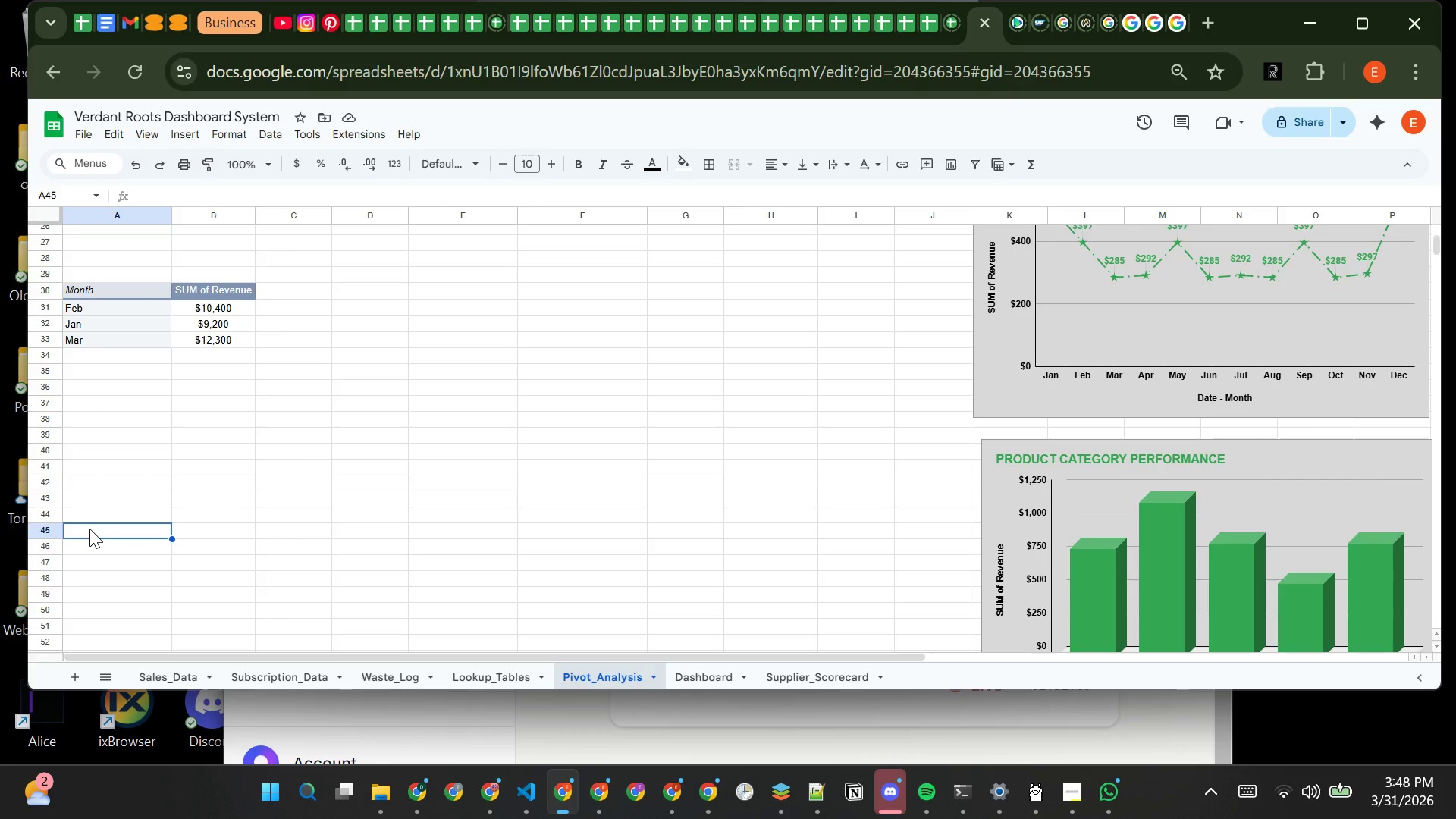 
left_click([176, 676])
 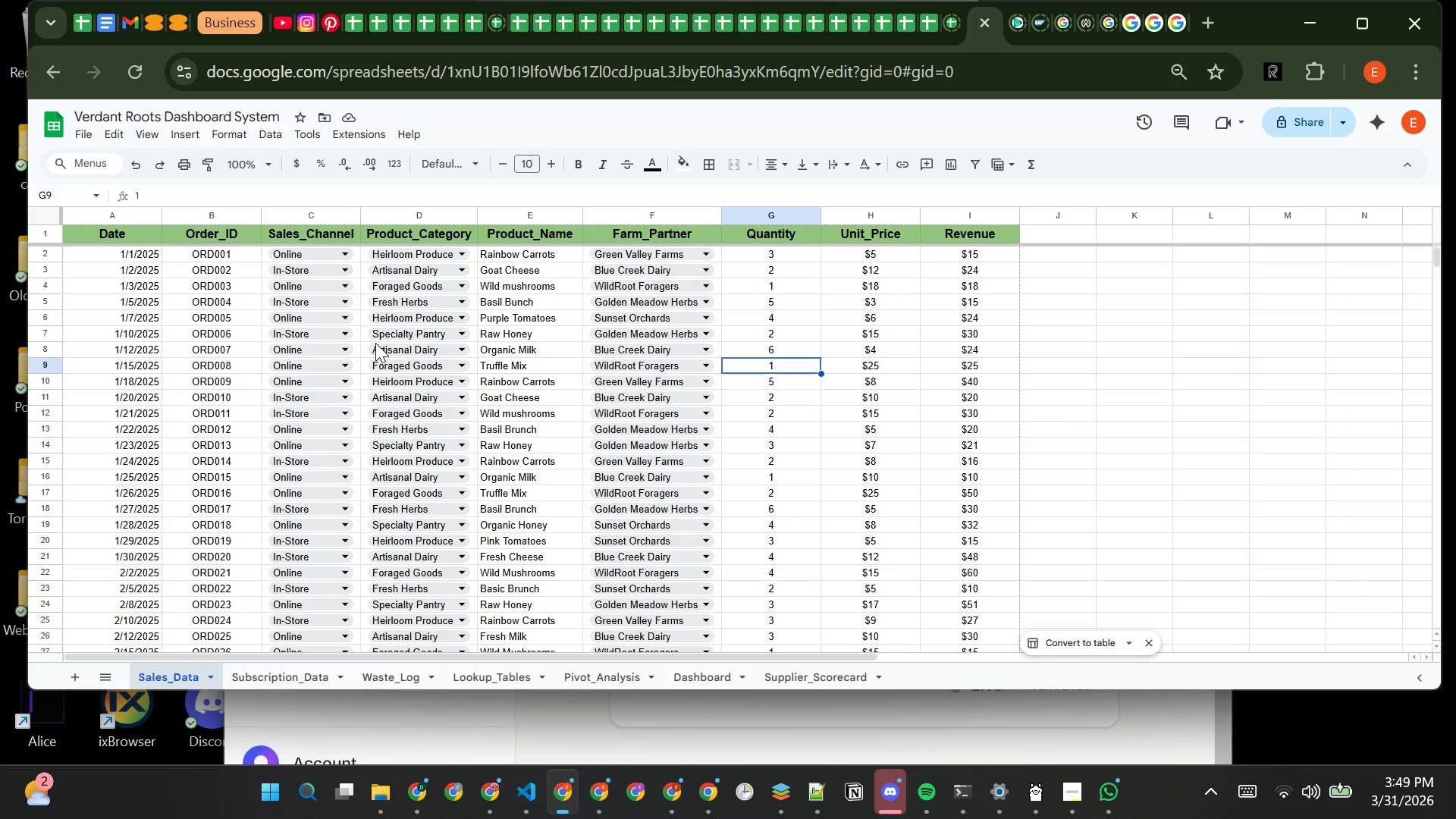 
wait(11.24)
 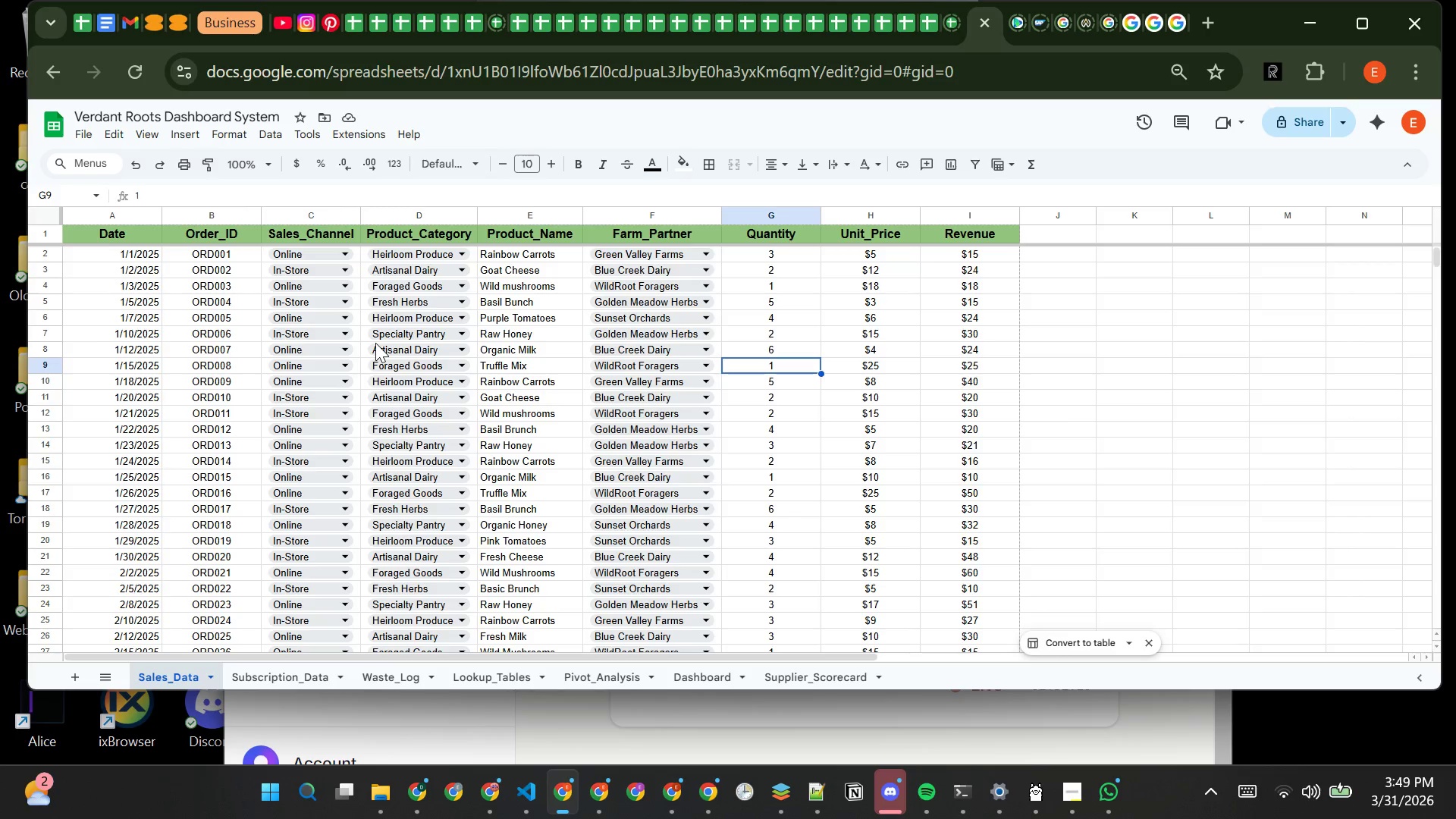 
left_click([294, 319])
 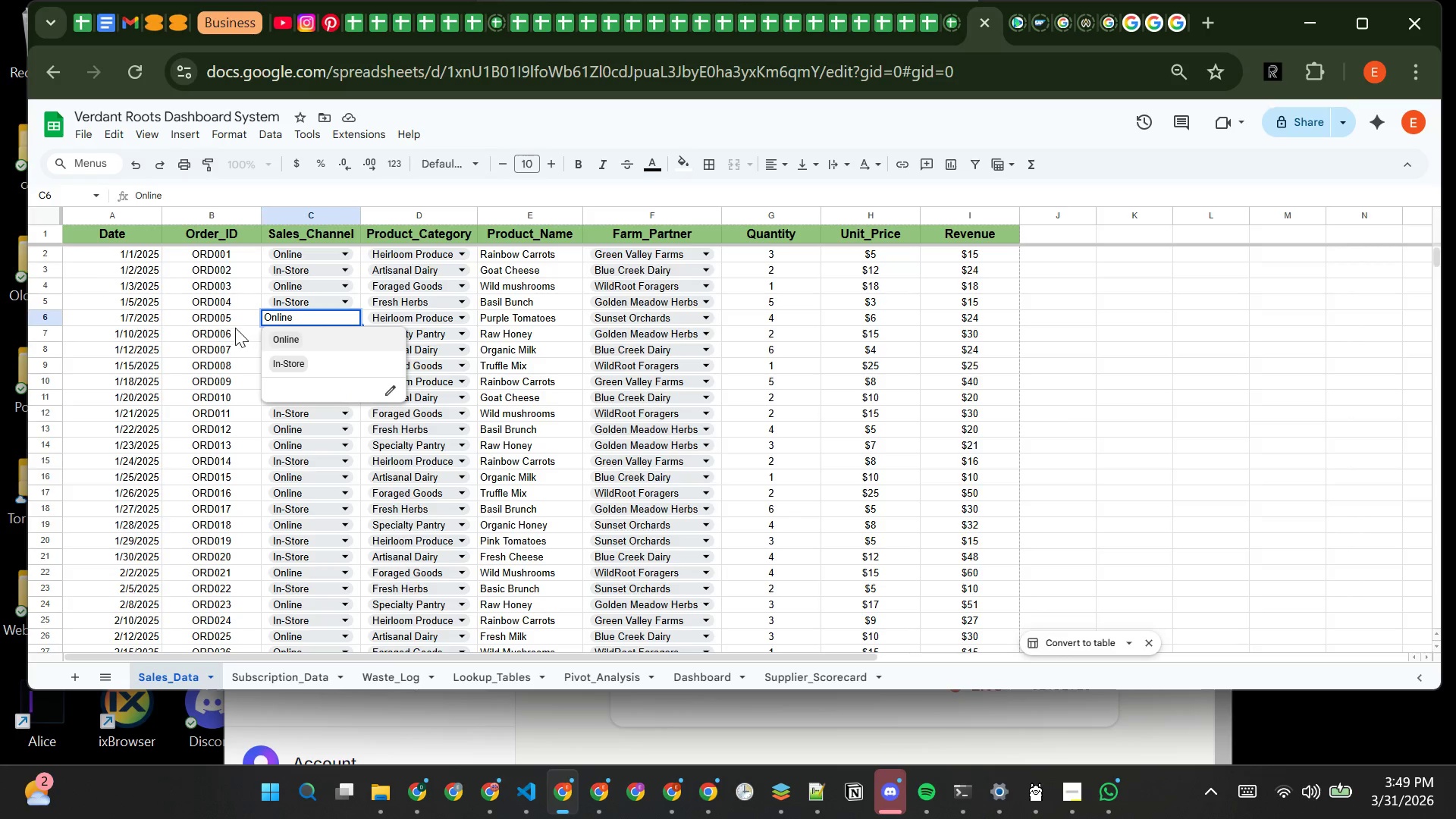 
left_click([235, 328])
 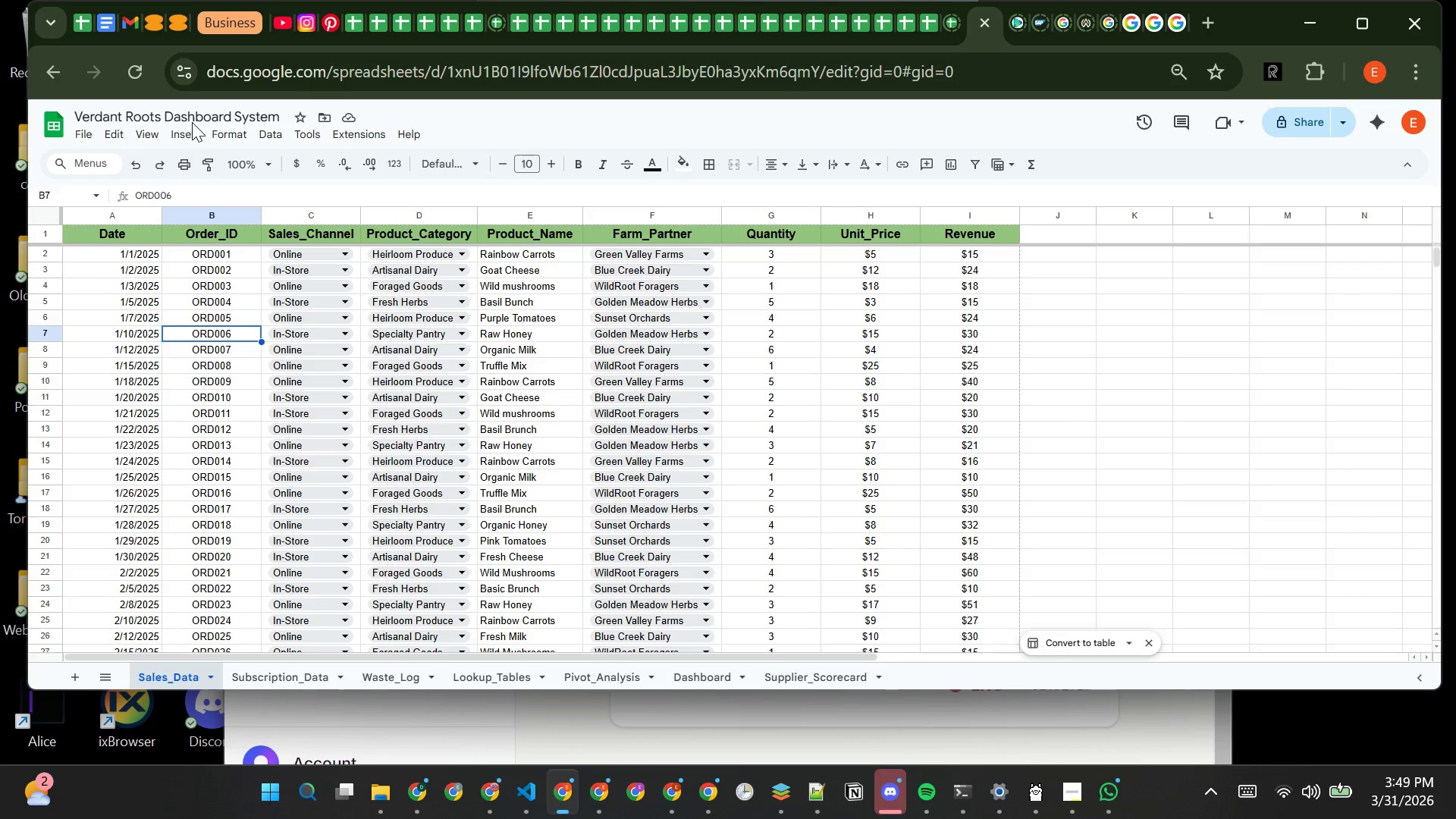 
left_click([192, 122])
 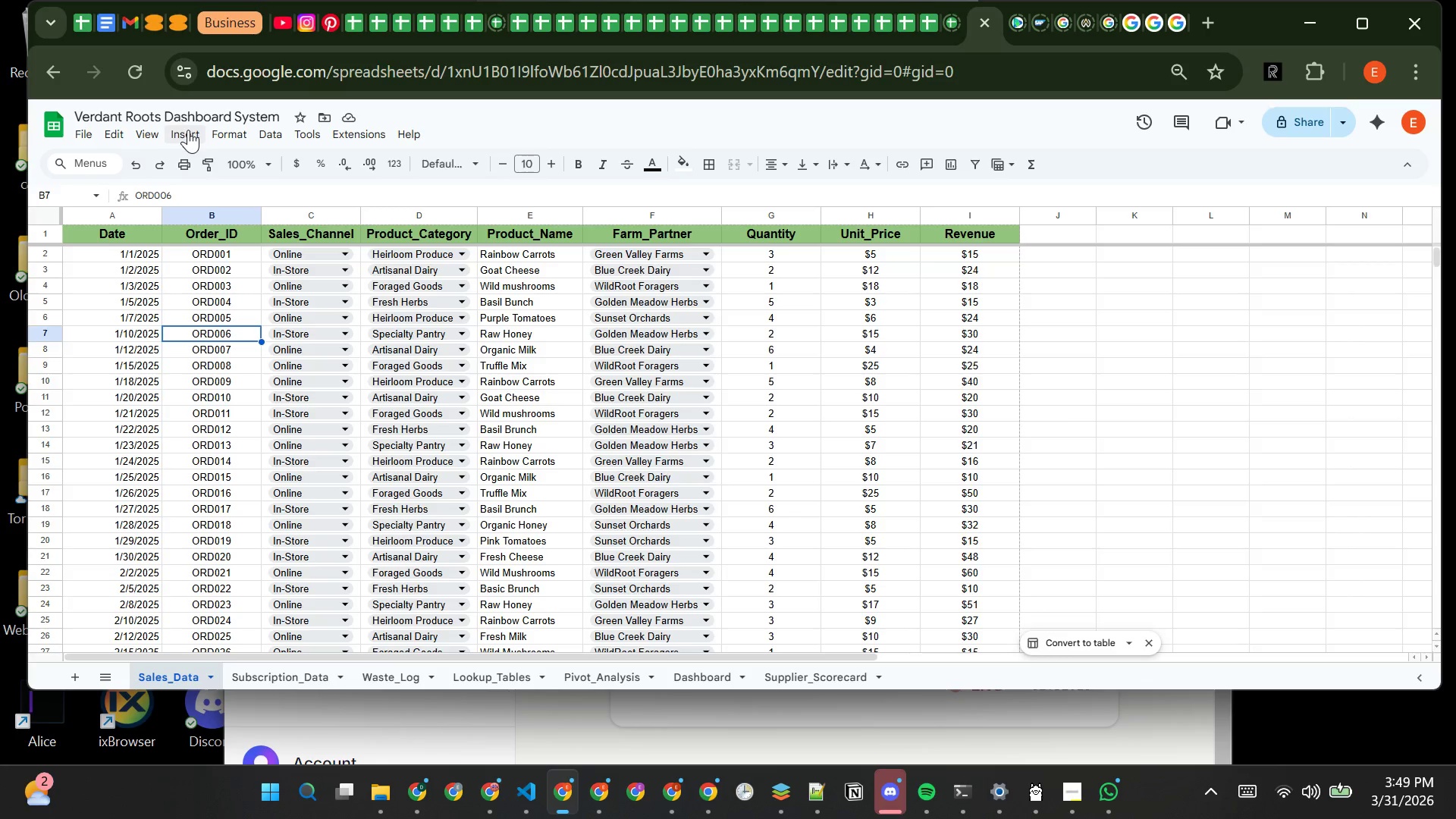 
left_click([188, 130])
 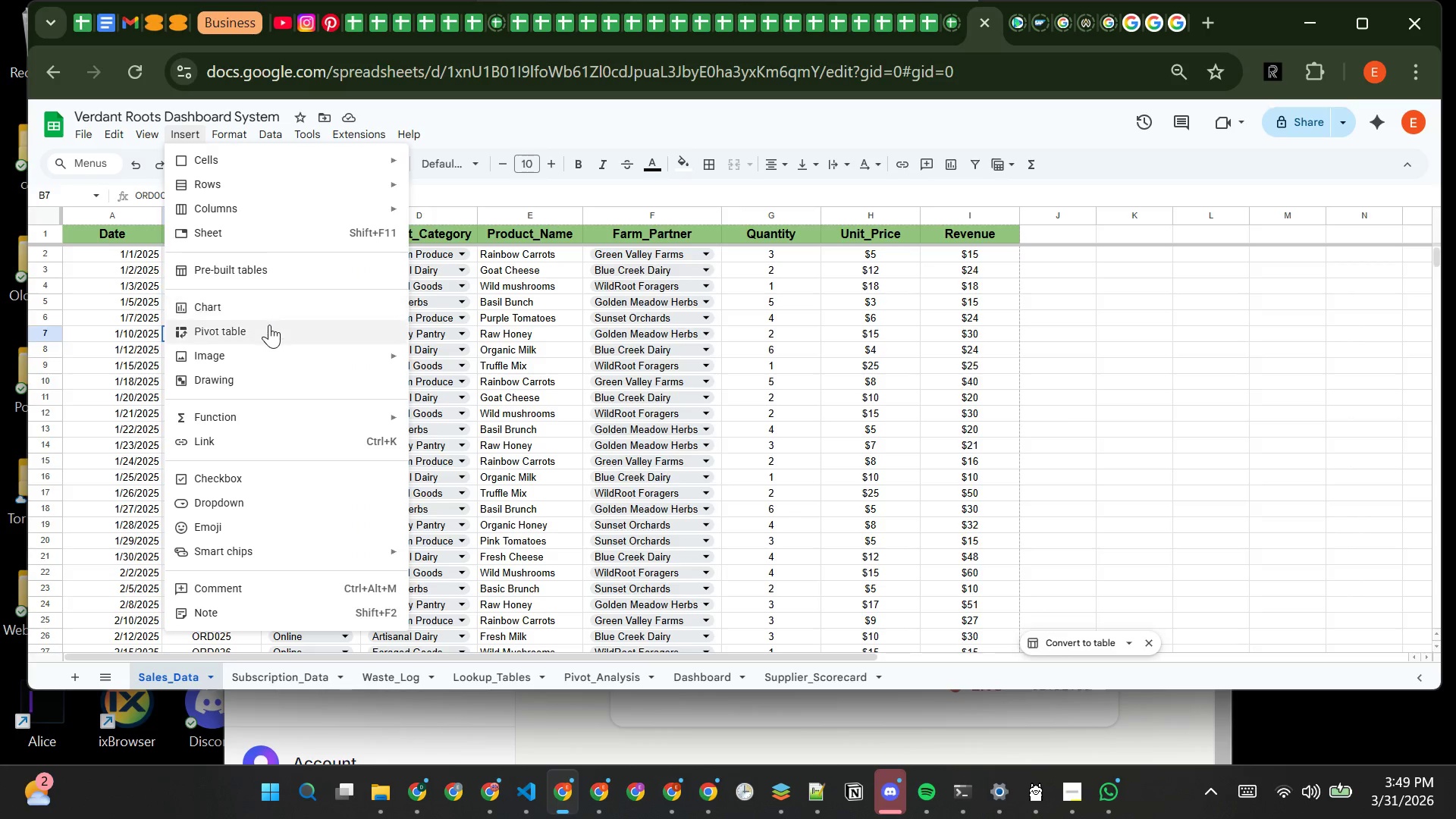 
left_click([269, 325])
 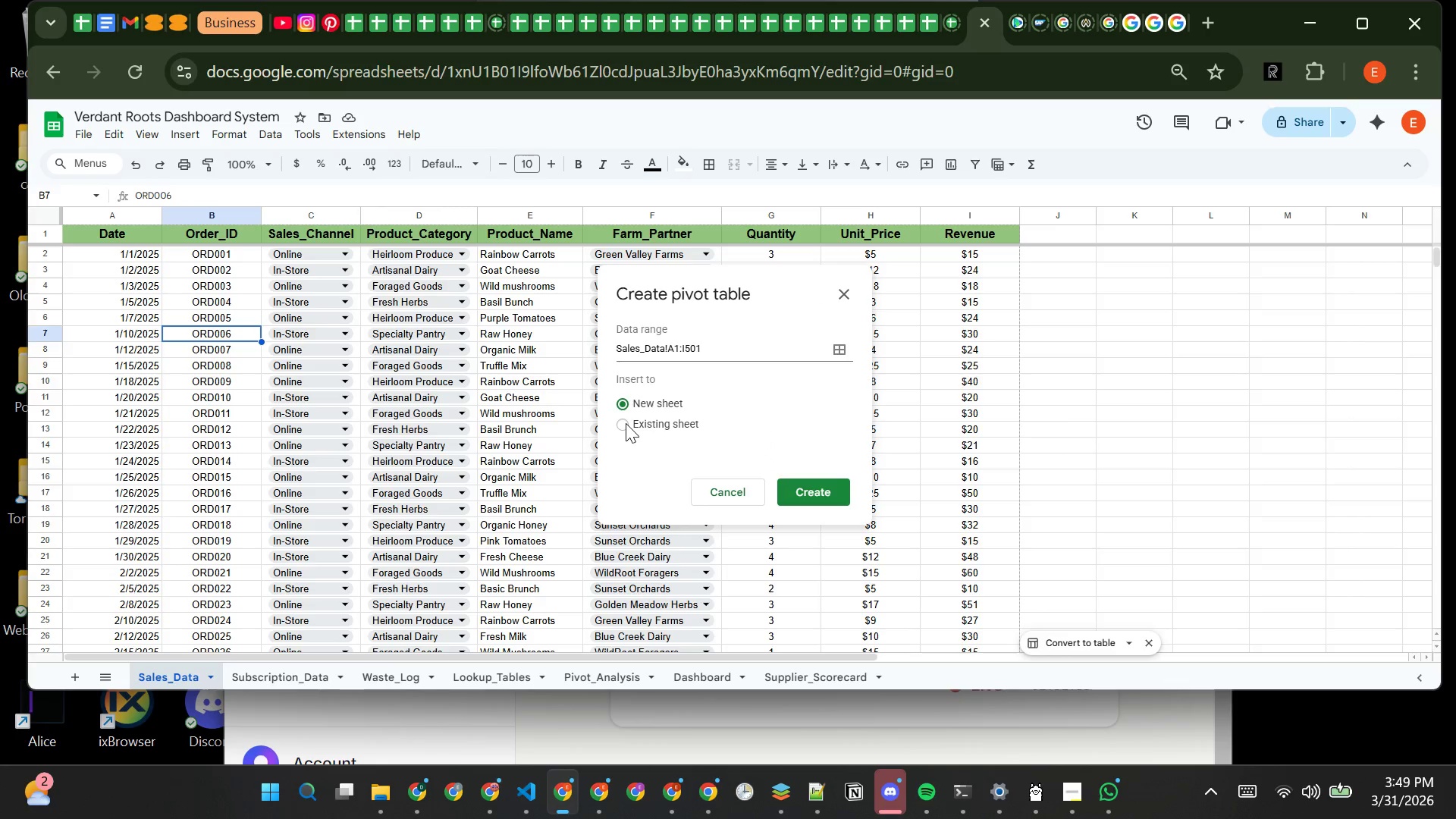 
wait(10.64)
 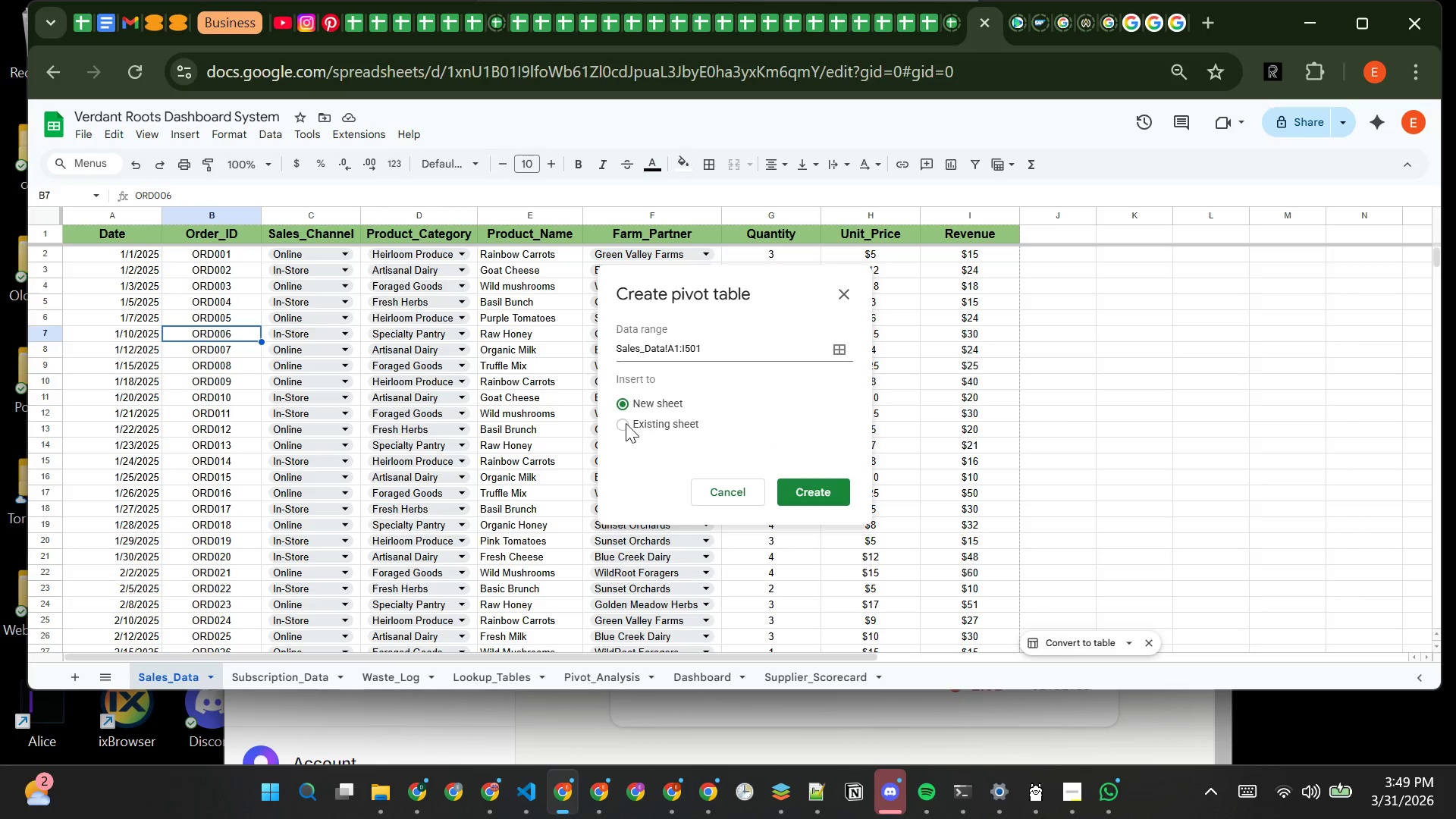 
left_click([626, 423])
 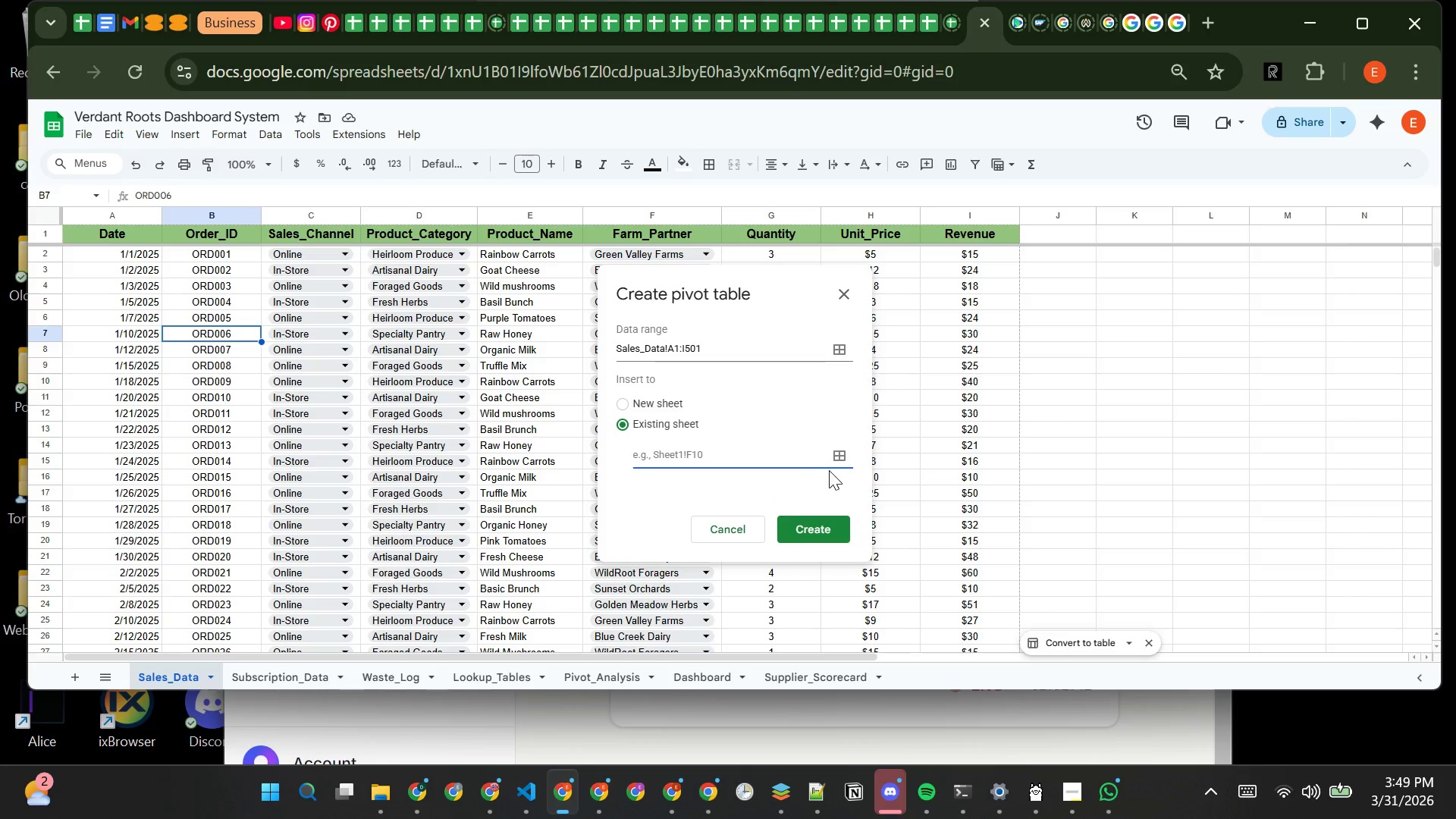 
left_click([840, 459])
 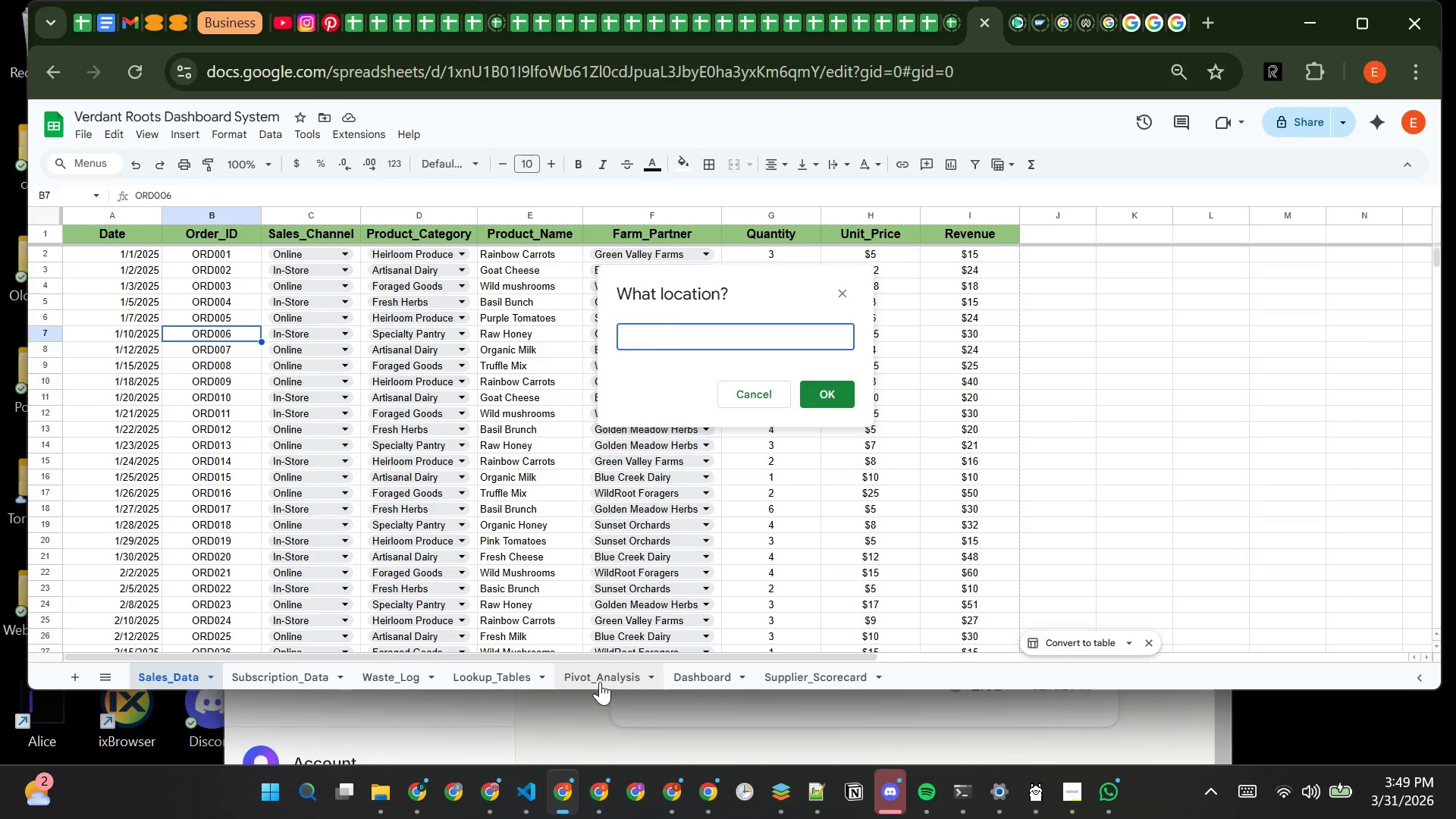 
left_click([600, 682])
 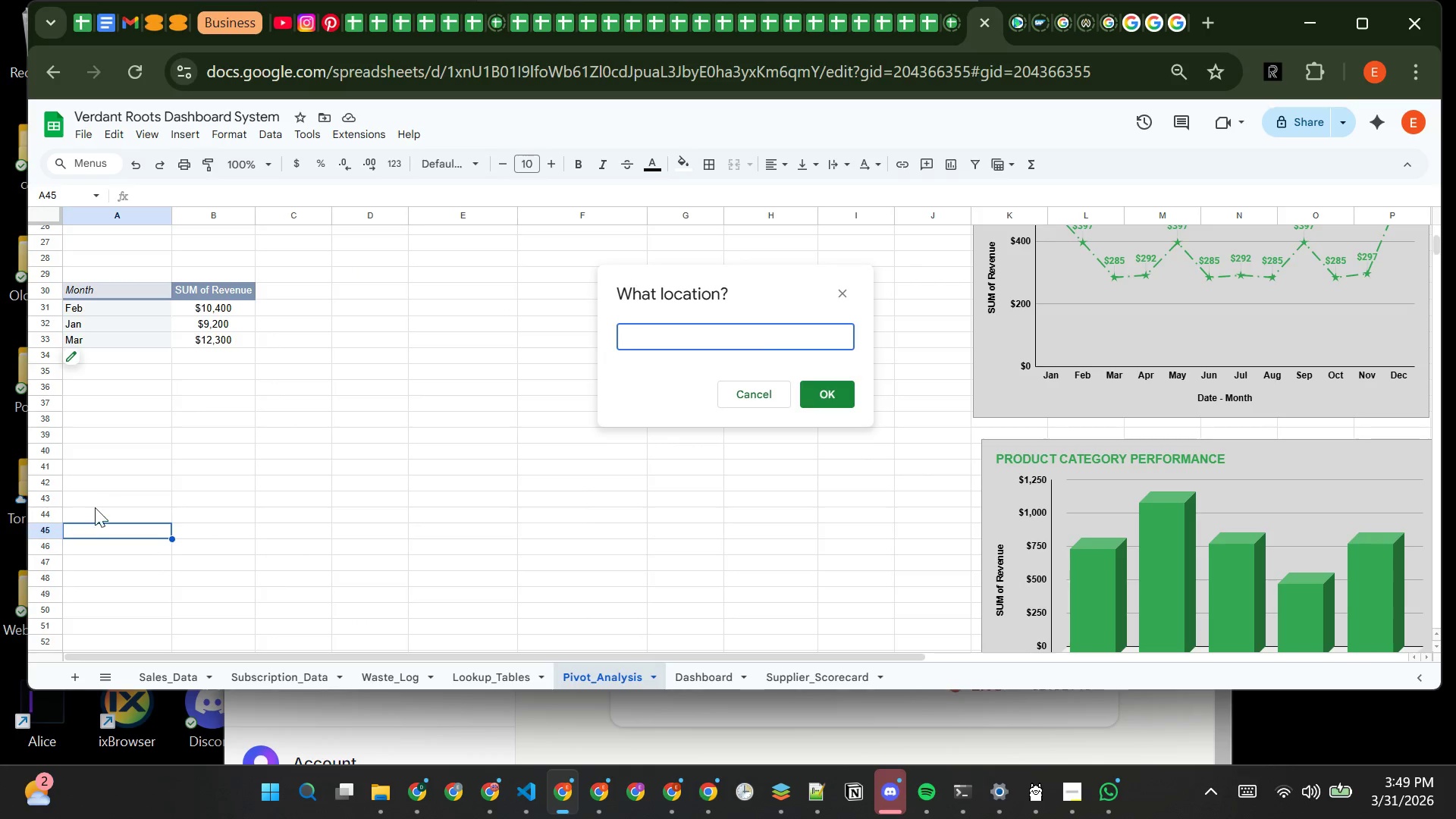 
left_click([86, 528])
 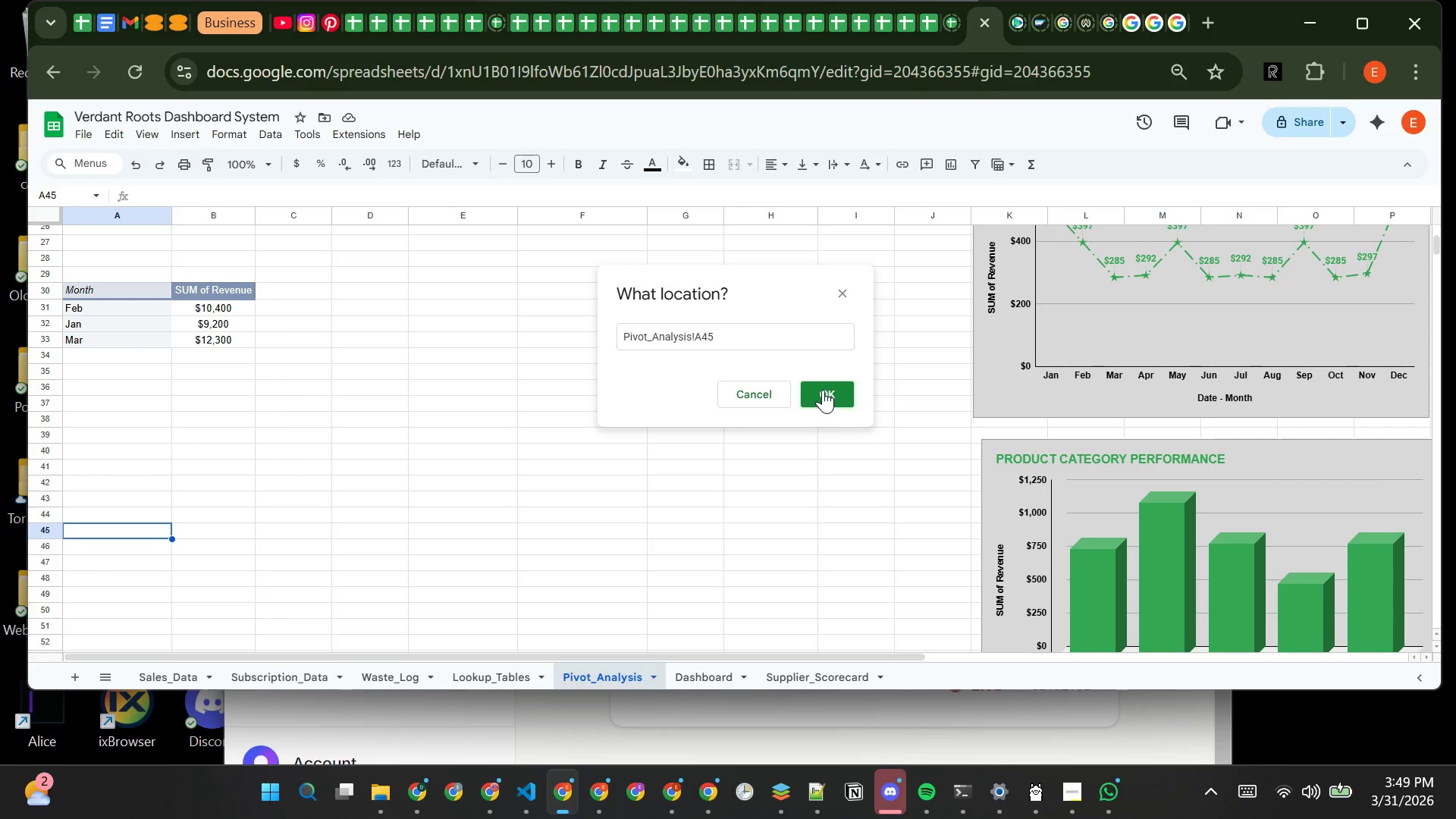 
left_click([823, 390])
 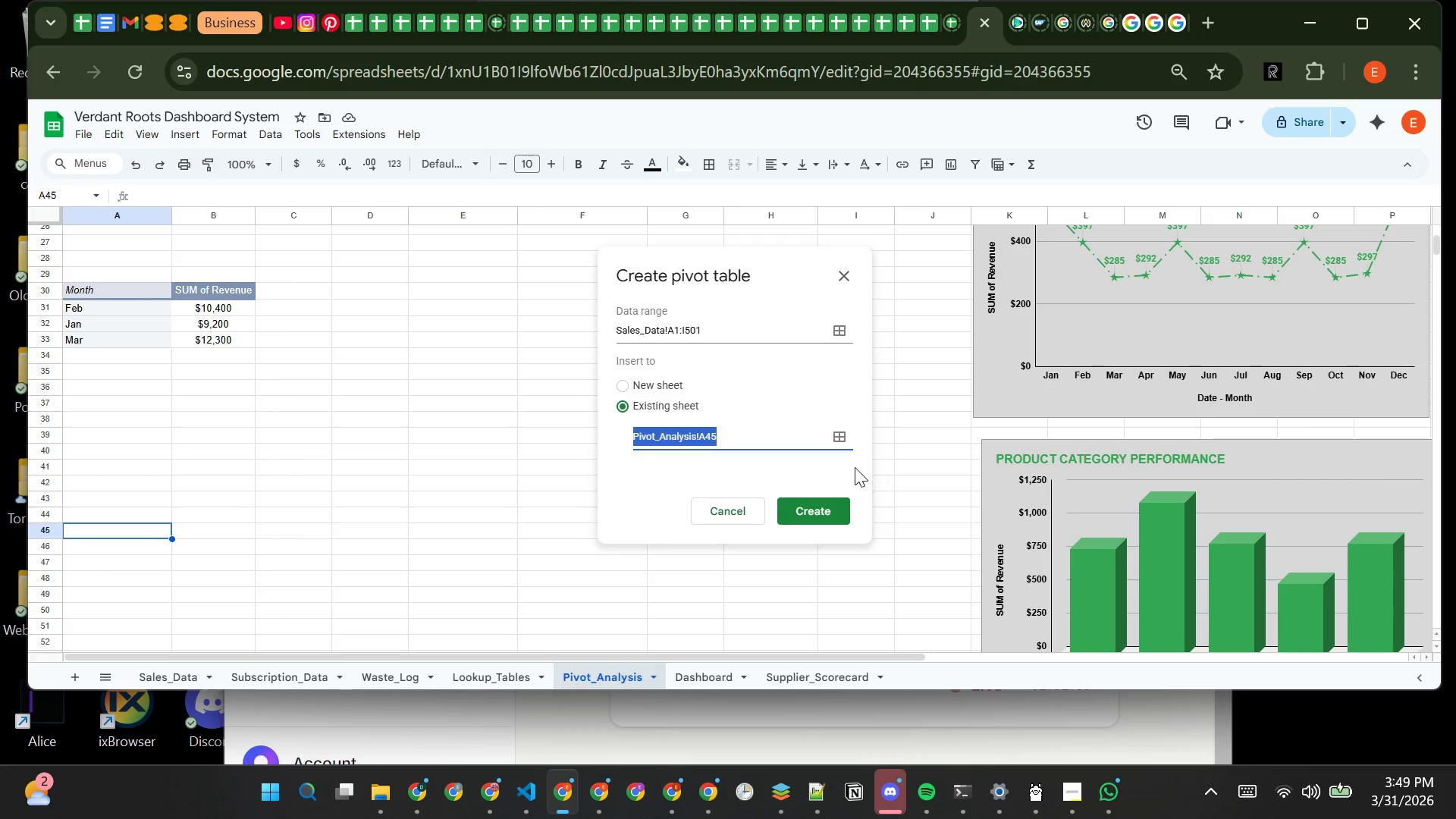 
left_click([810, 469])
 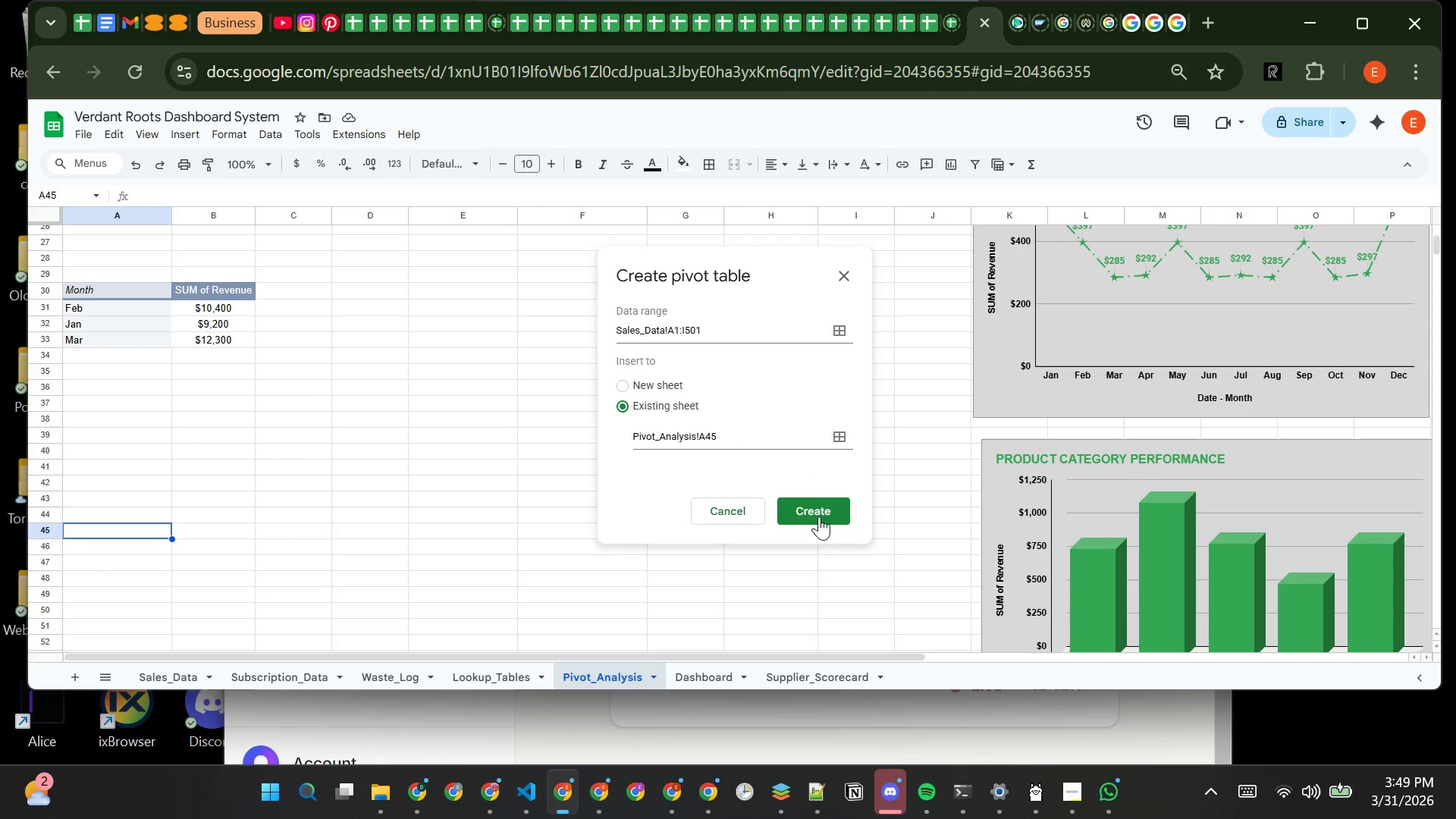 
left_click([817, 513])
 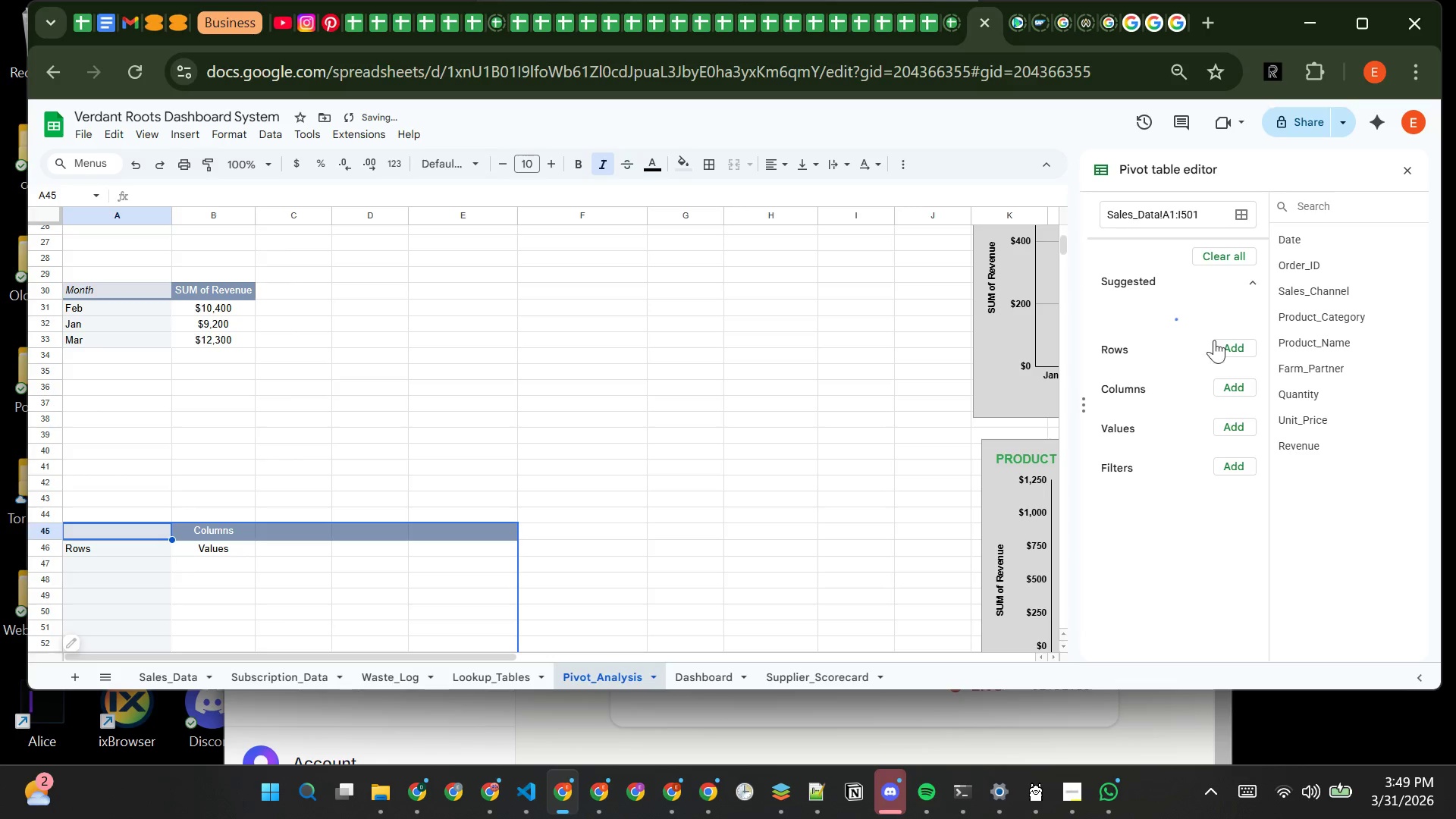 
mouse_move([1172, 366])
 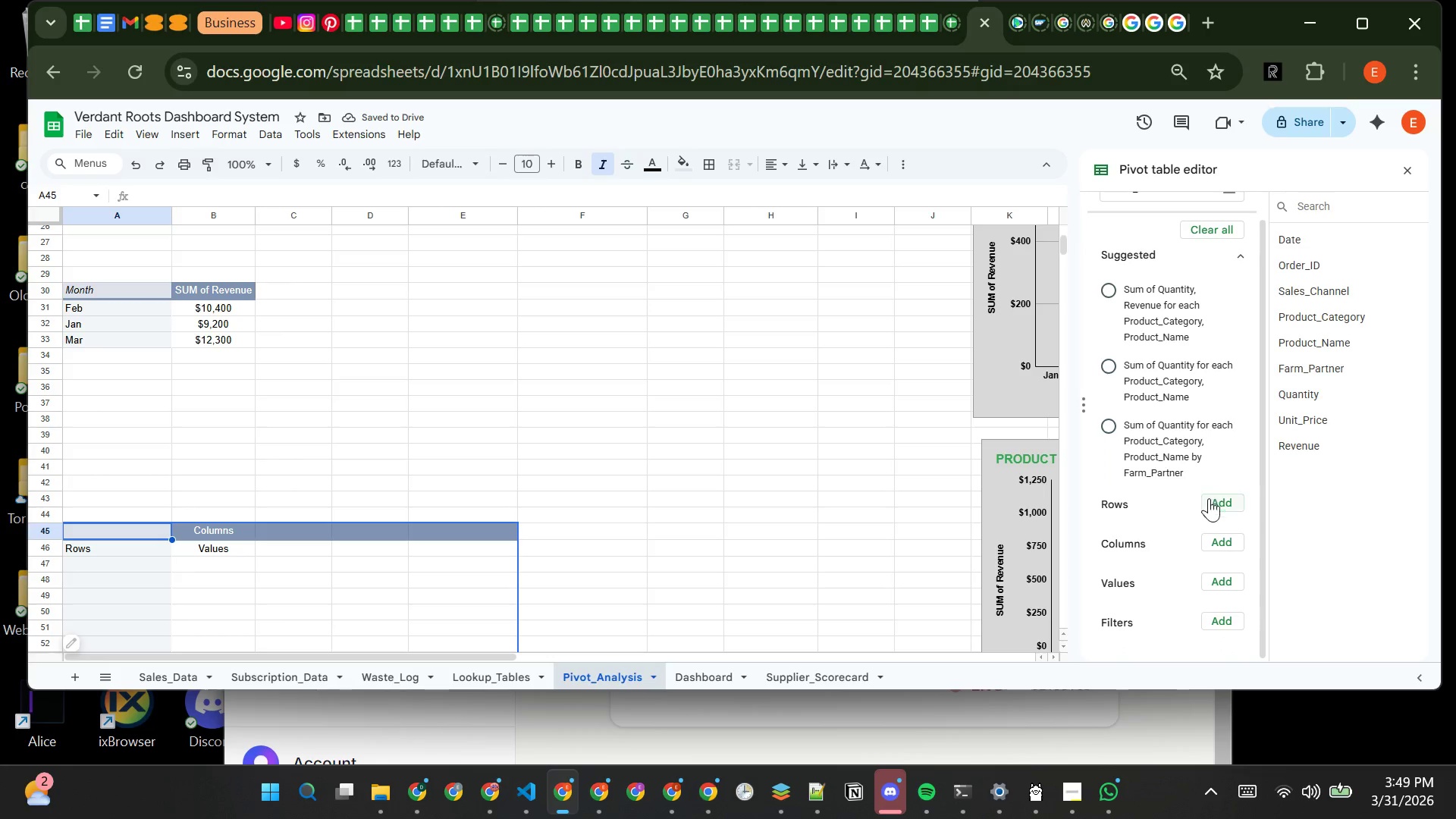 
left_click([1210, 500])
 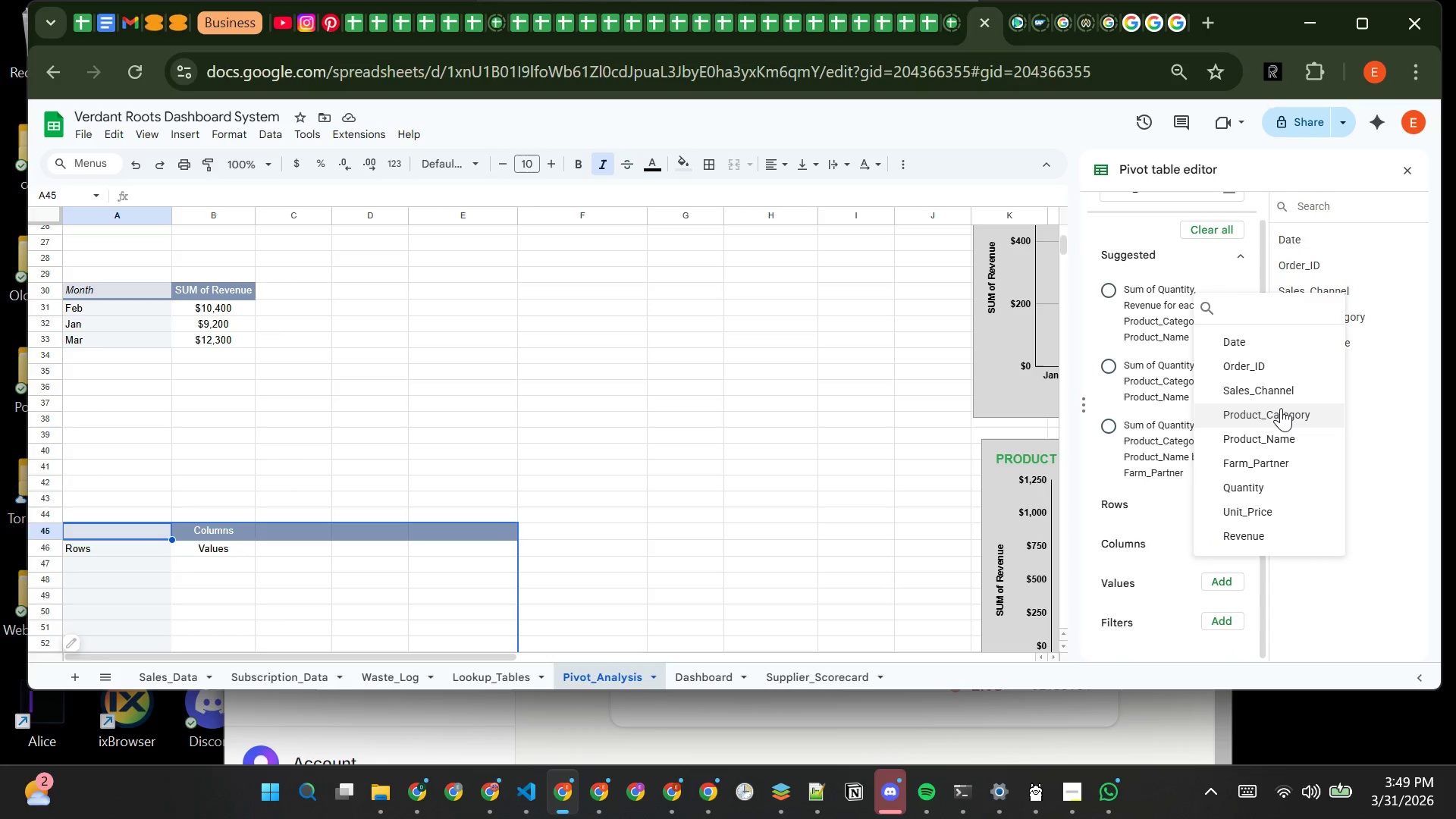 
left_click([1281, 408])
 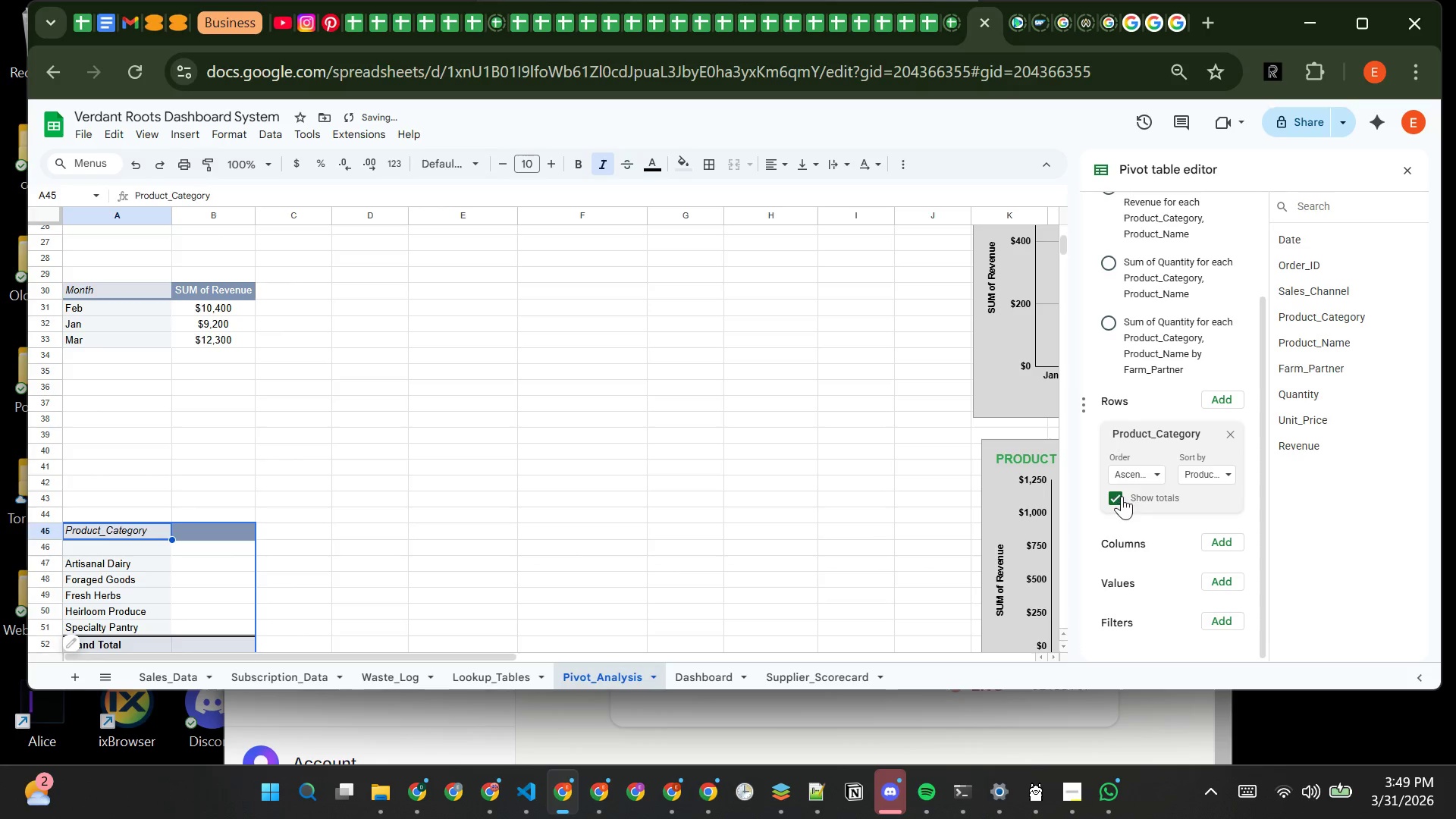 
left_click([1119, 499])
 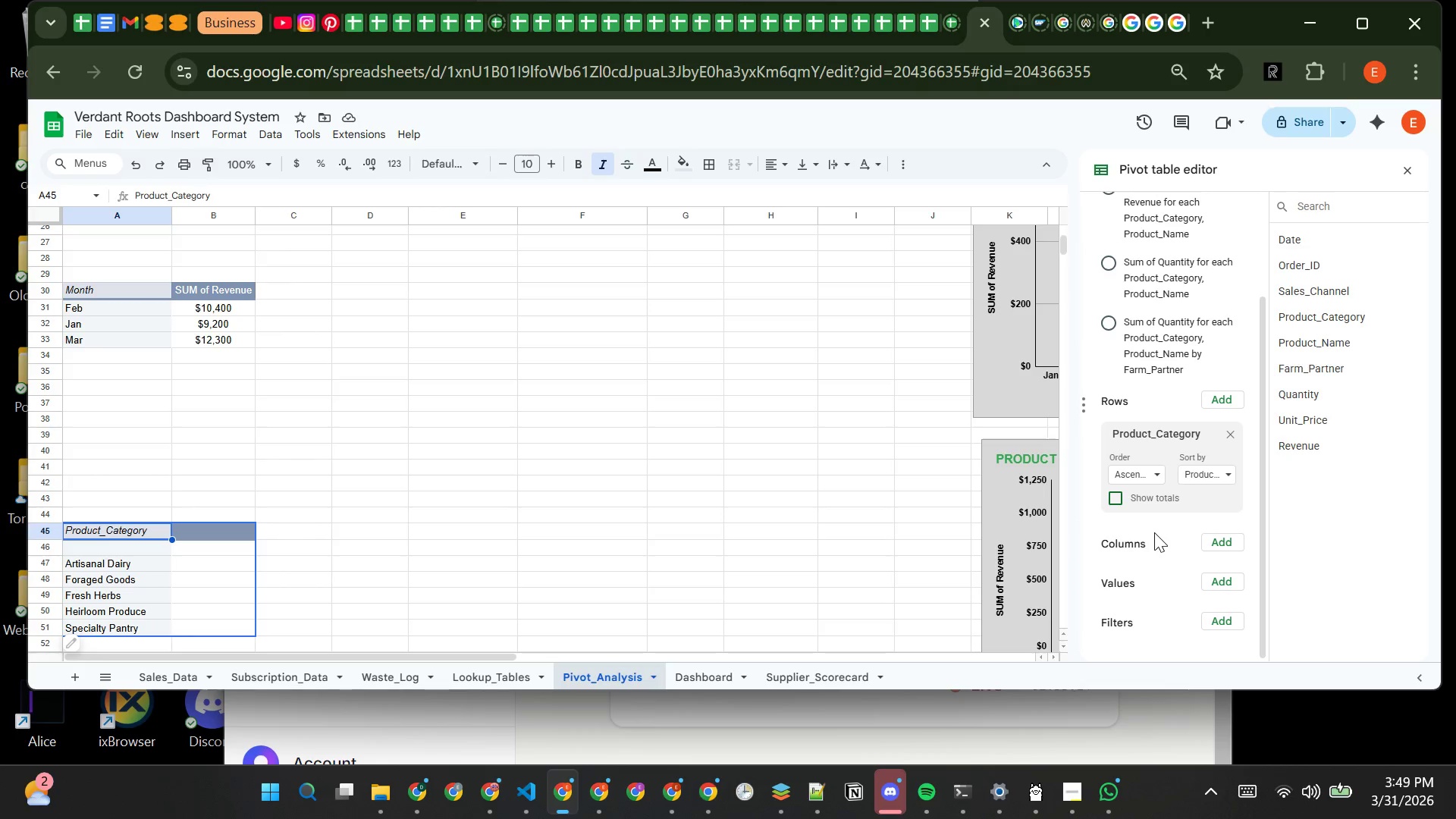 
wait(11.73)
 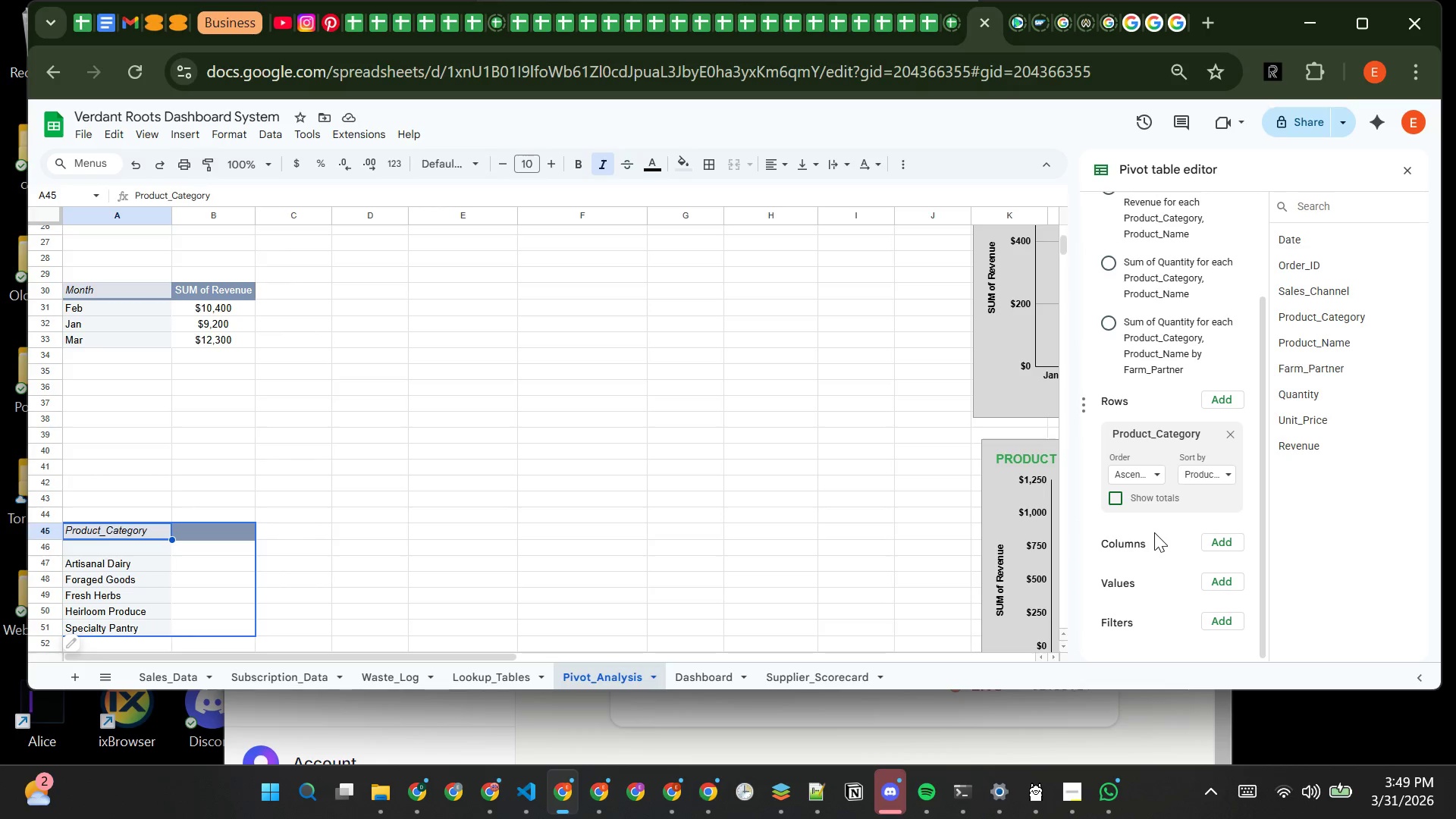 
left_click([1216, 538])
 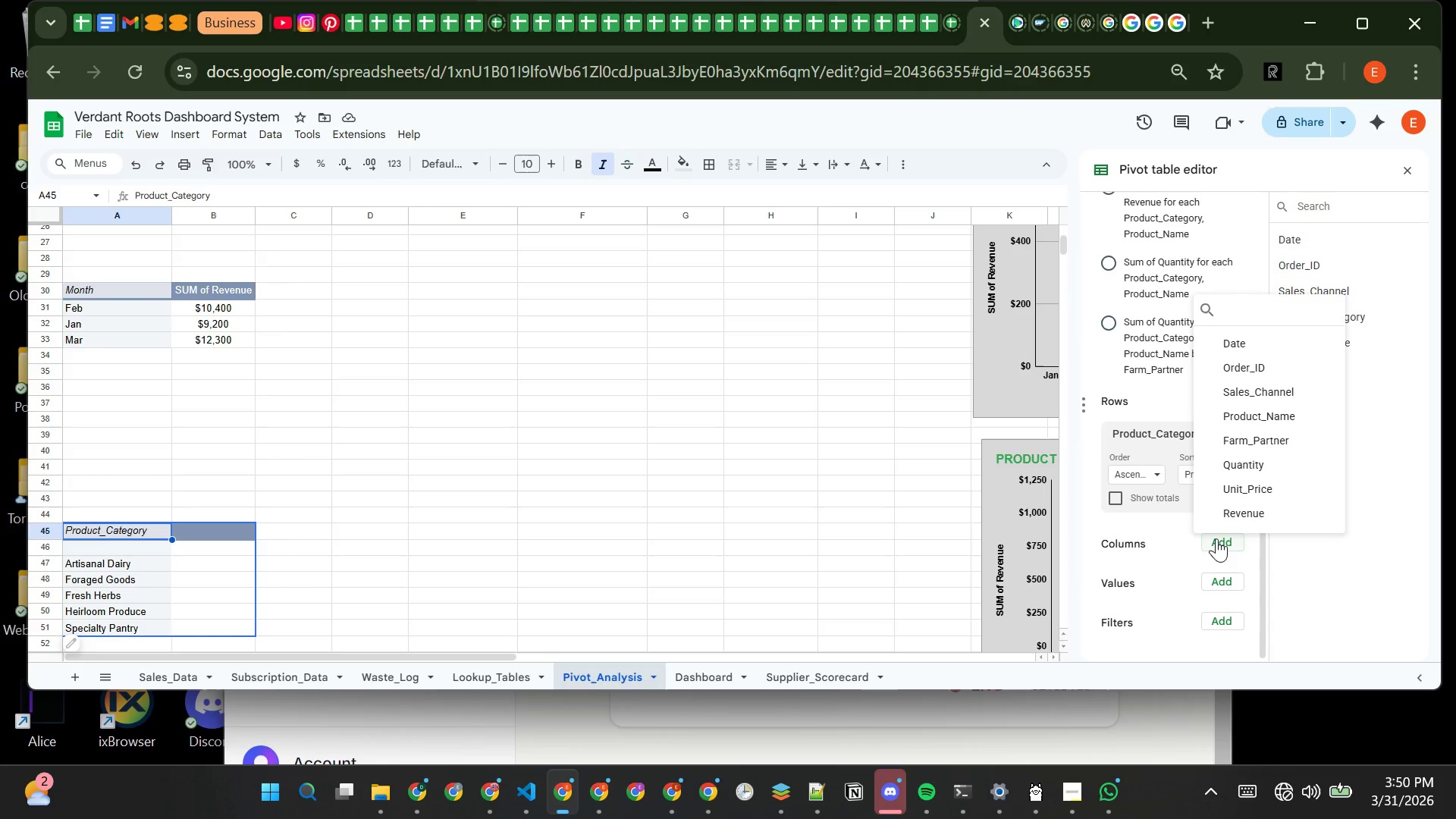 
wait(5.17)
 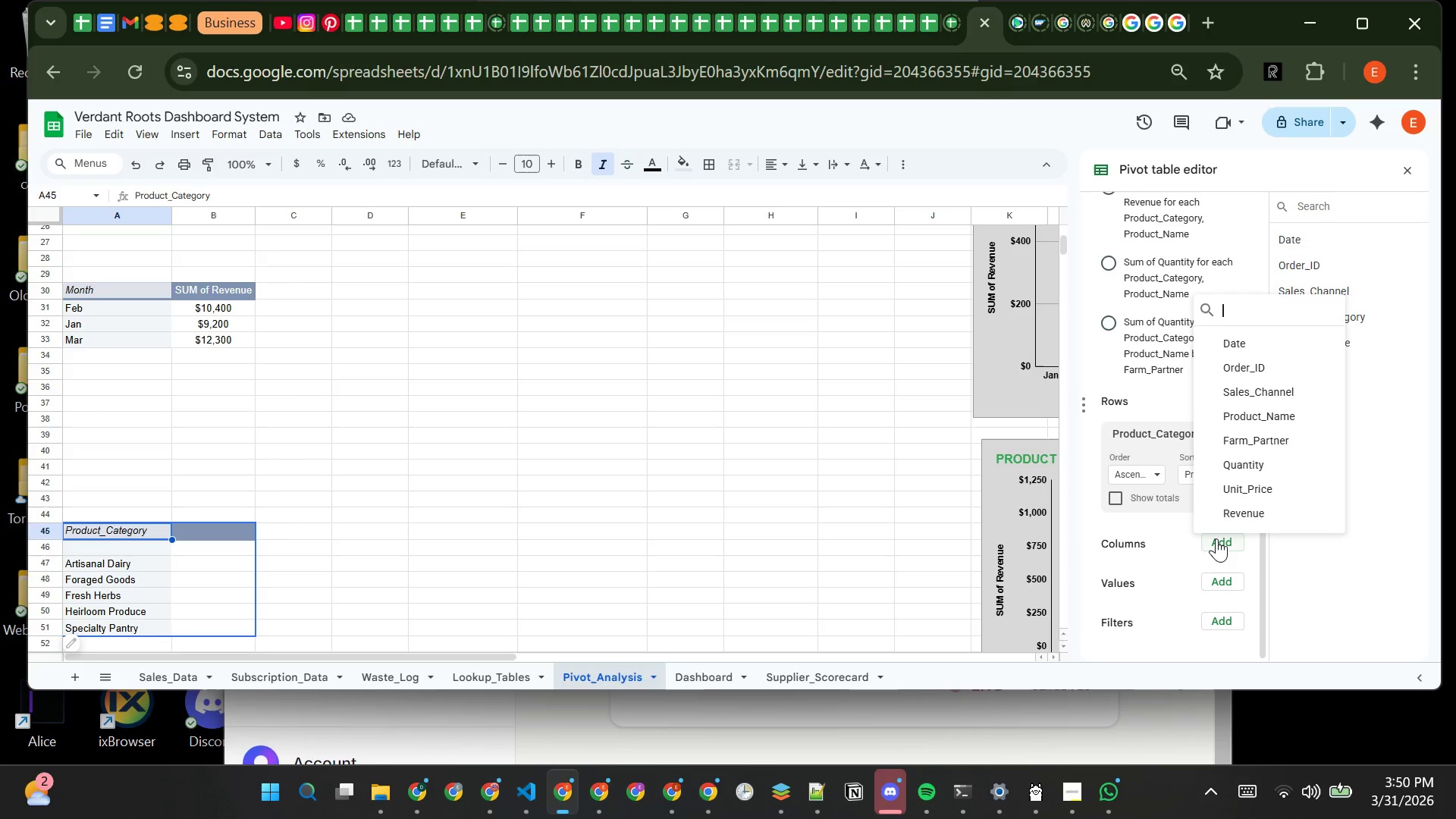 
left_click([1255, 341])
 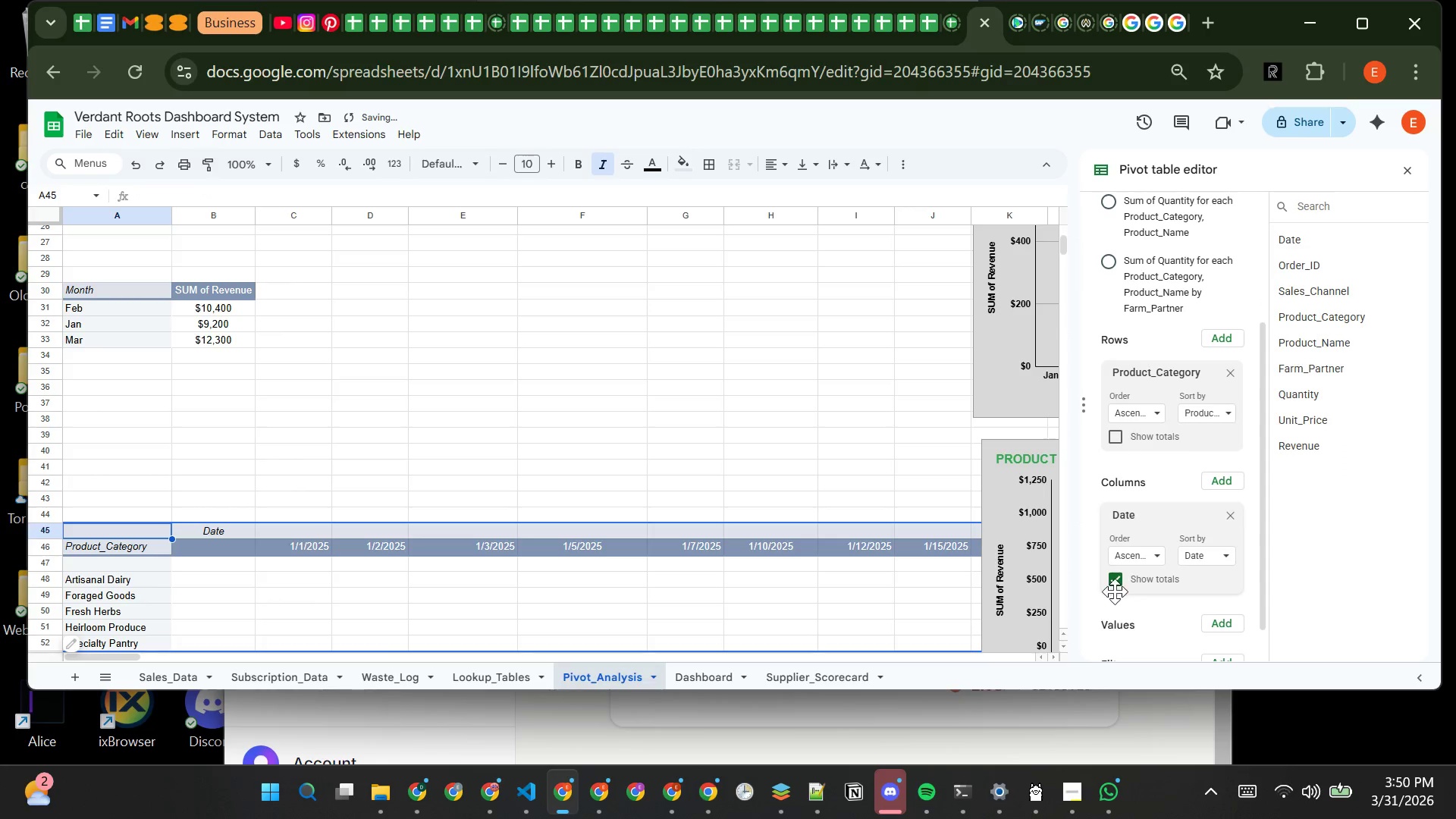 
left_click([1116, 581])
 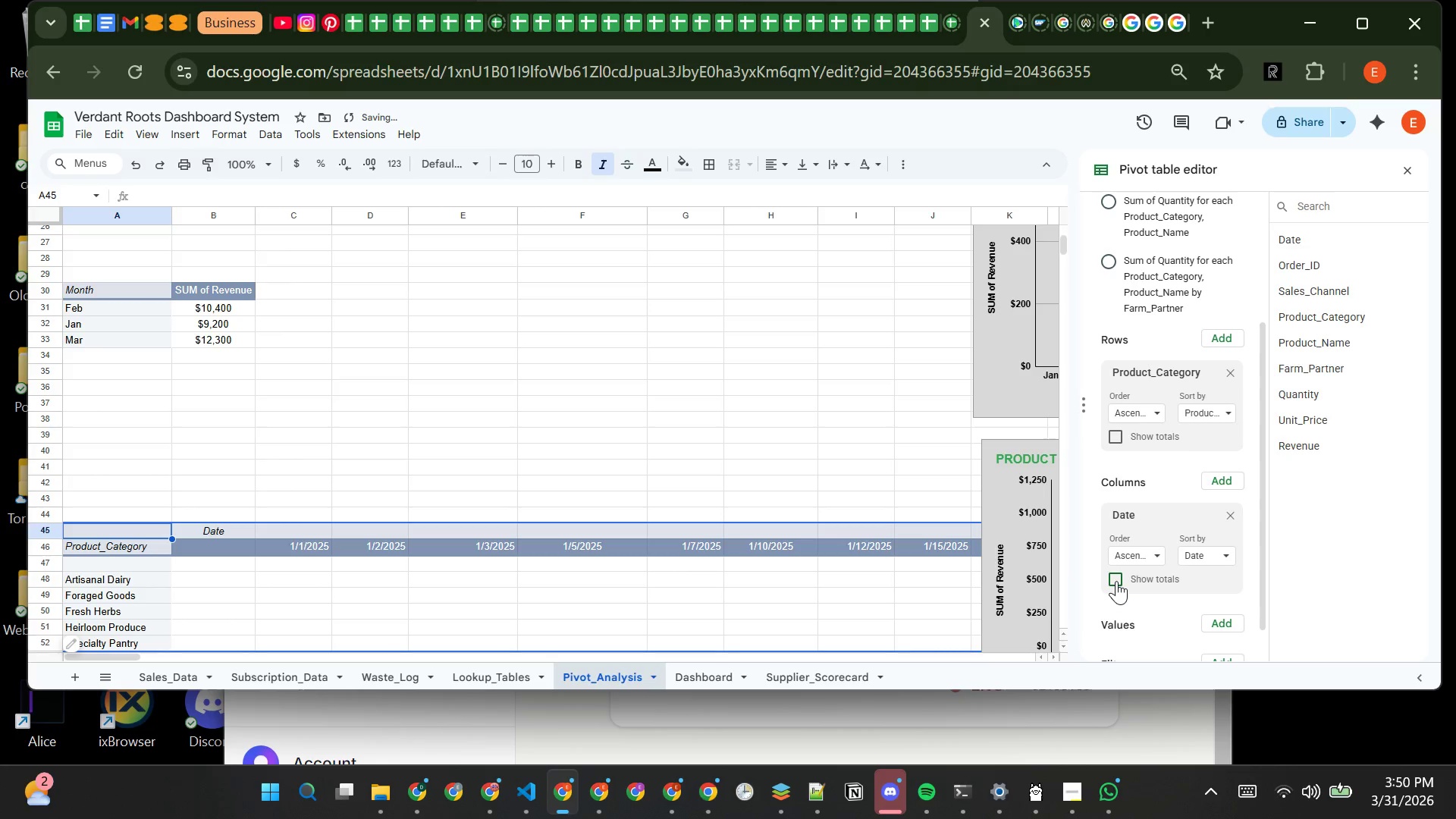 
wait(11.05)
 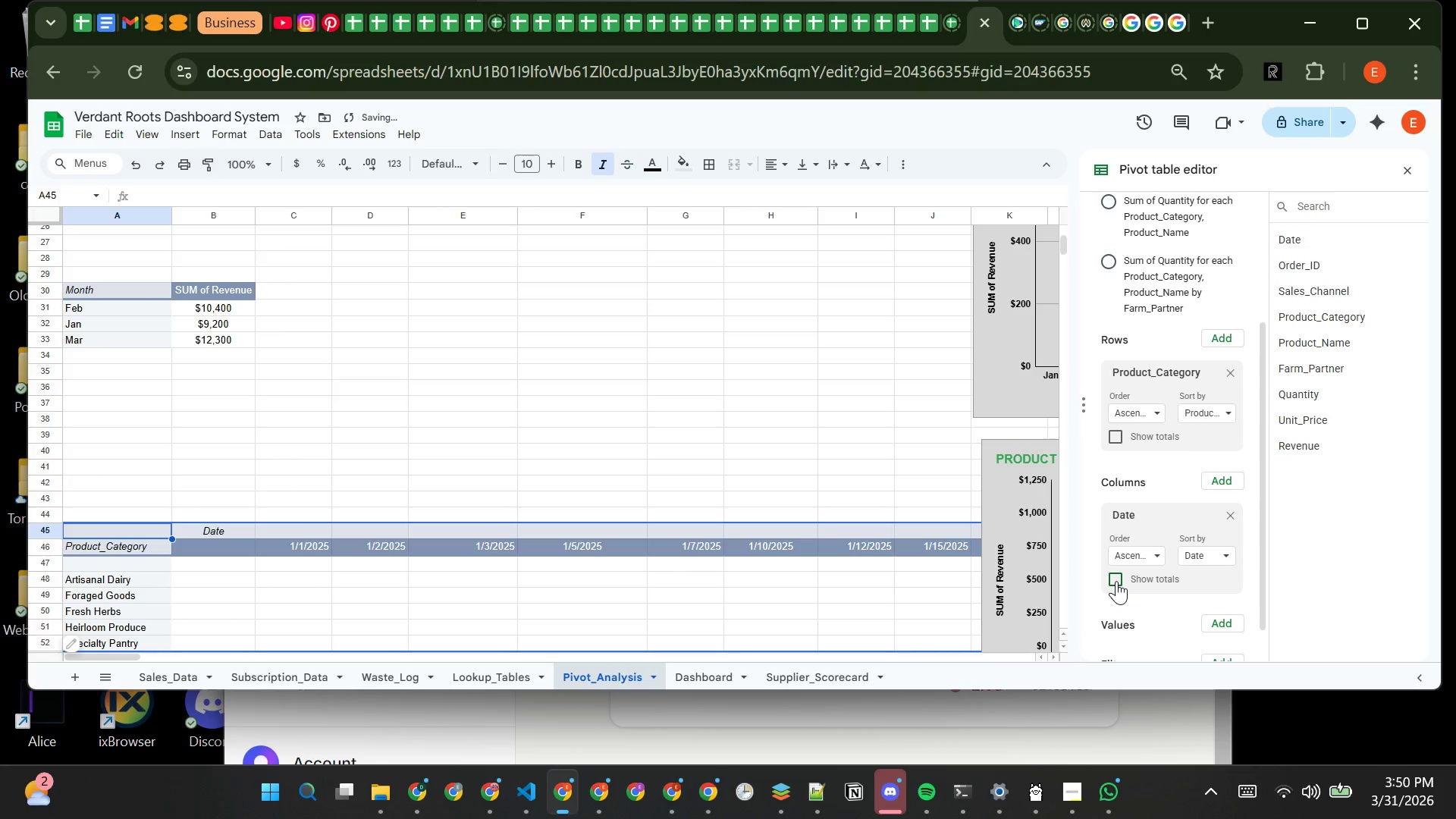 
left_click([1205, 577])
 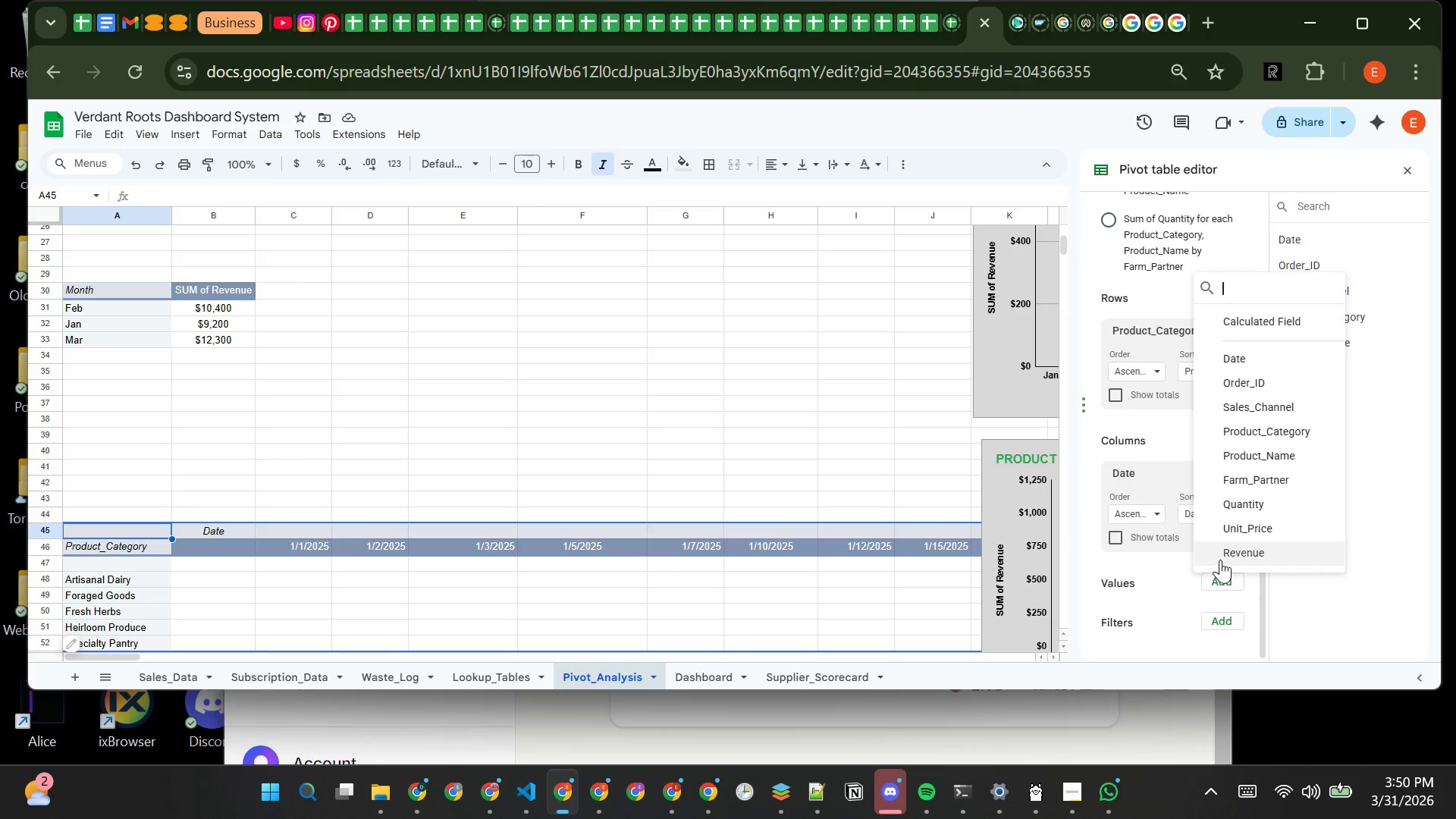 
left_click([1222, 558])
 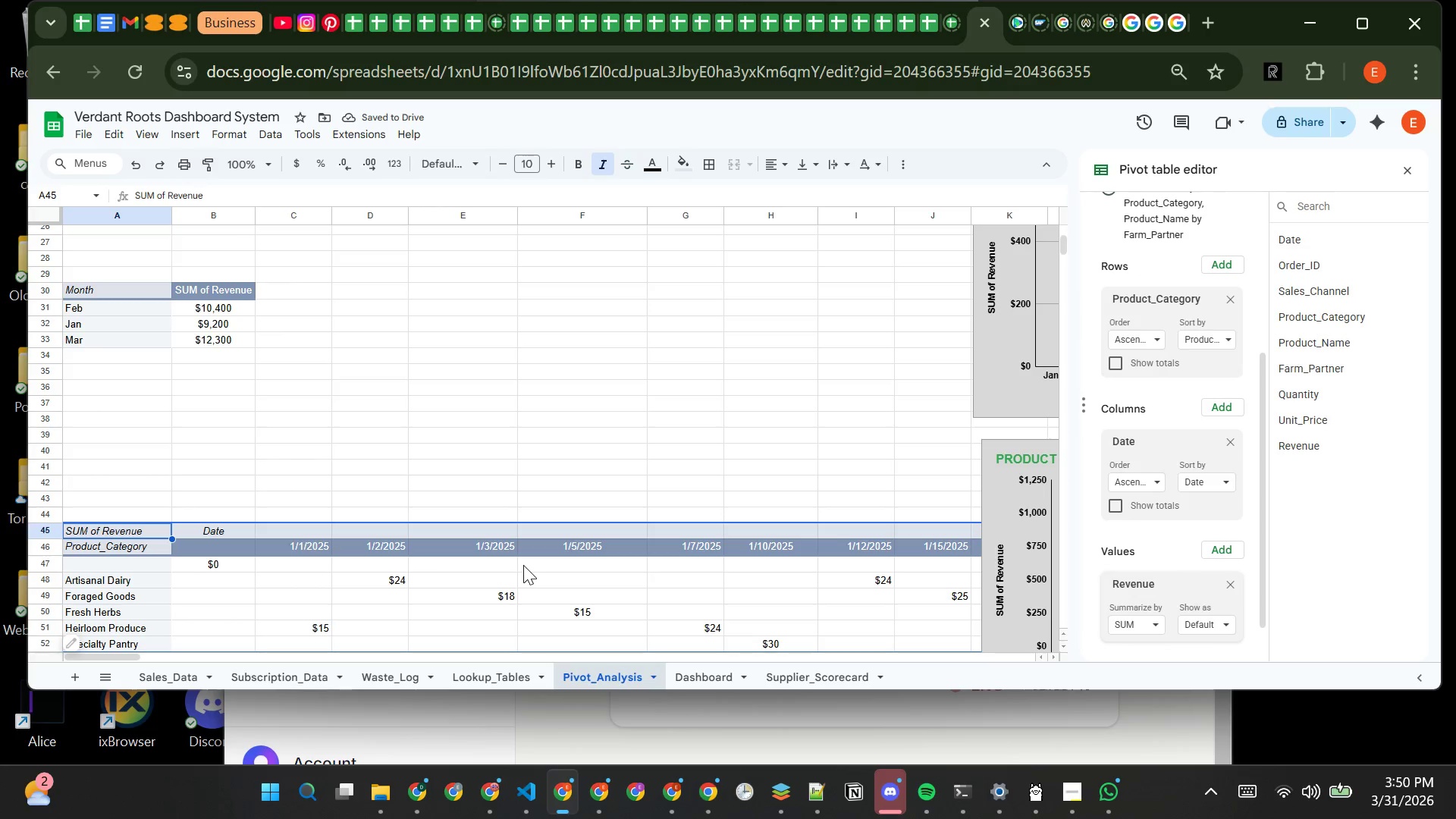 
wait(6.28)
 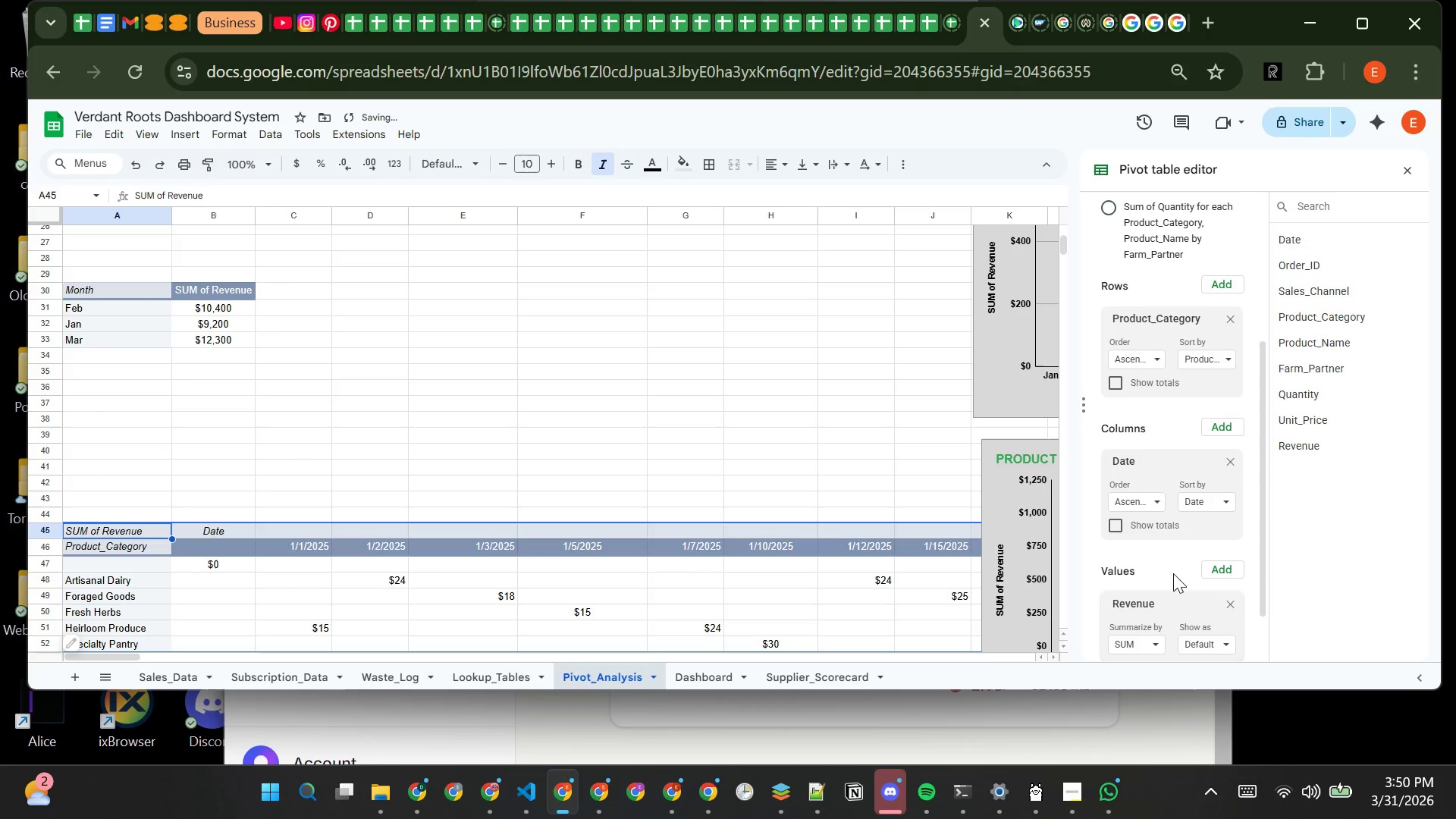 
right_click([297, 546])
 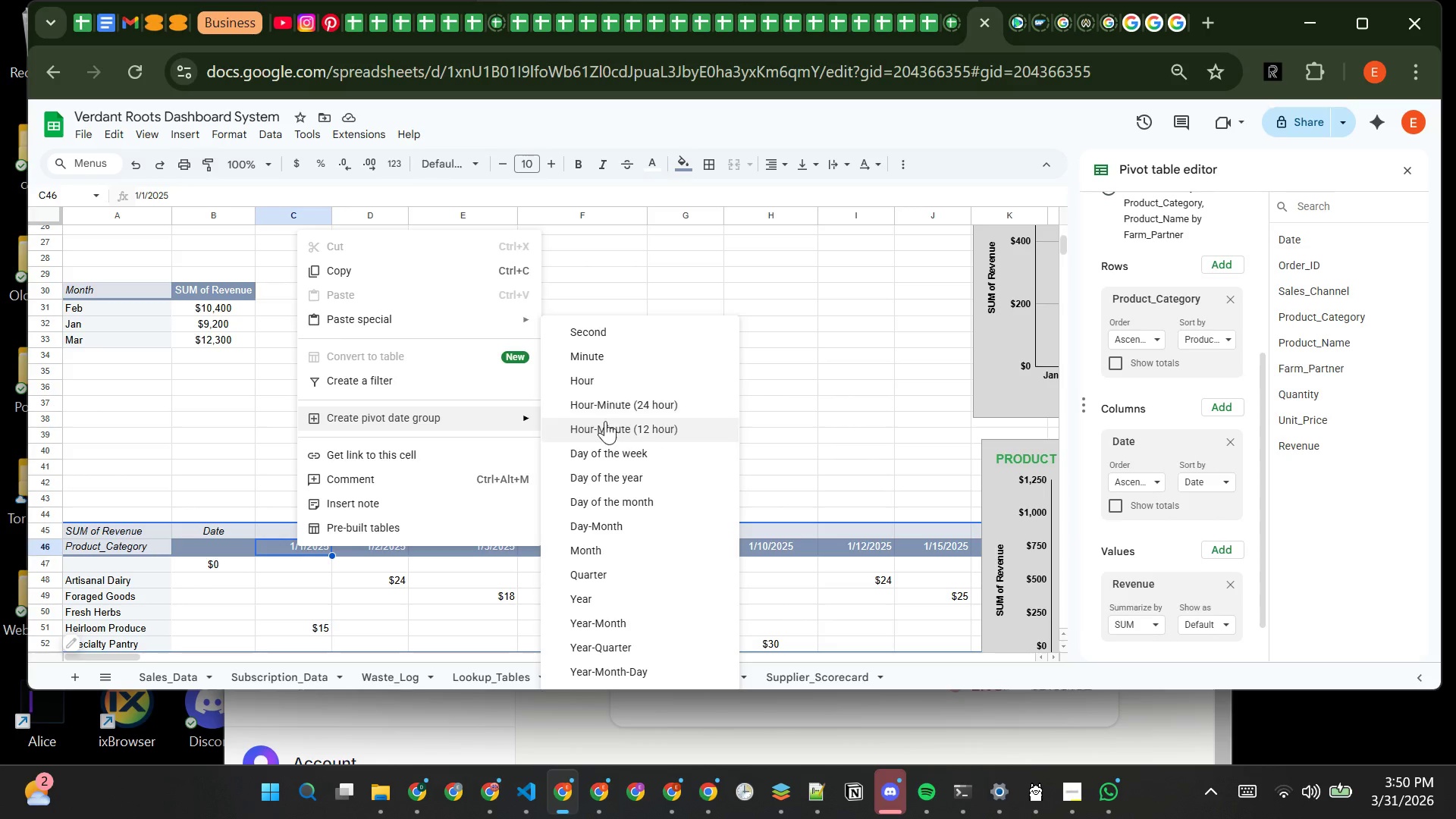 
wait(6.06)
 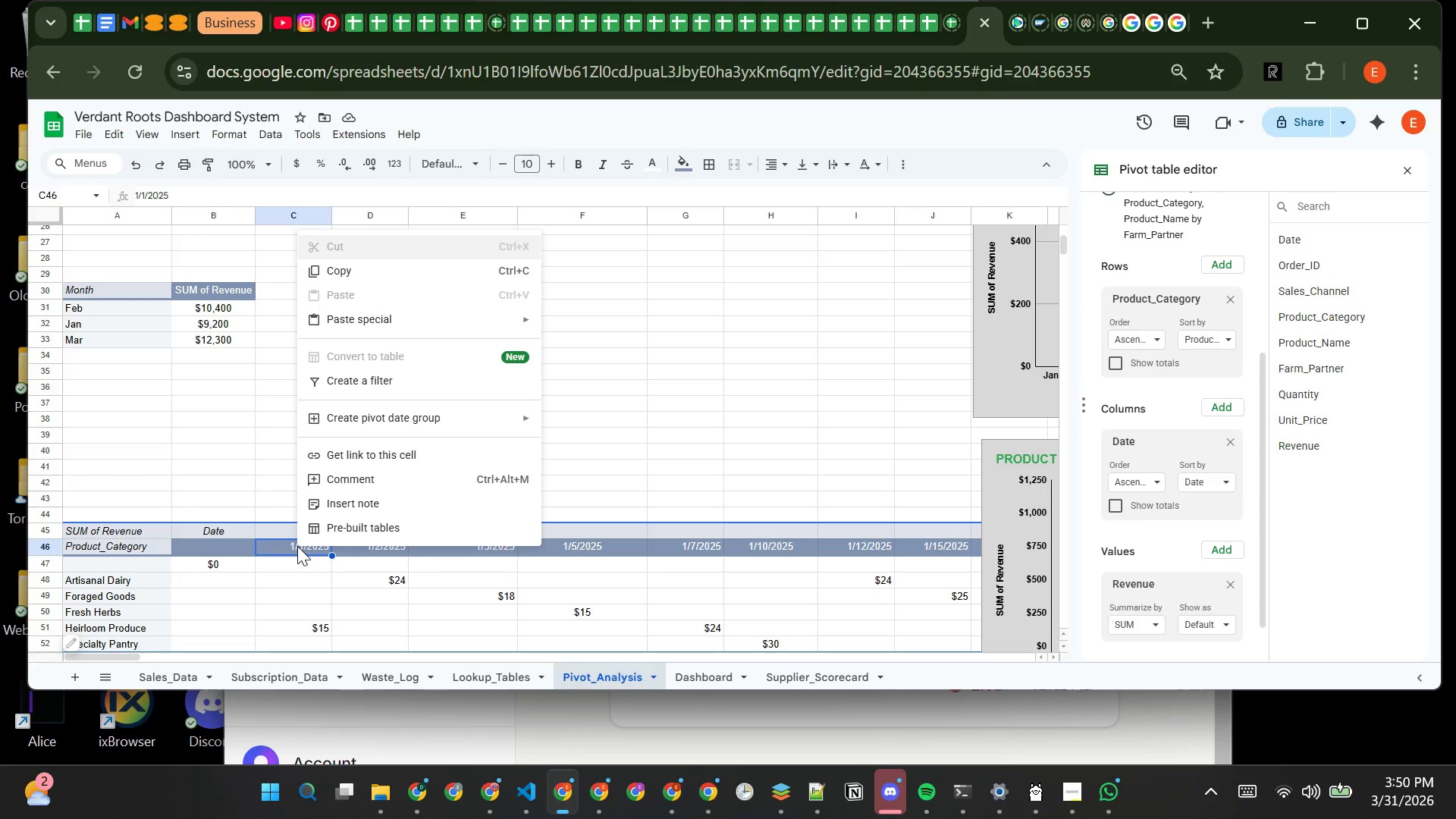 
left_click([608, 569])
 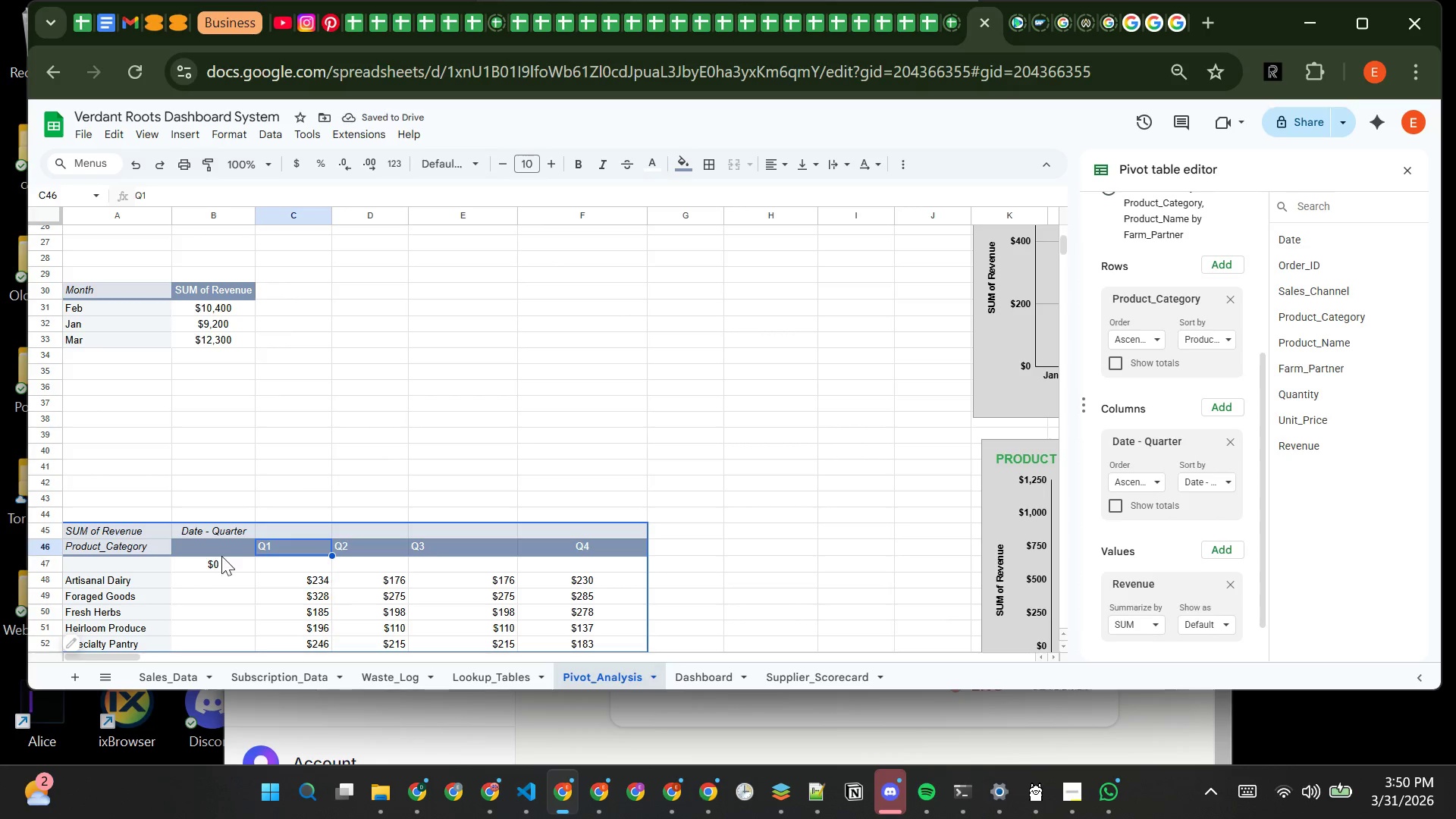 
left_click([209, 548])
 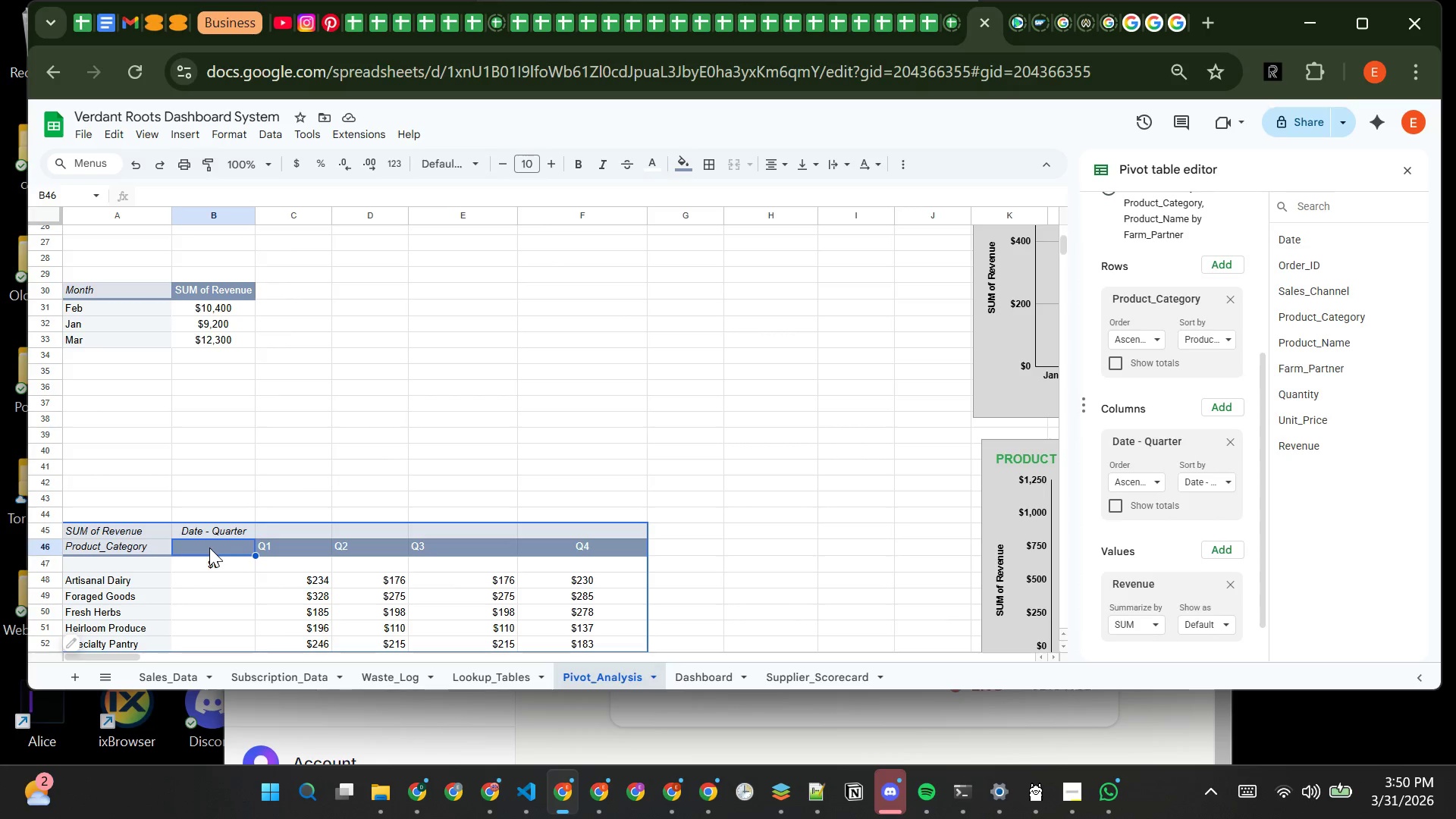 
wait(8.39)
 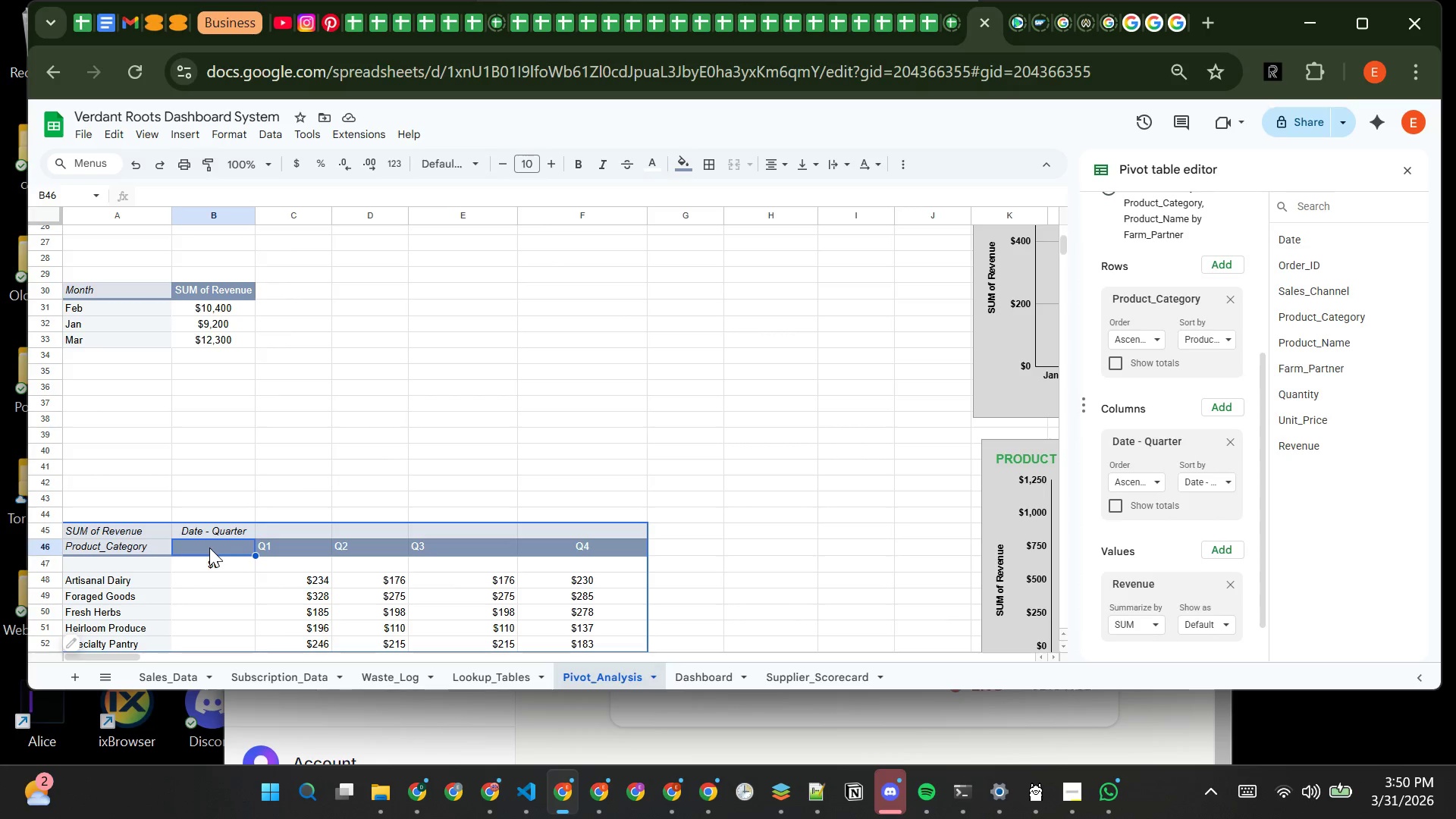 
left_click([113, 414])
 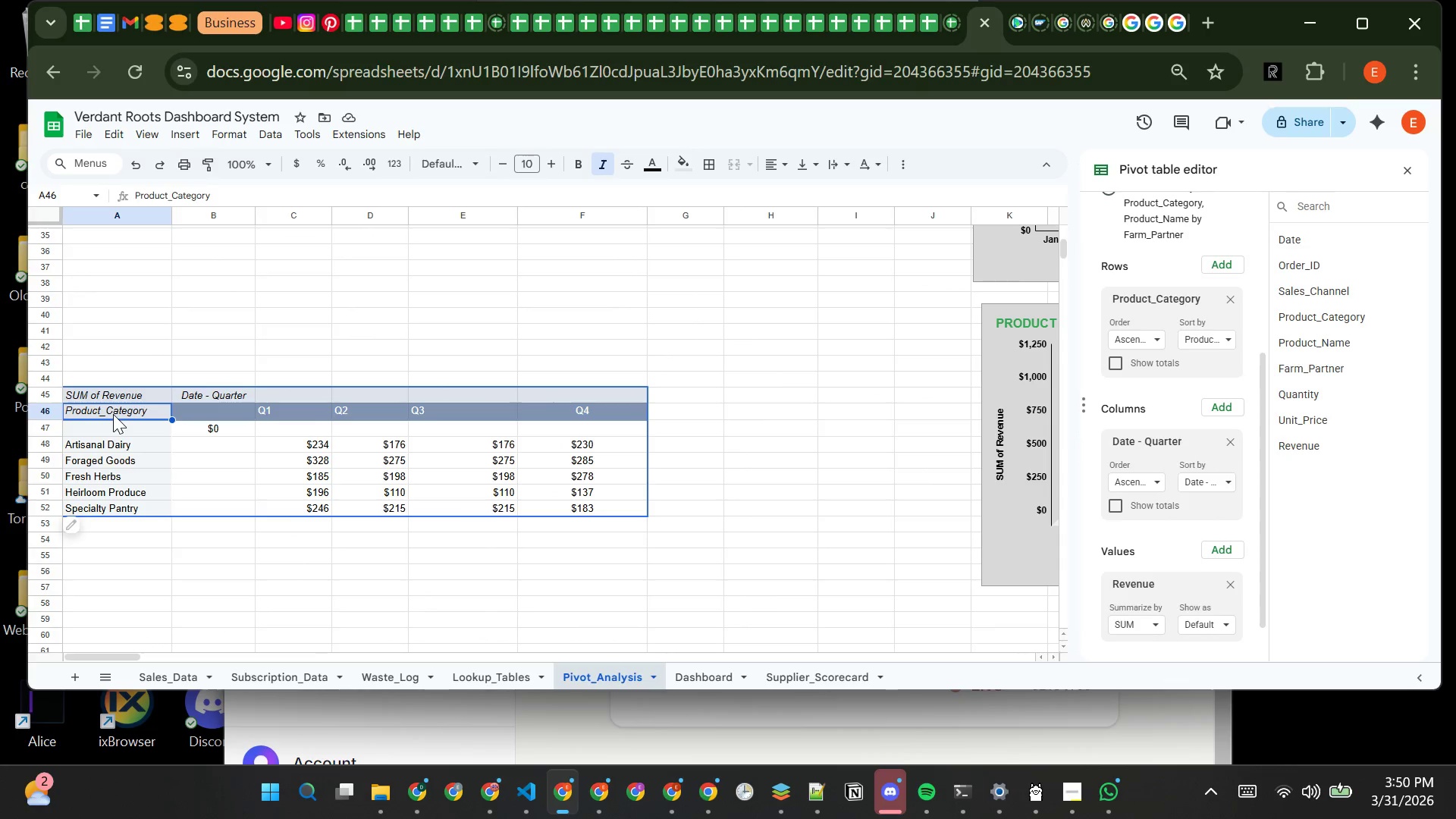 
left_click_drag(start_coordinate=[113, 414], to_coordinate=[189, 433])
 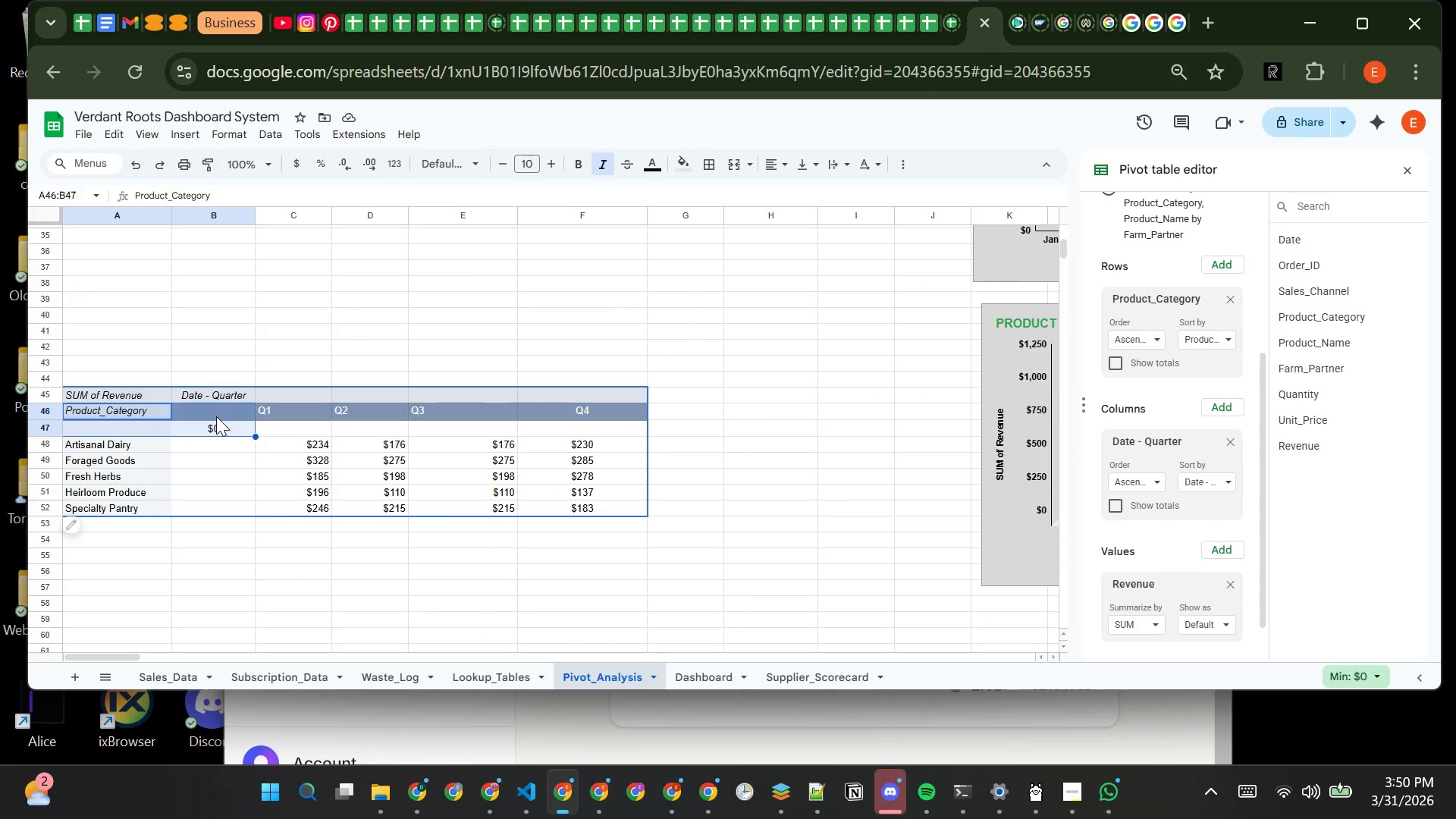 
left_click([216, 416])
 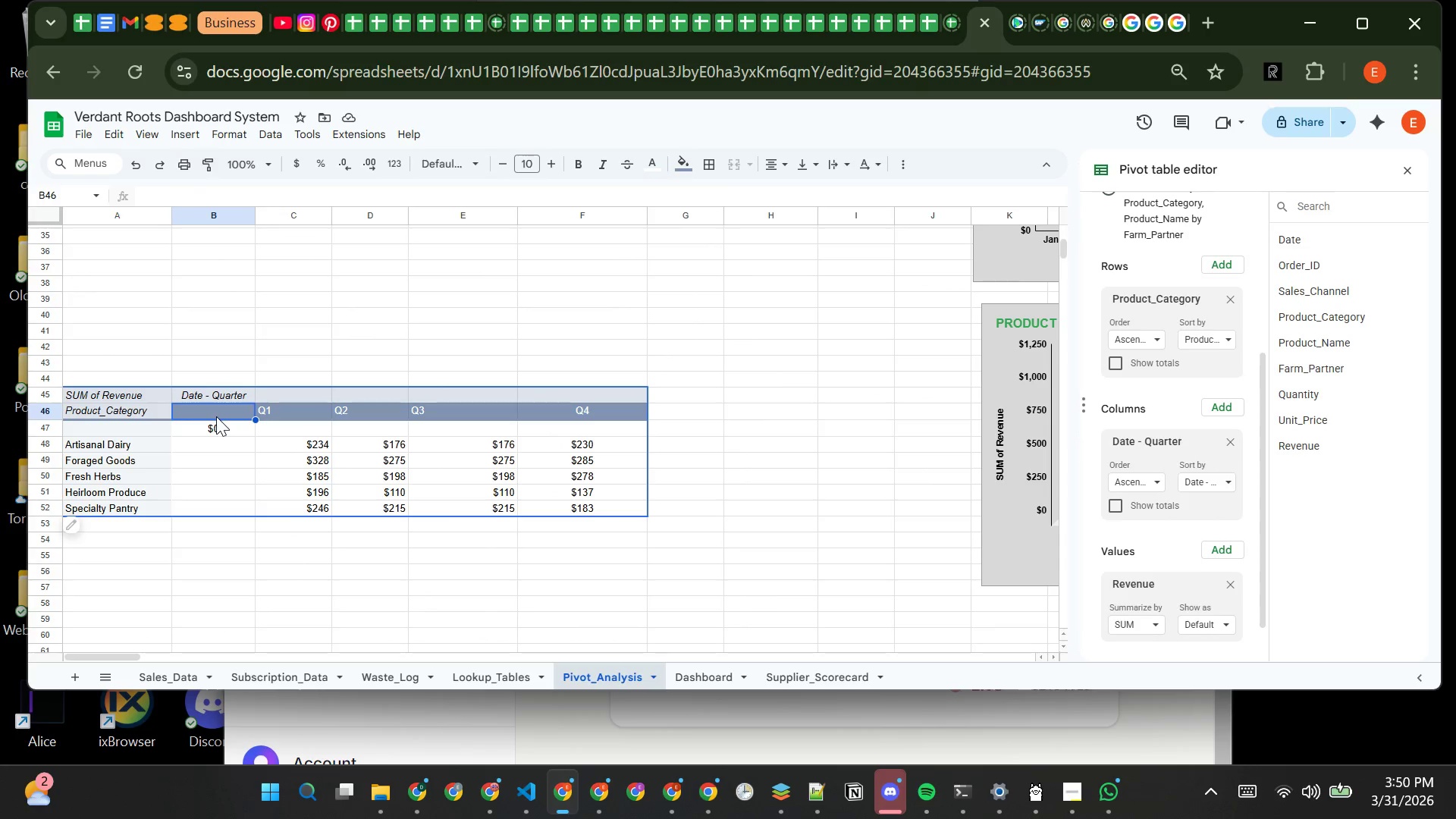 
left_click_drag(start_coordinate=[216, 416], to_coordinate=[226, 515])
 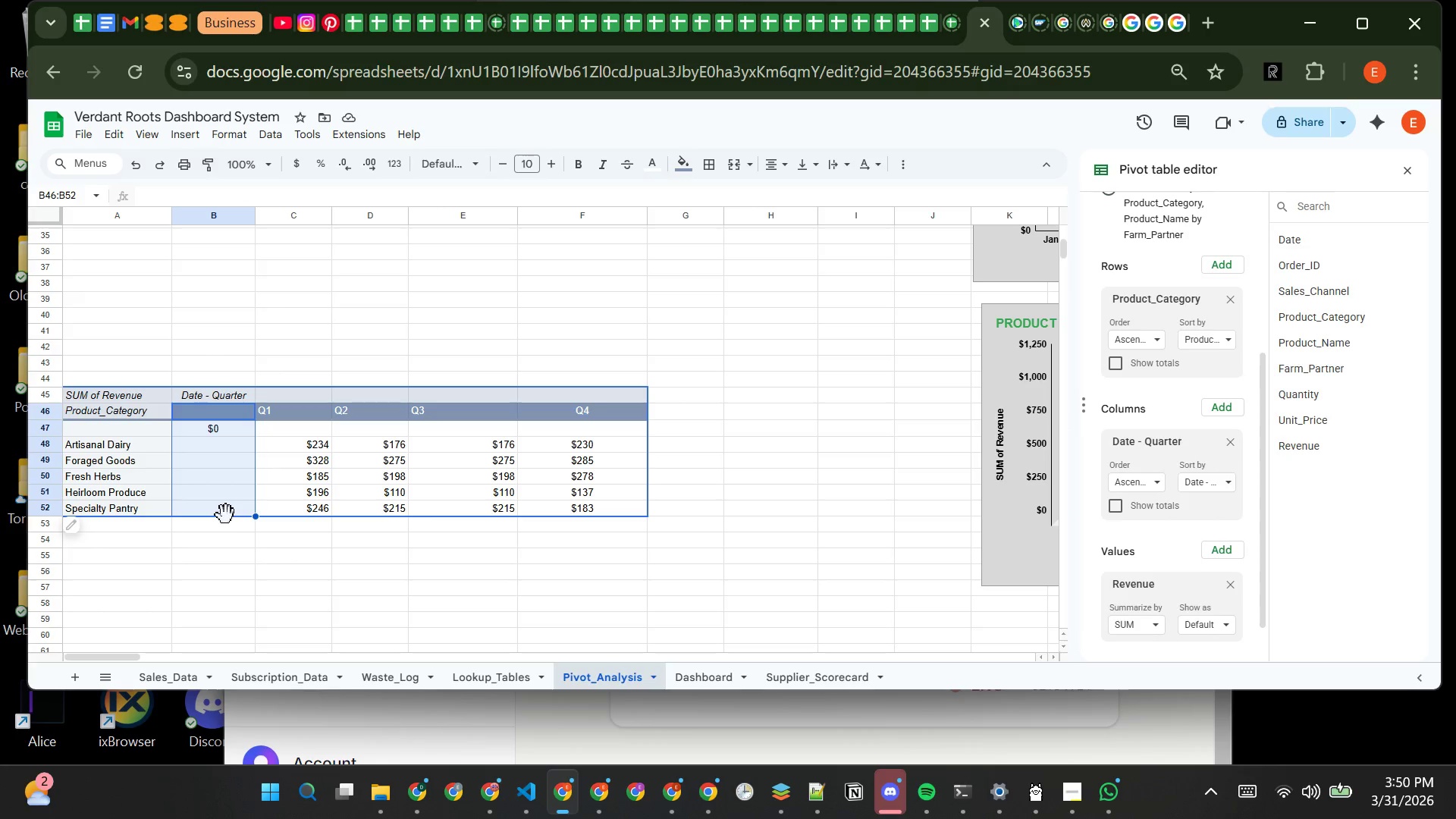 
right_click([226, 515])
 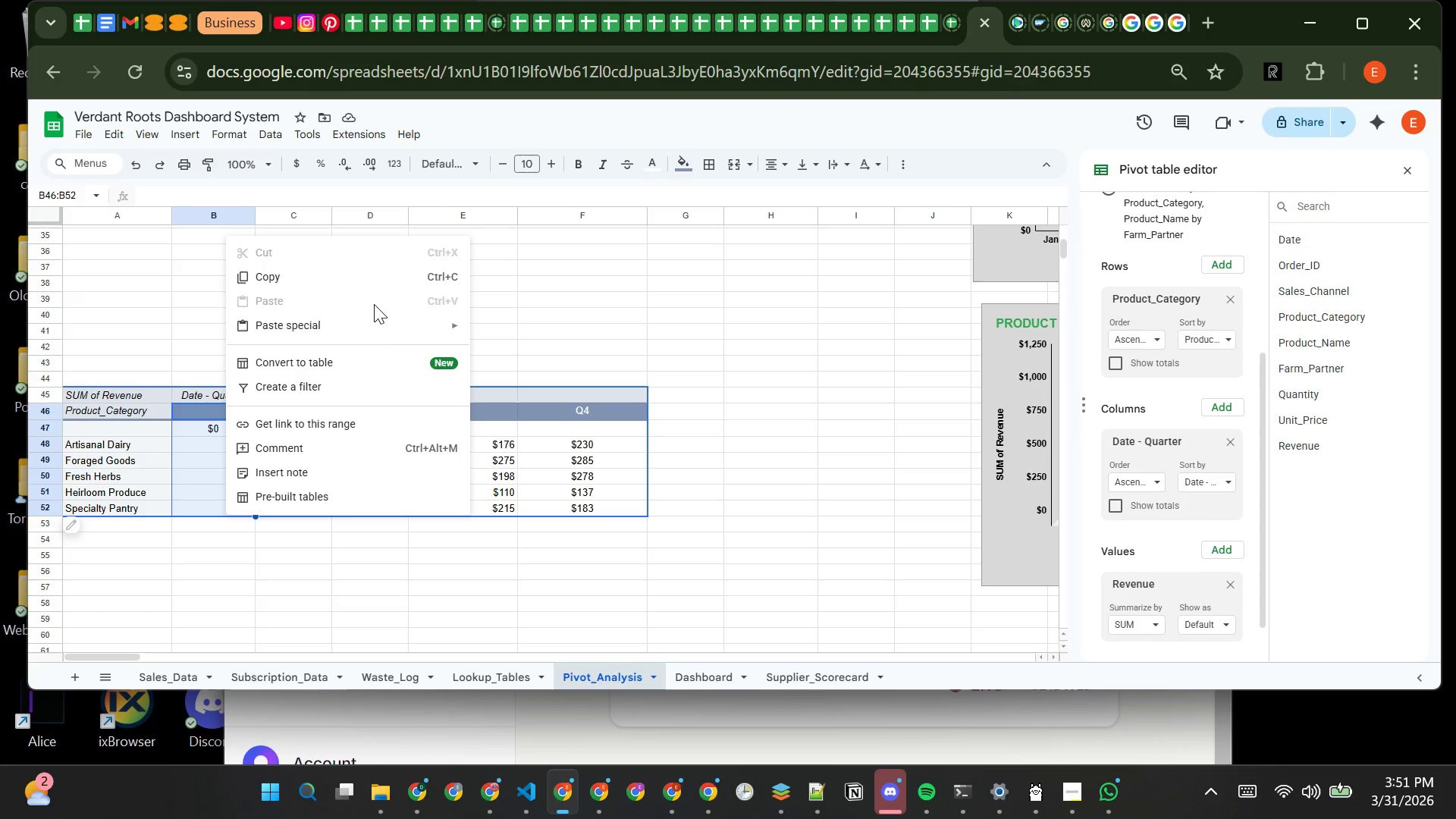 
wait(6.16)
 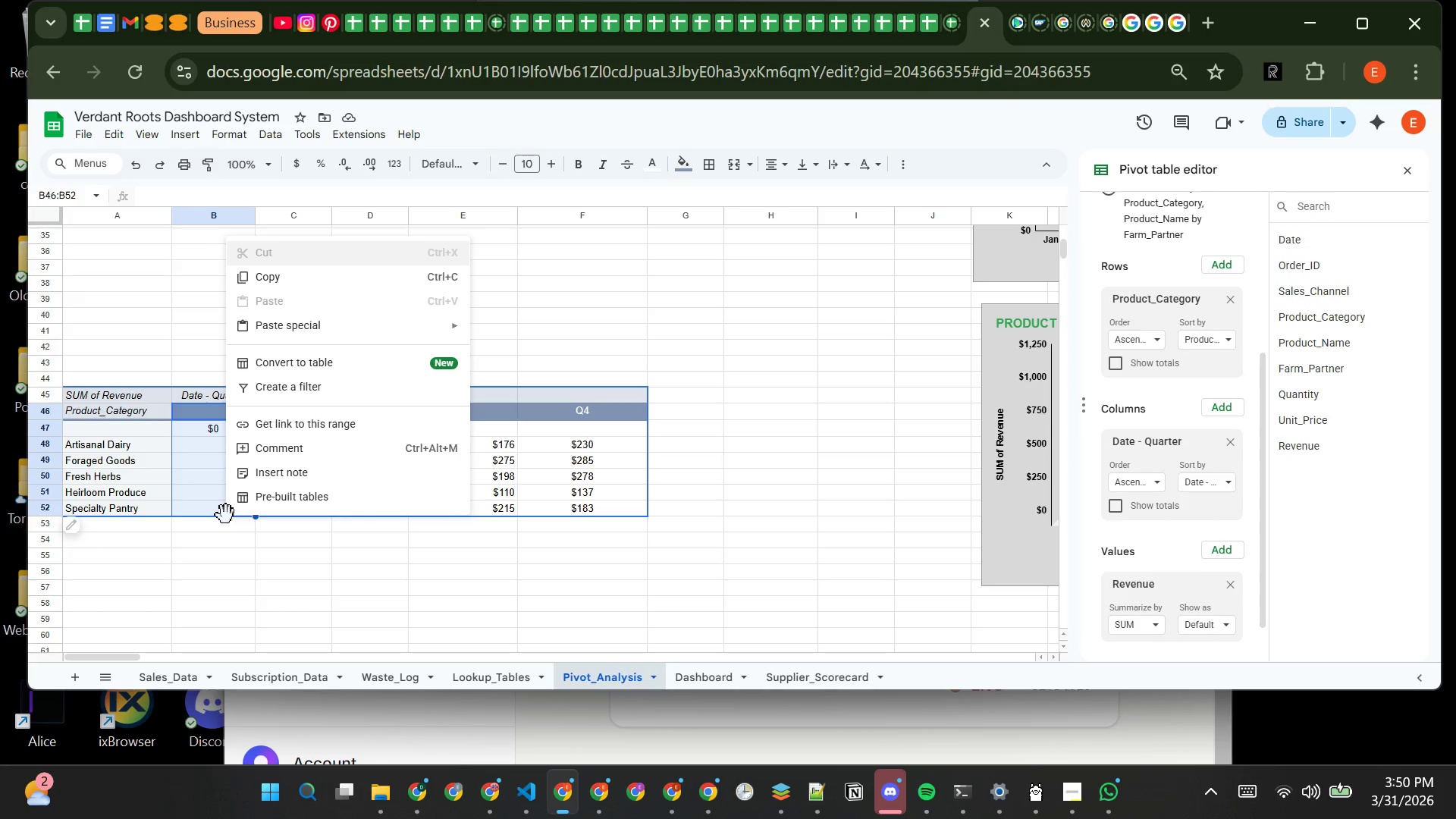 
left_click([629, 303])
 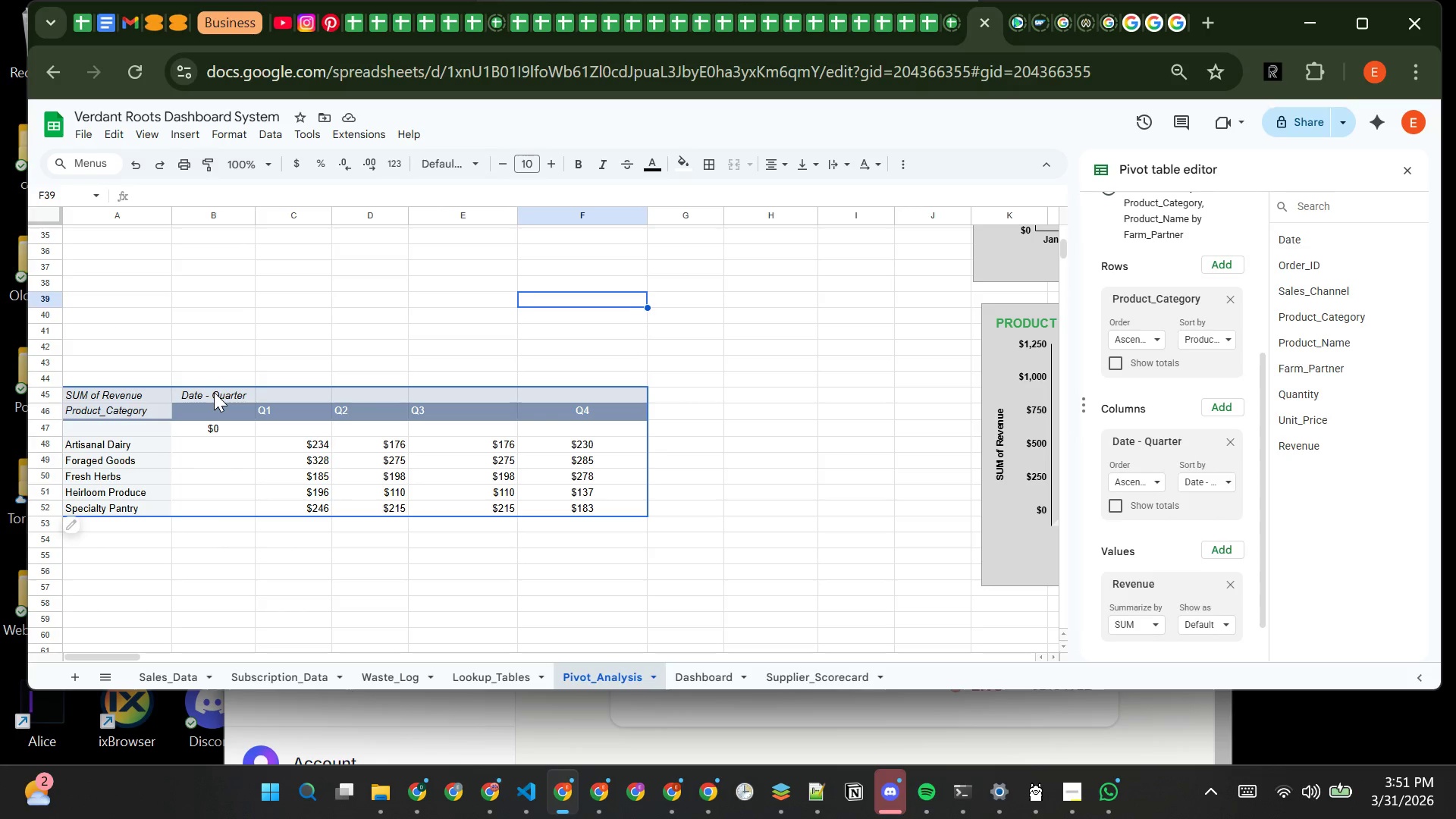 
left_click([214, 392])
 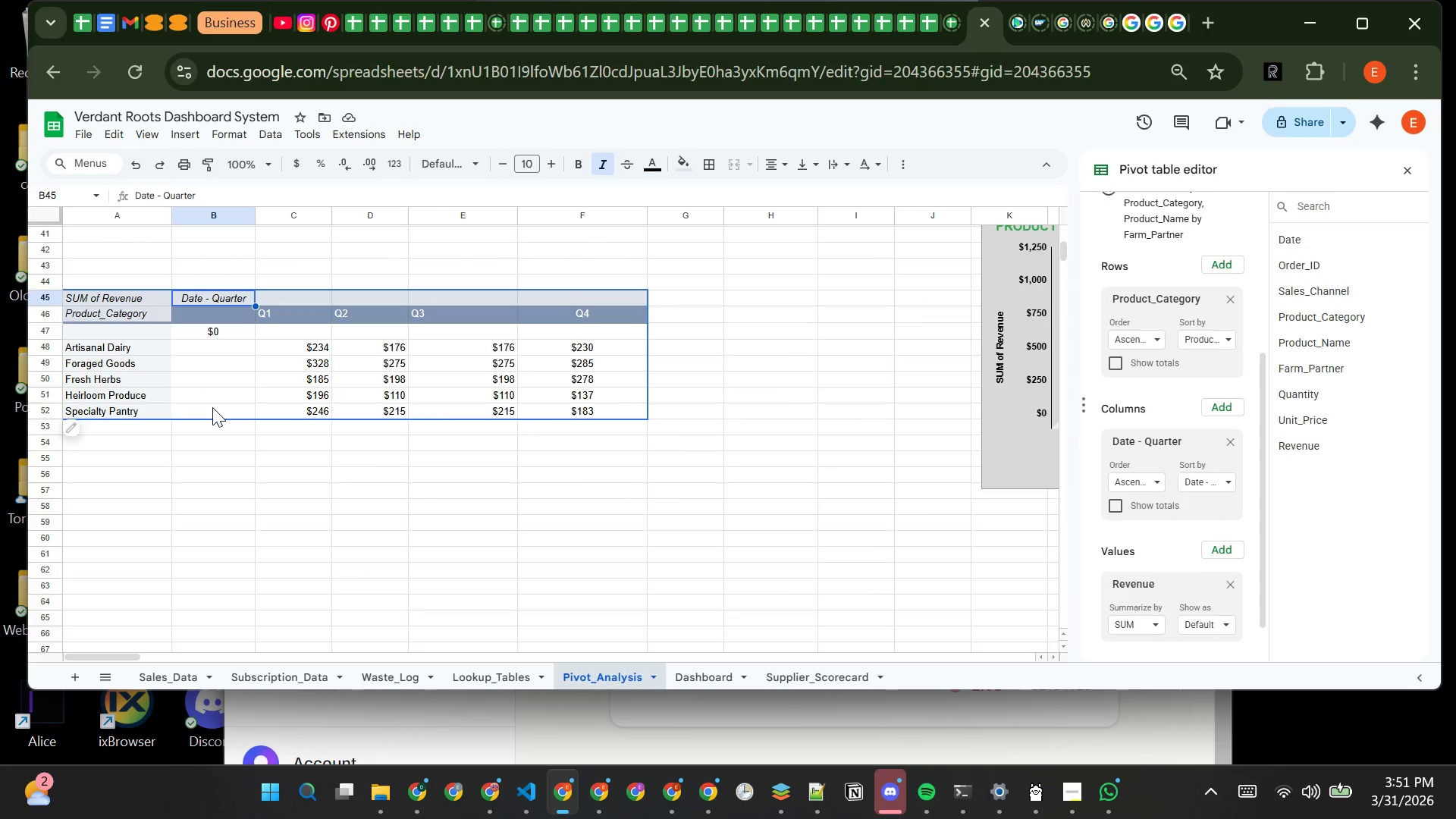 
wait(7.36)
 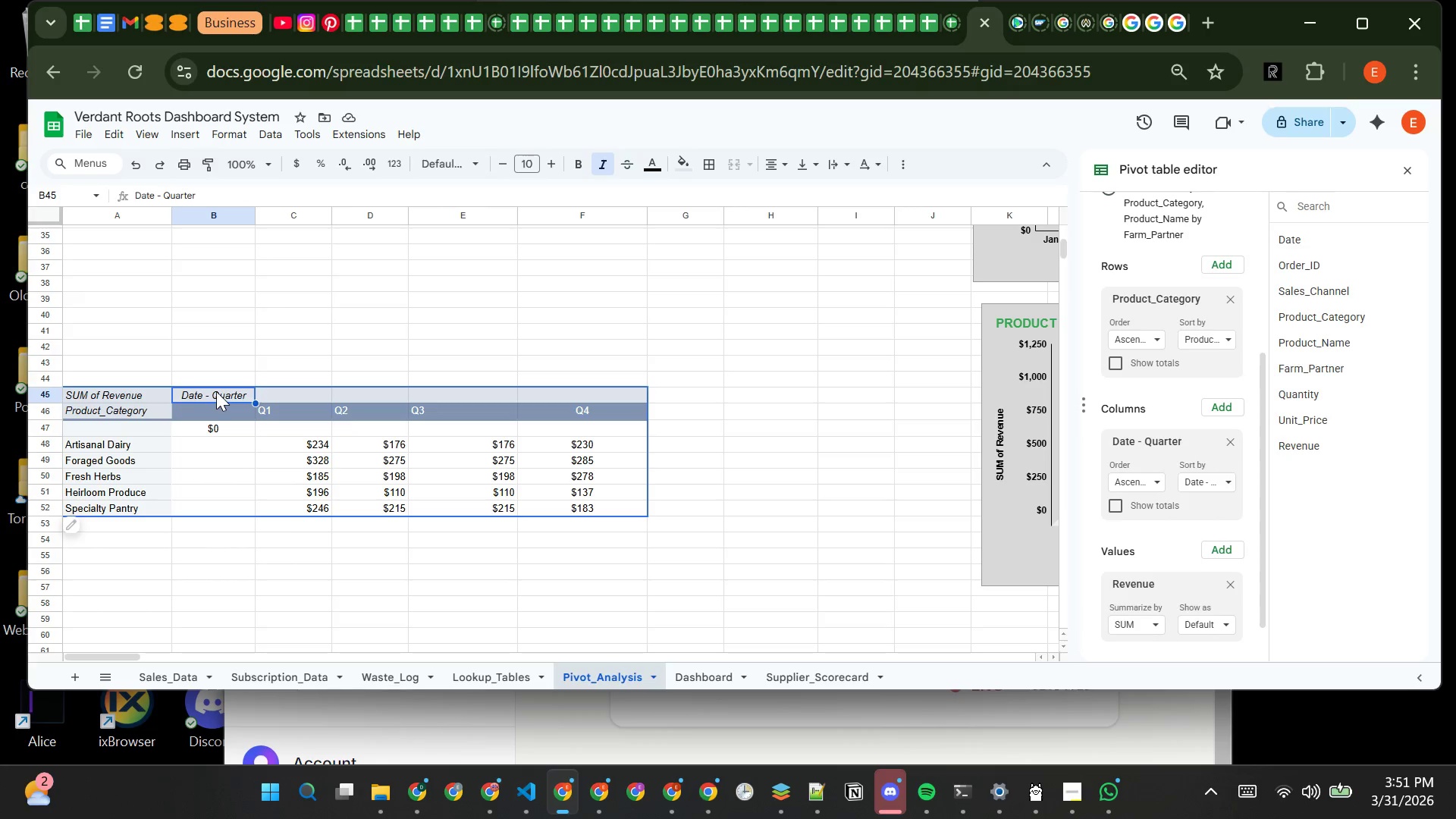 
left_click([249, 437])
 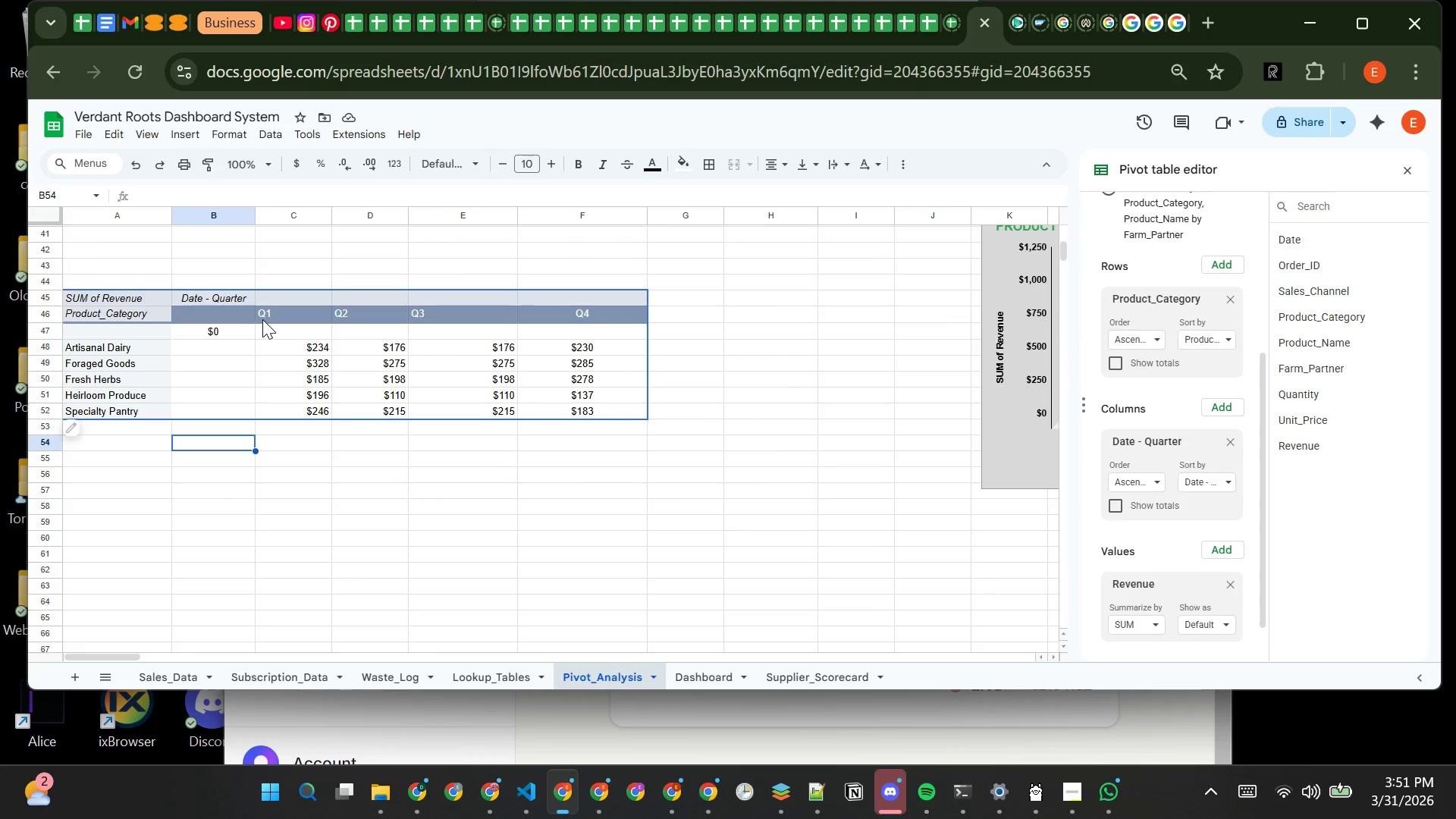 
left_click_drag(start_coordinate=[269, 312], to_coordinate=[579, 409])
 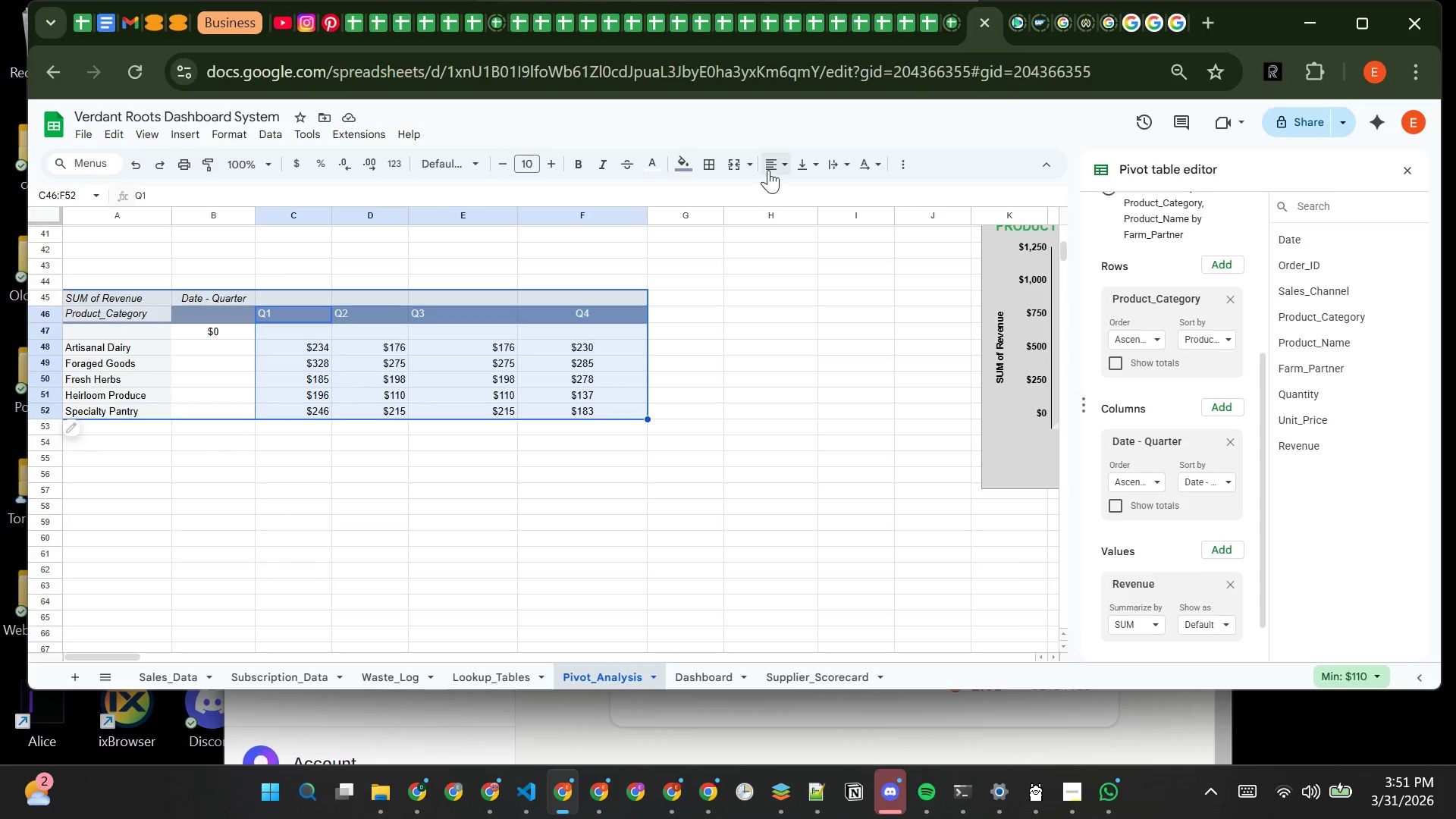 
left_click([777, 168])
 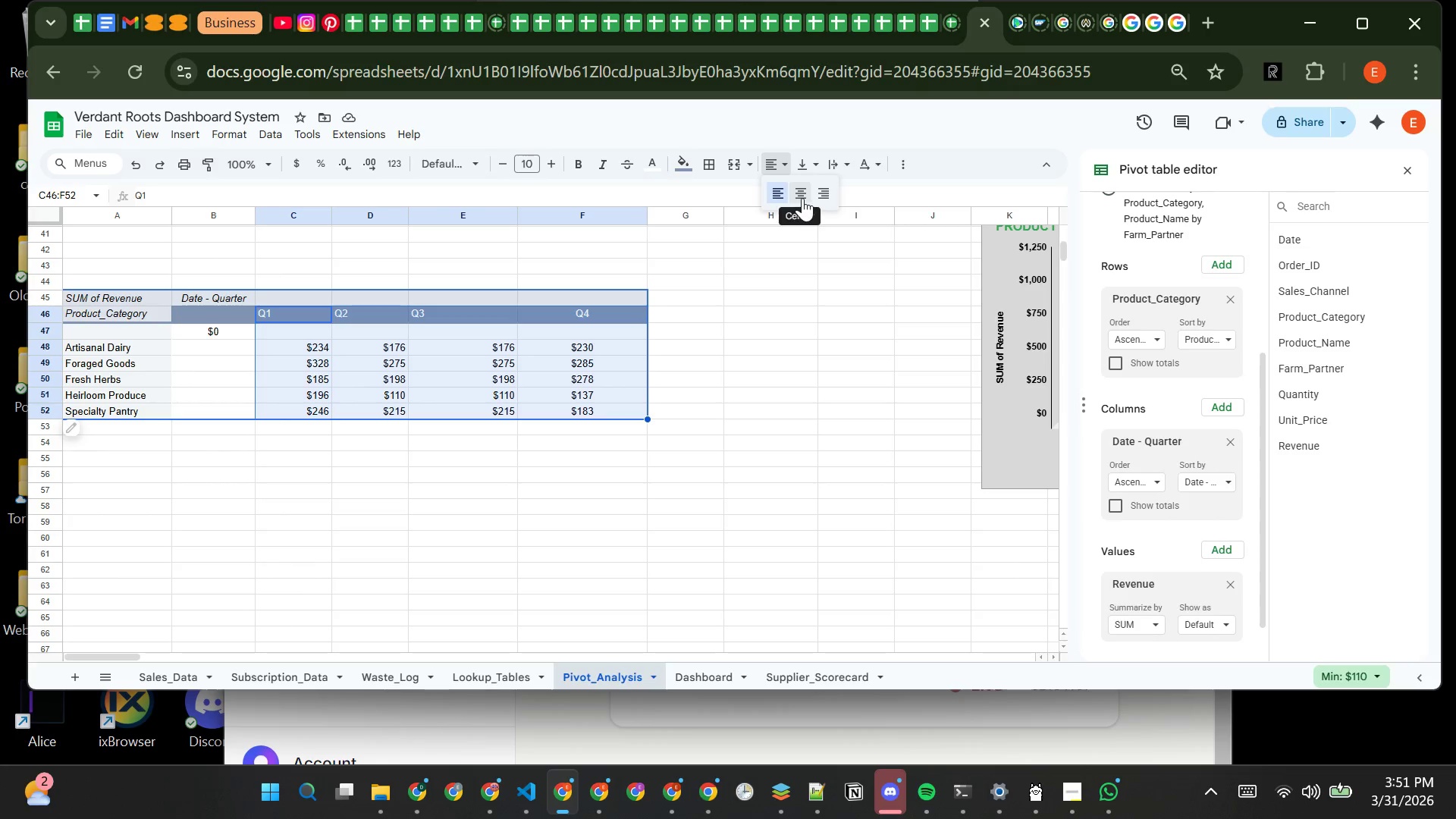 
left_click([802, 198])
 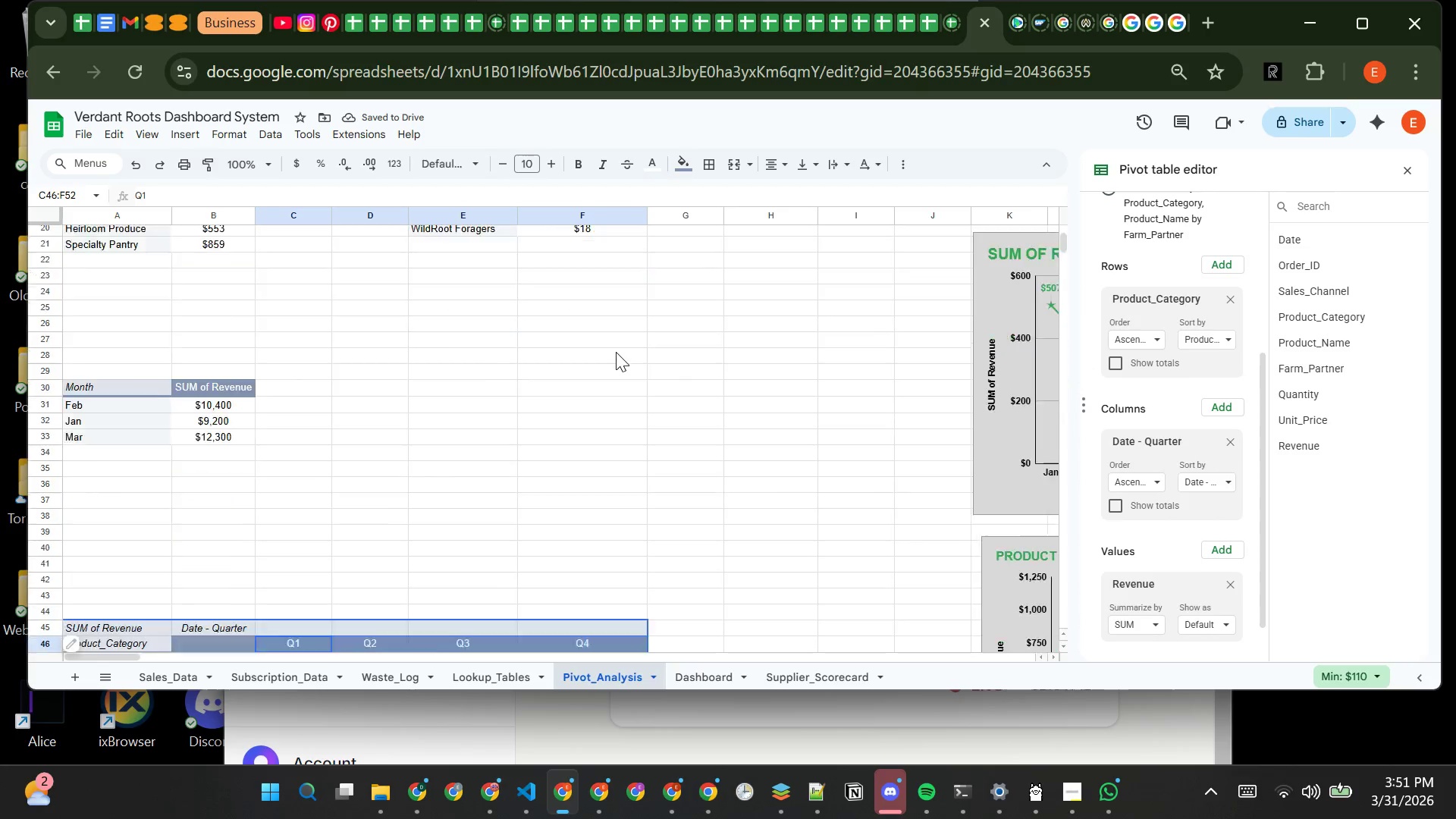 
wait(9.28)
 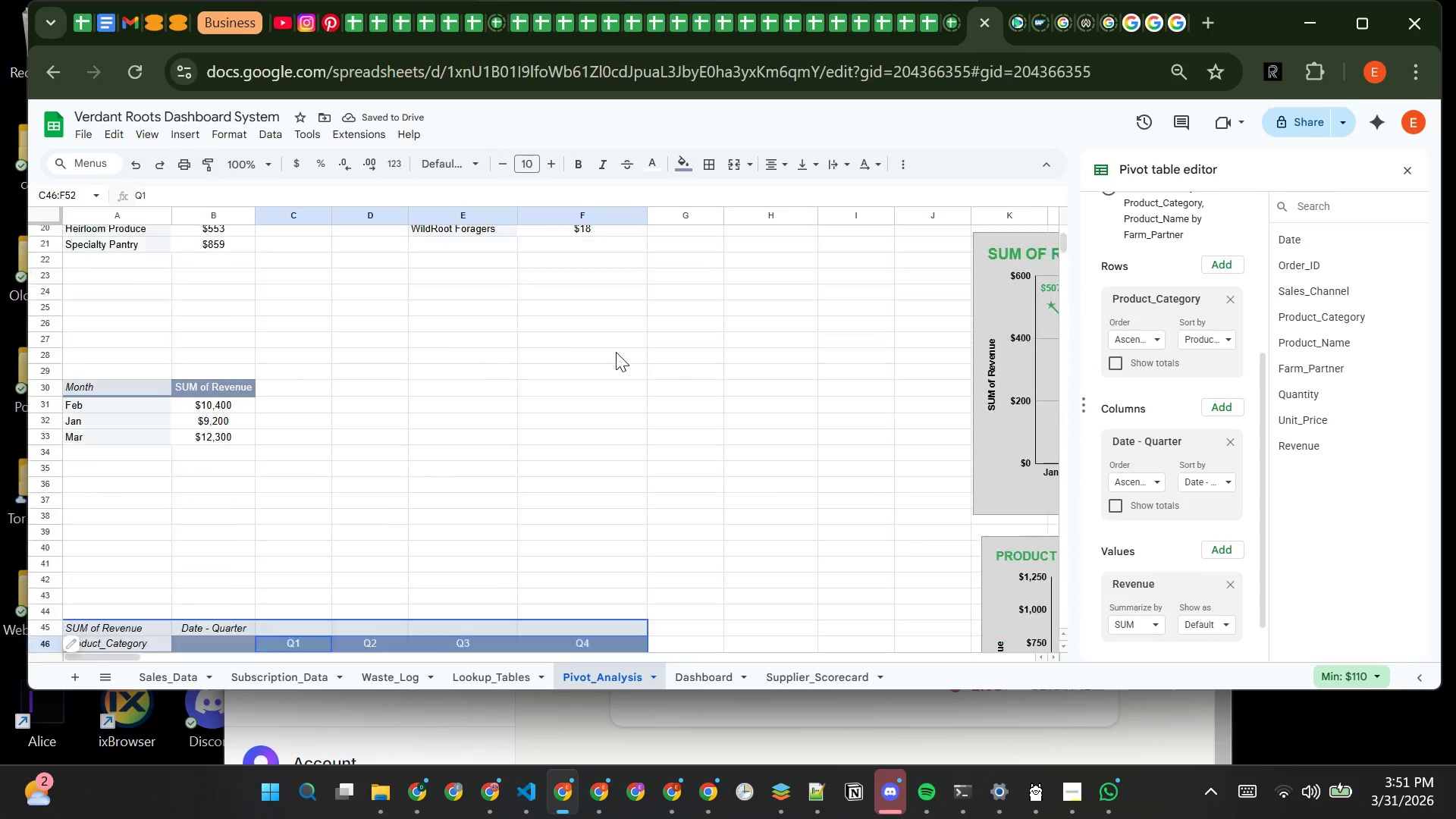 
left_click([146, 344])
 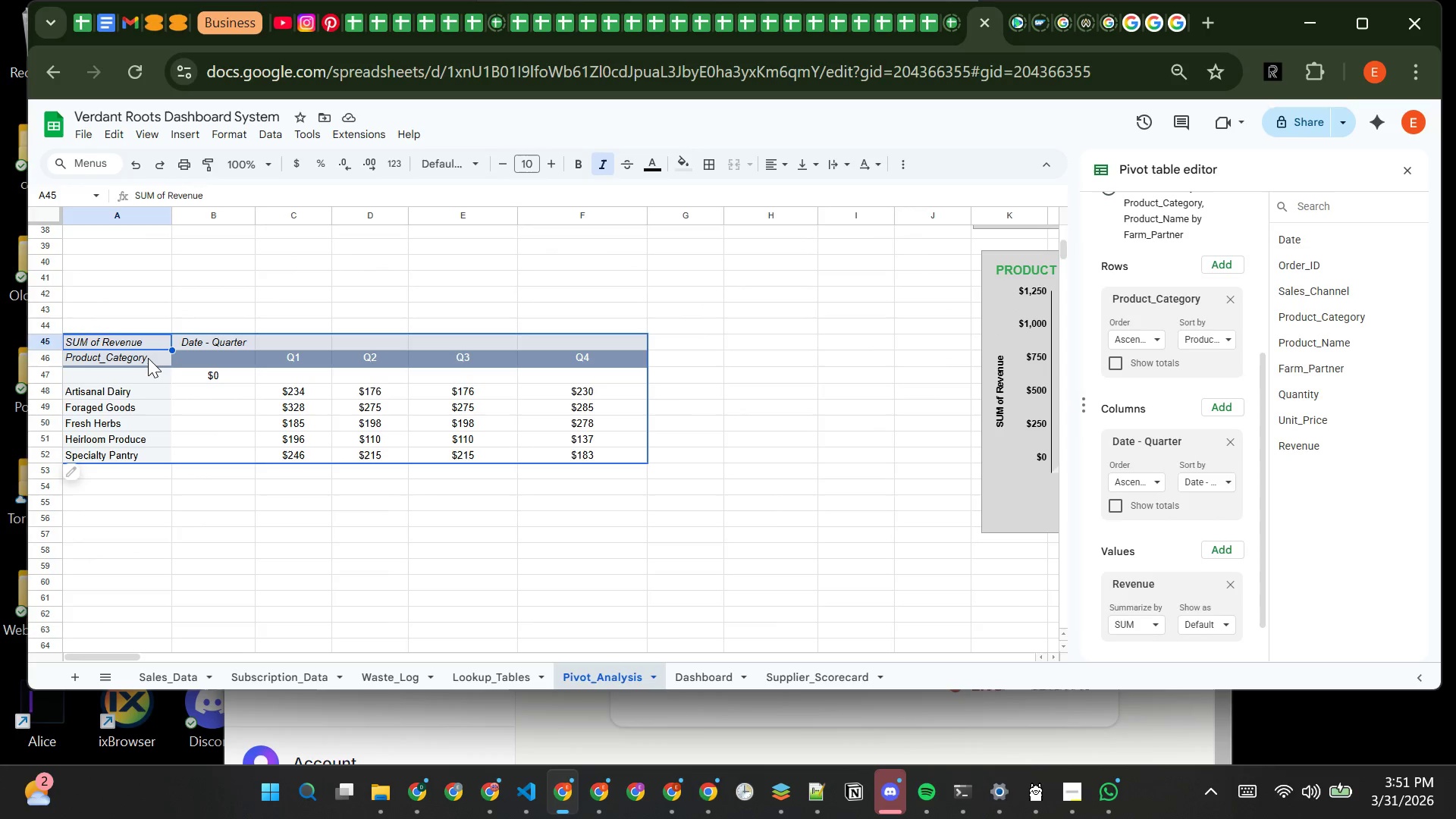 
left_click([149, 357])
 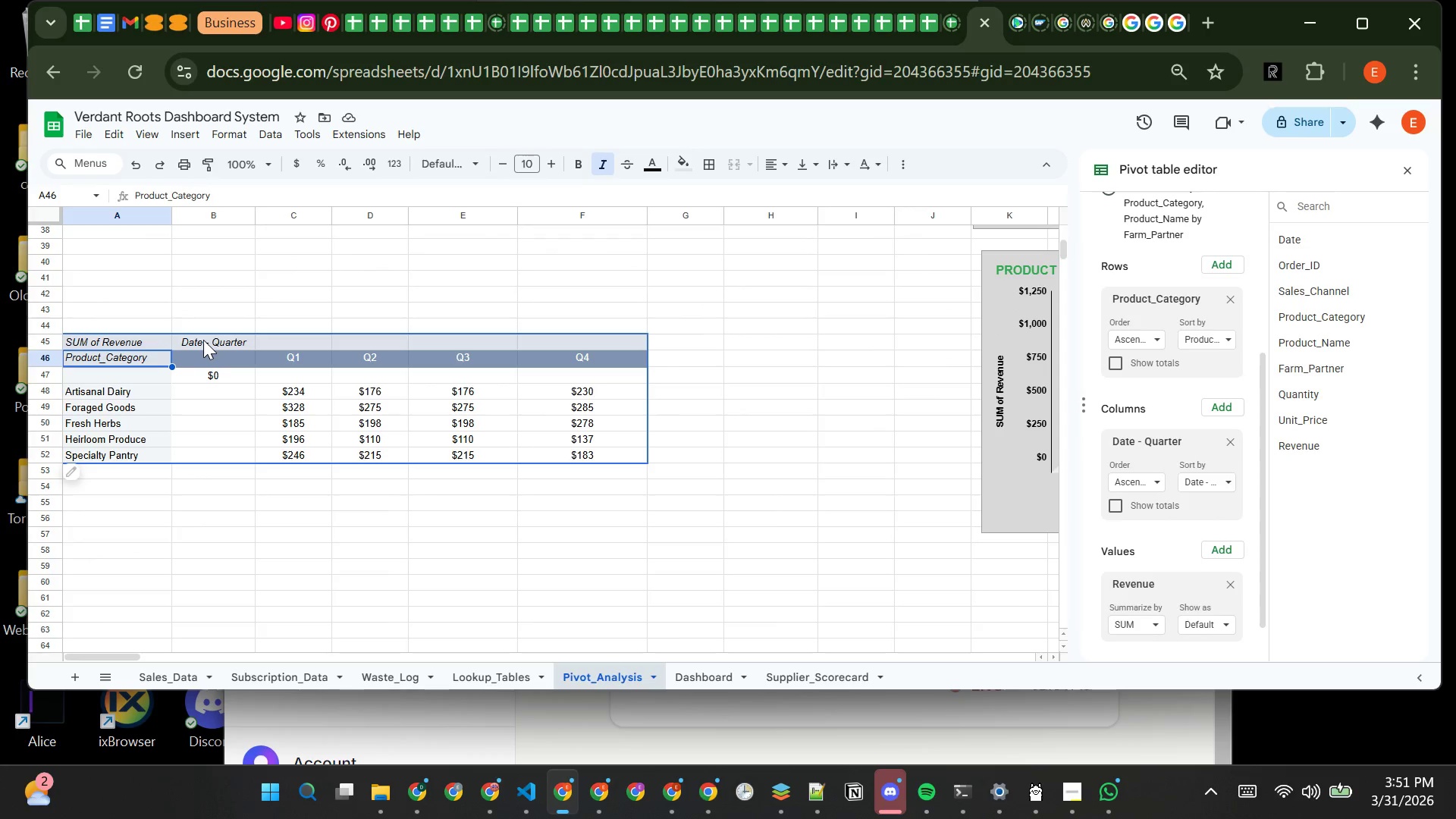 
left_click([203, 340])
 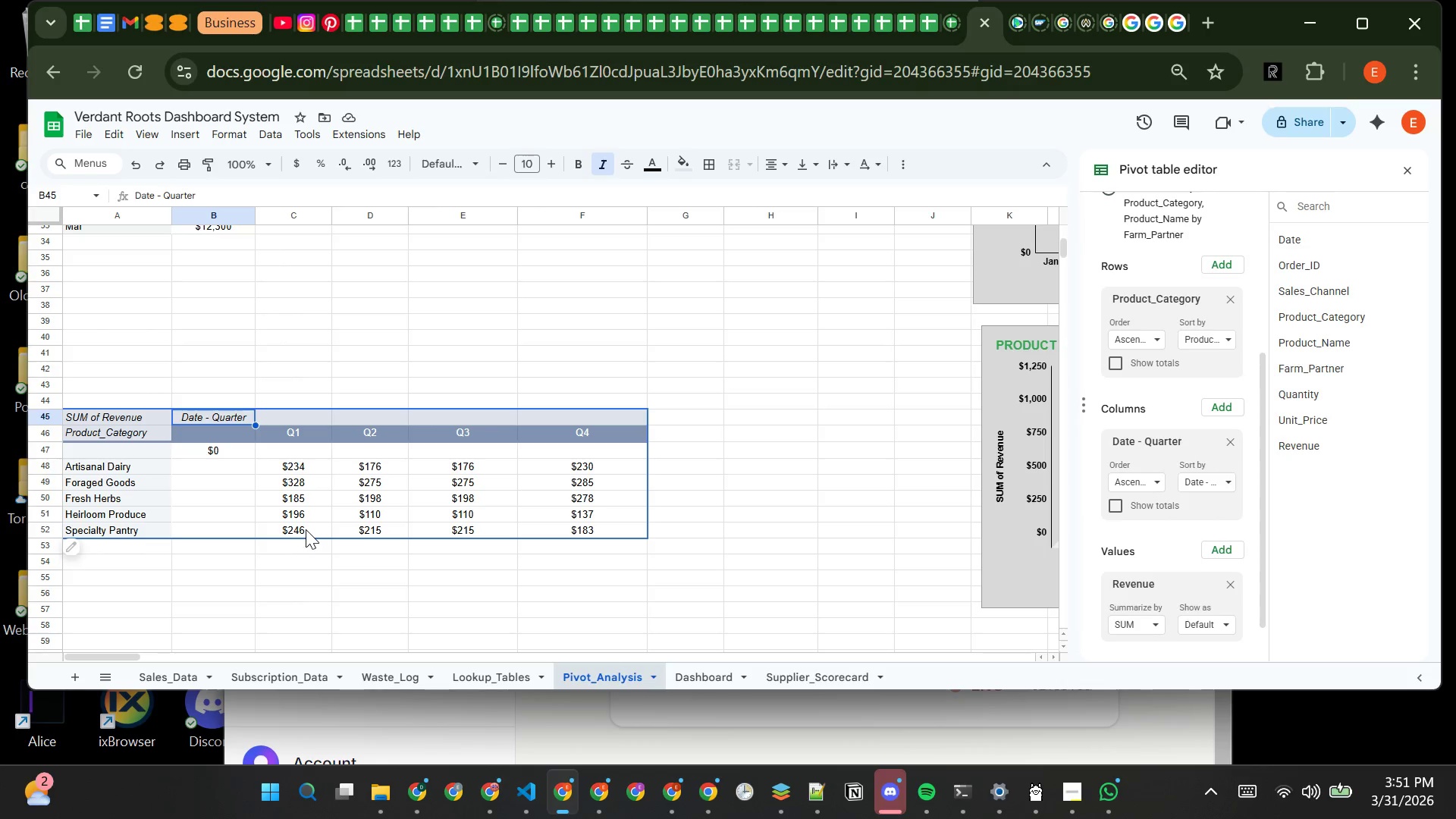 
wait(22.16)
 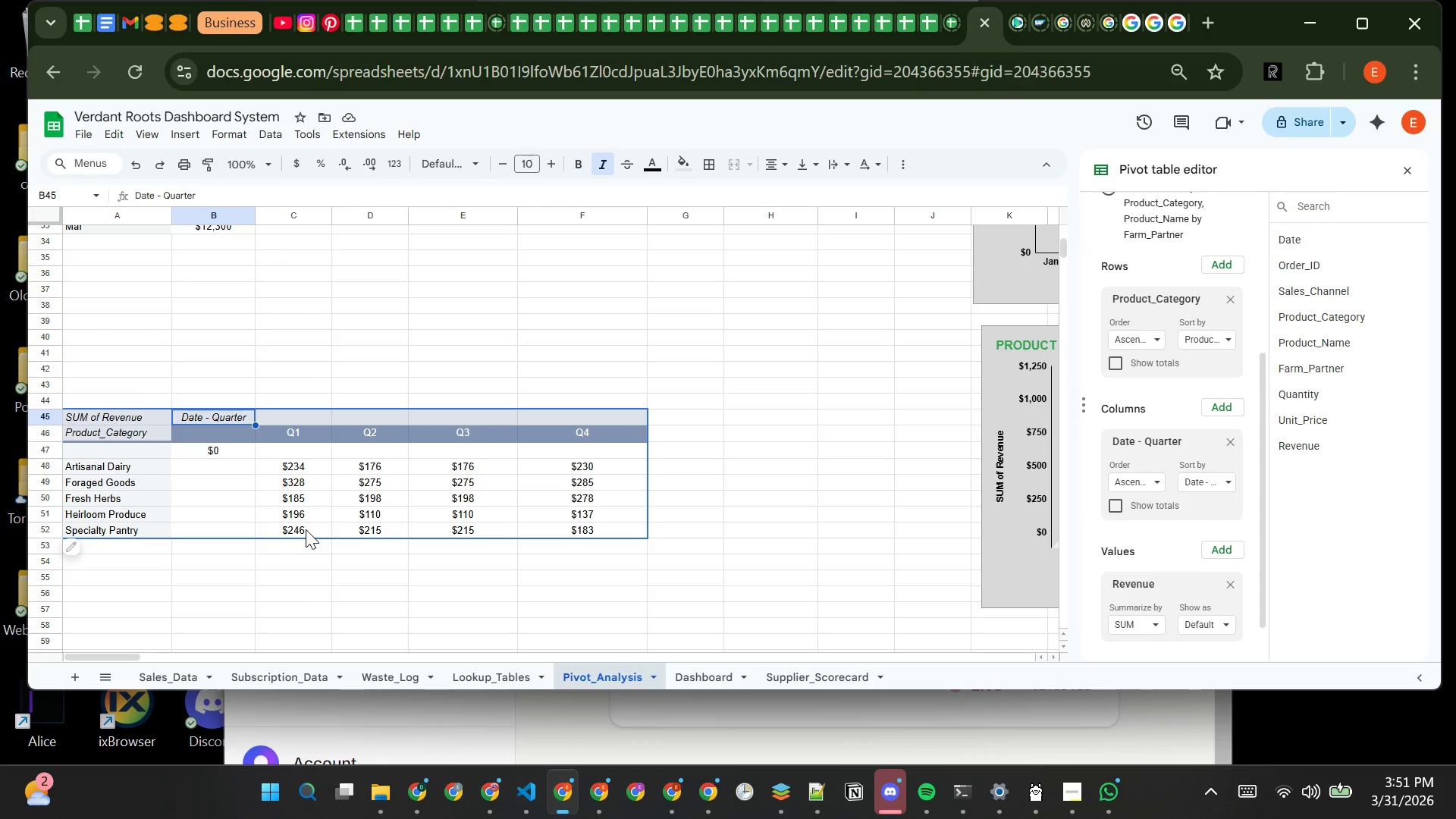 
left_click_drag(start_coordinate=[131, 422], to_coordinate=[131, 535])
 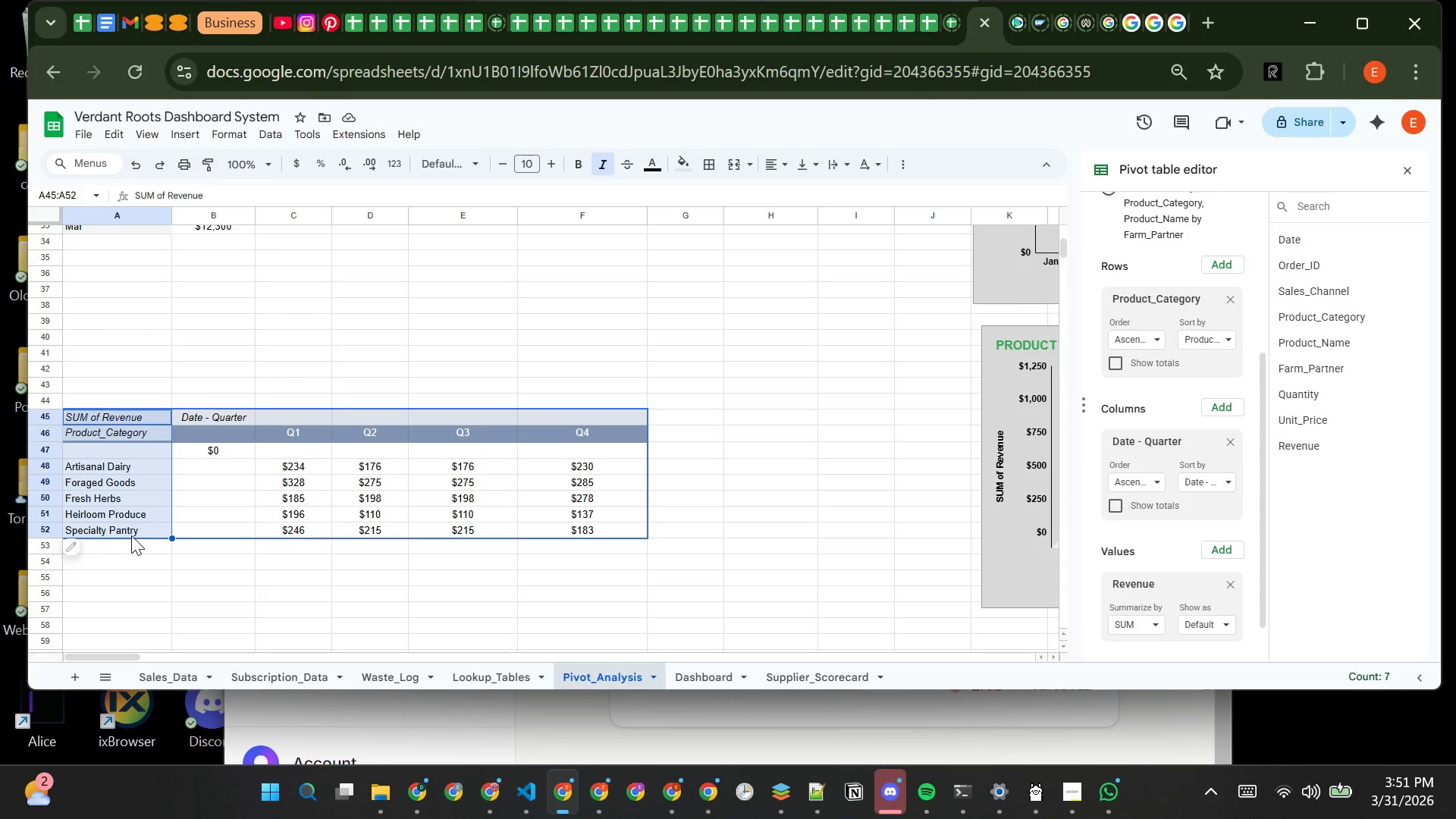 
hold_key(key=ControlLeft, duration=1.5)
 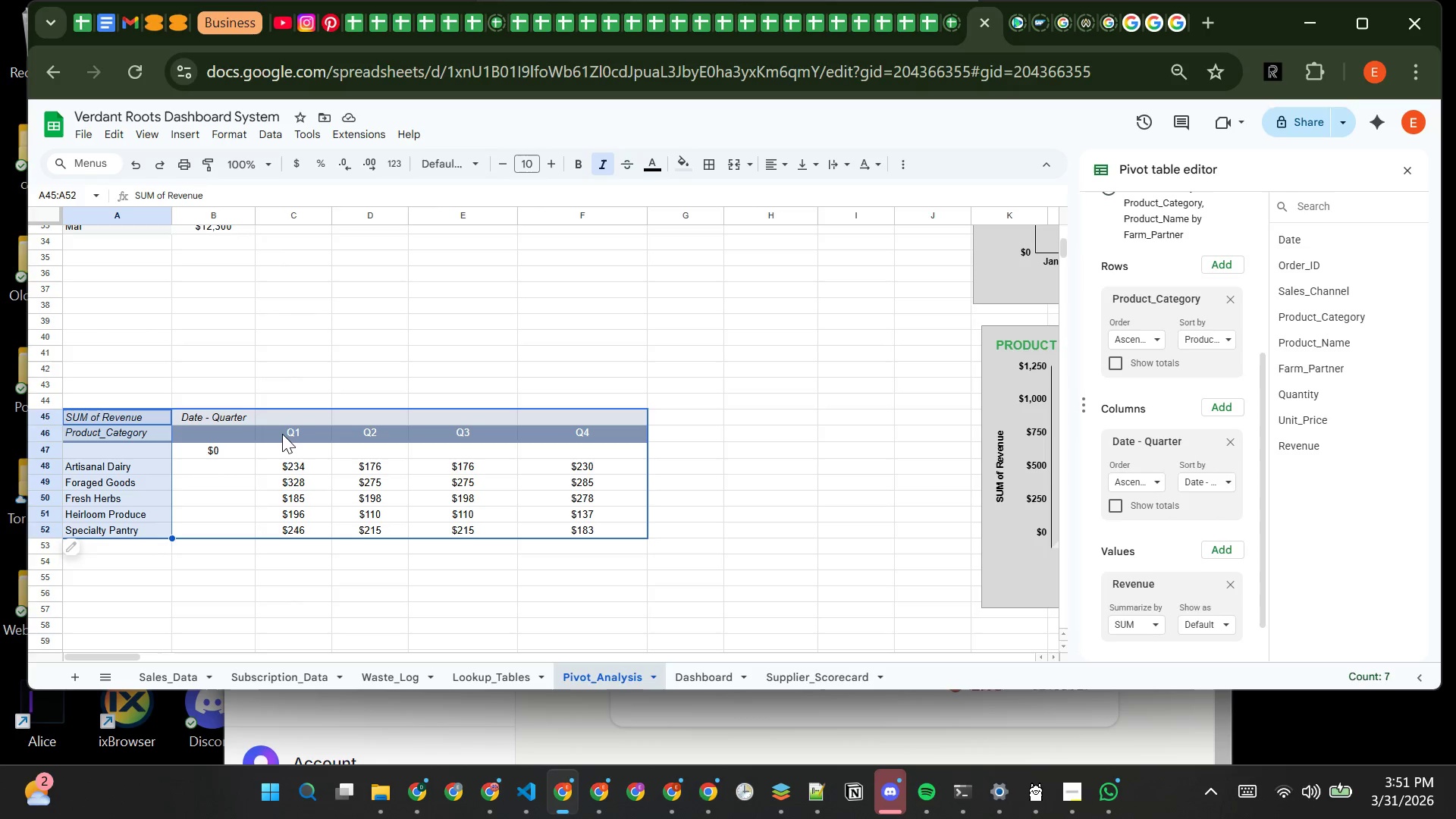 
hold_key(key=ControlLeft, duration=1.52)
 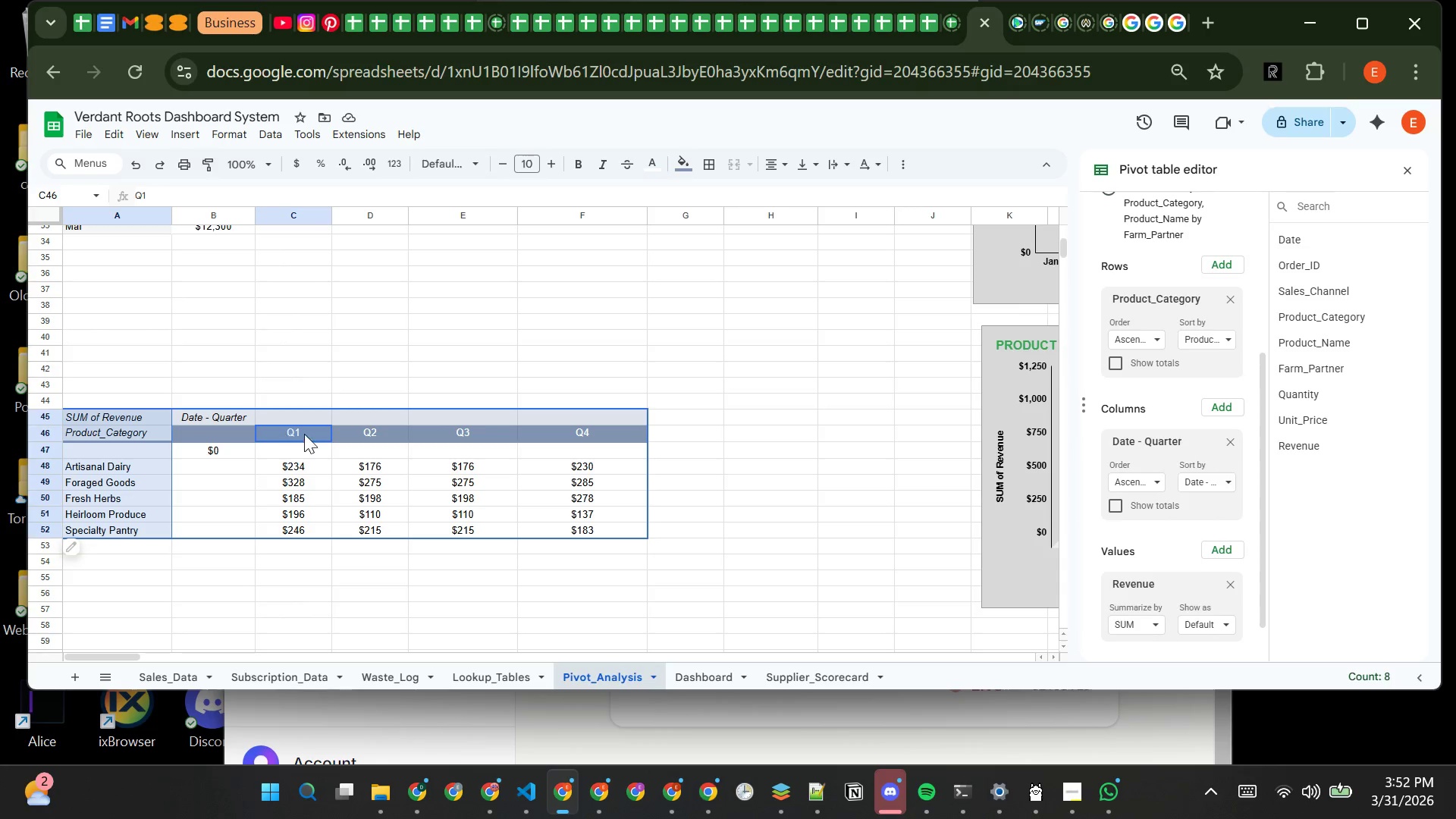 
hold_key(key=ControlLeft, duration=1.5)
 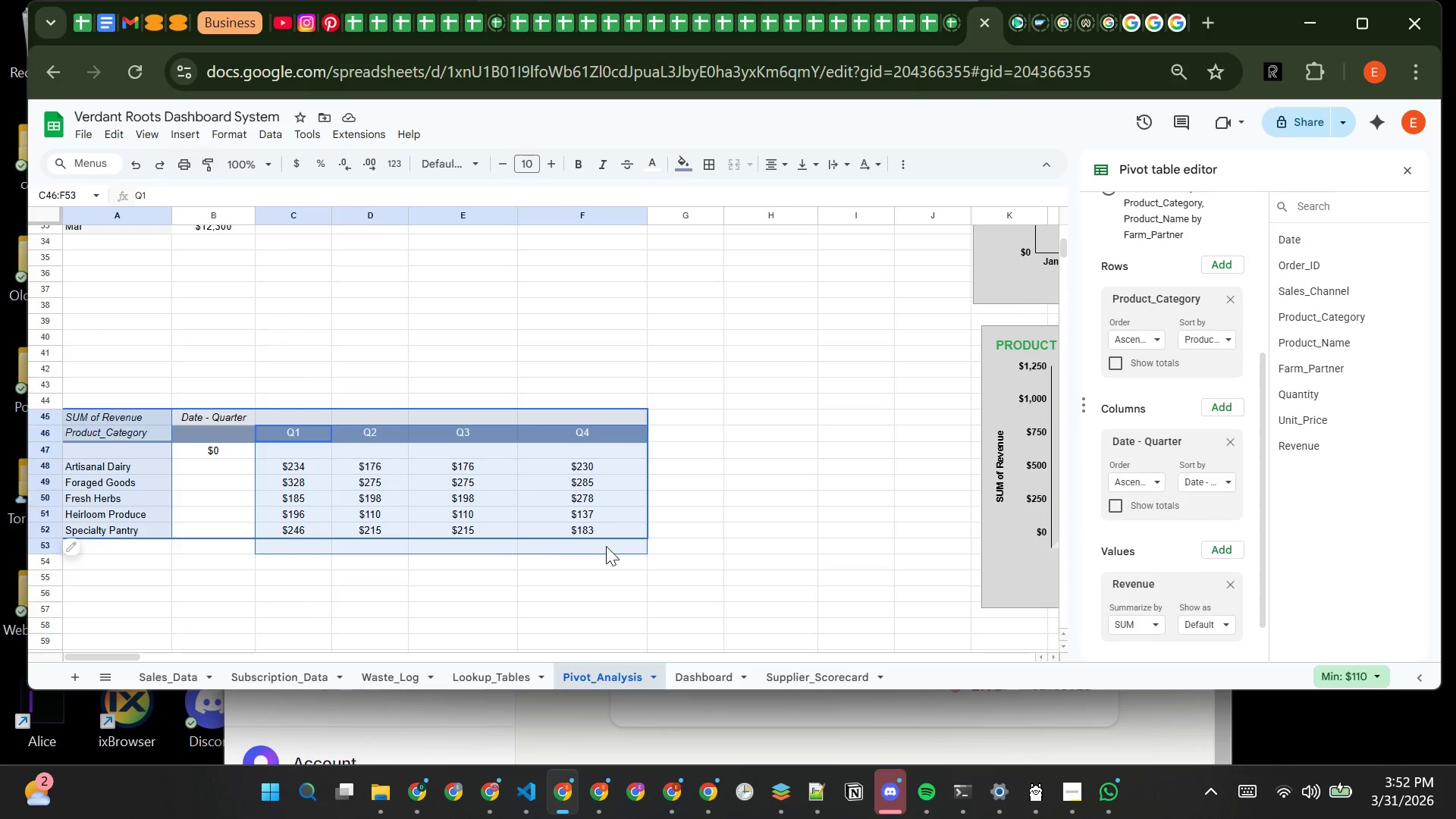 
hold_key(key=ControlLeft, duration=1.51)
 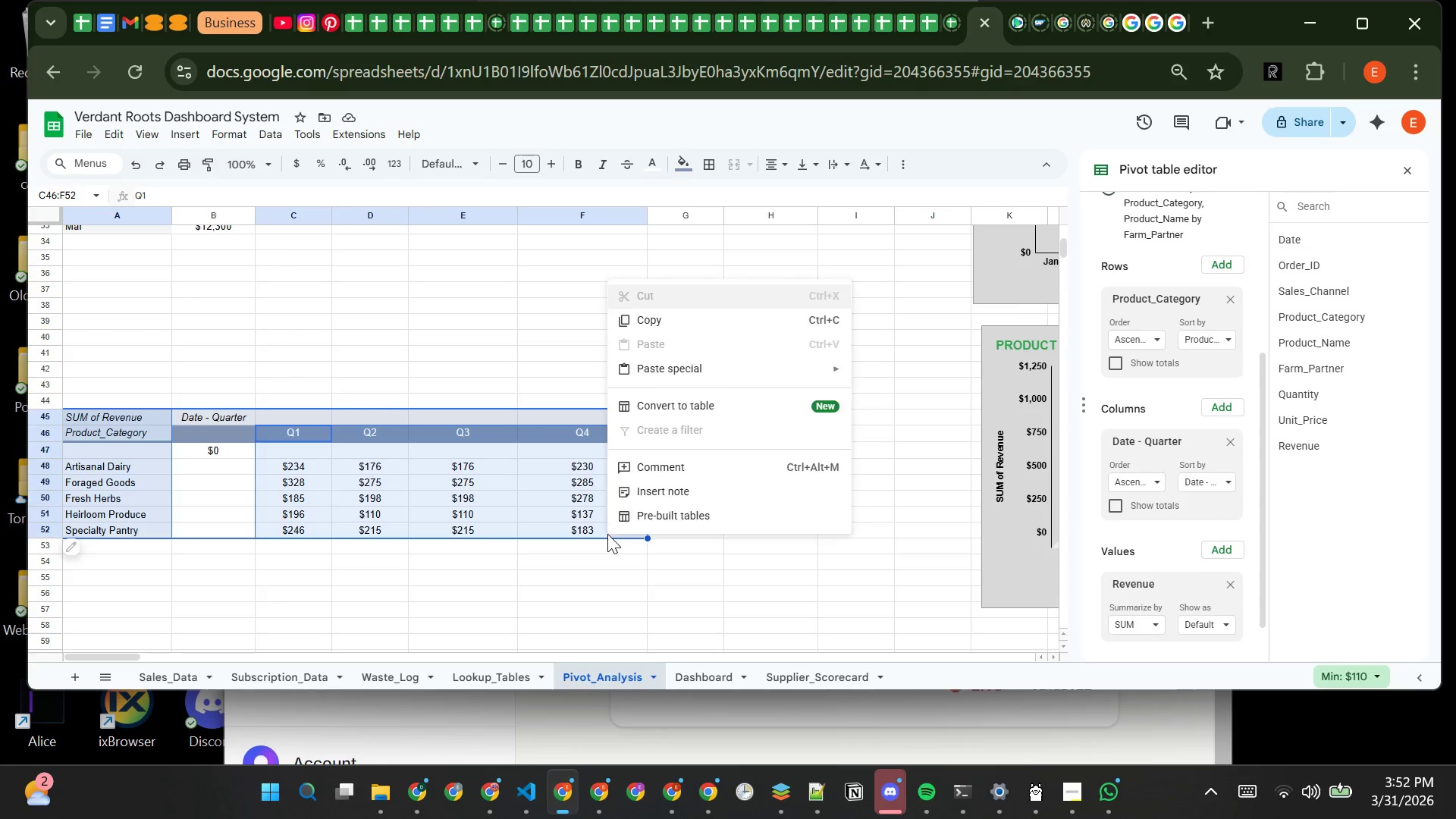 
hold_key(key=ControlLeft, duration=1.5)
 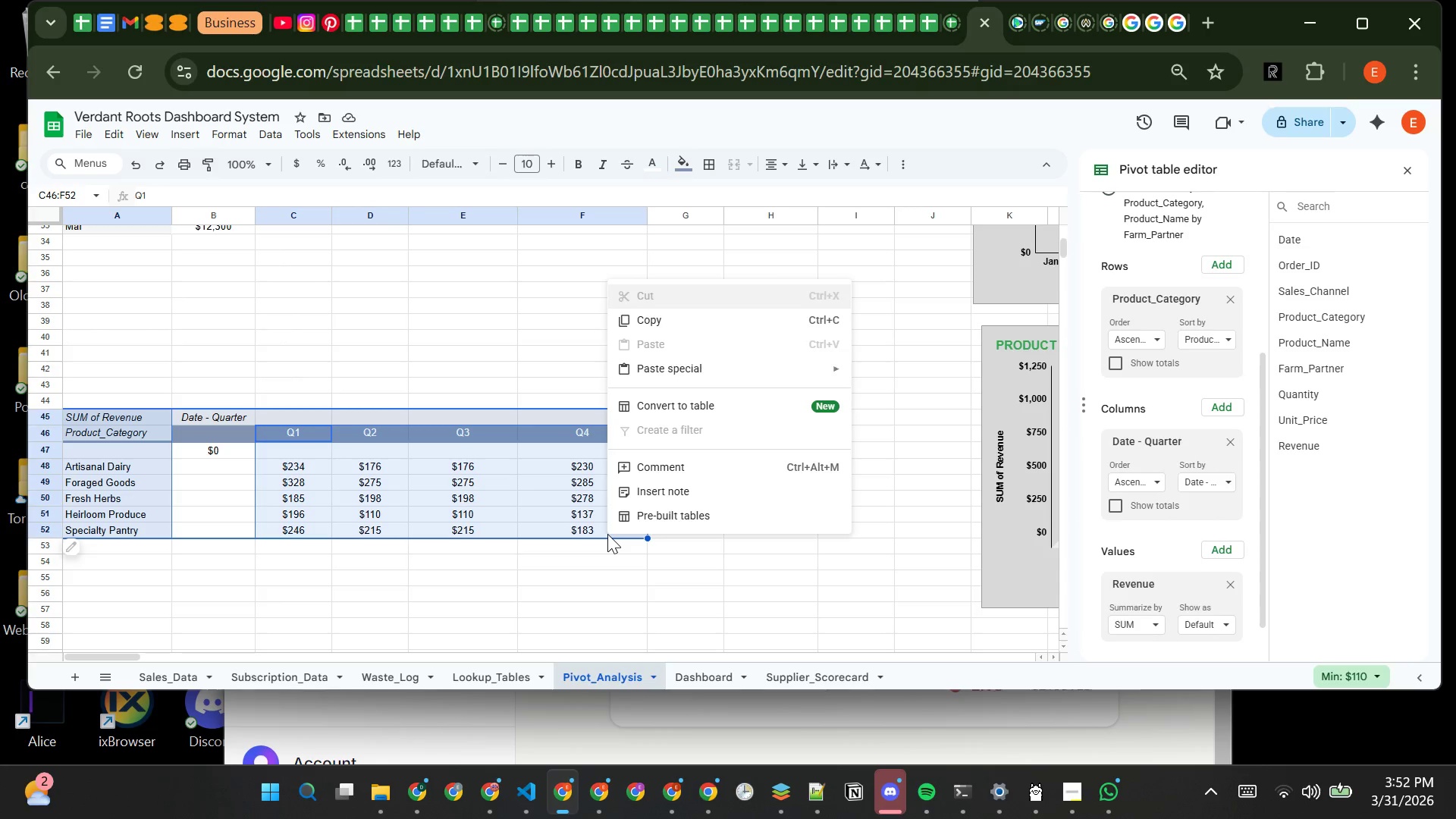 
hold_key(key=ControlLeft, duration=1.5)
 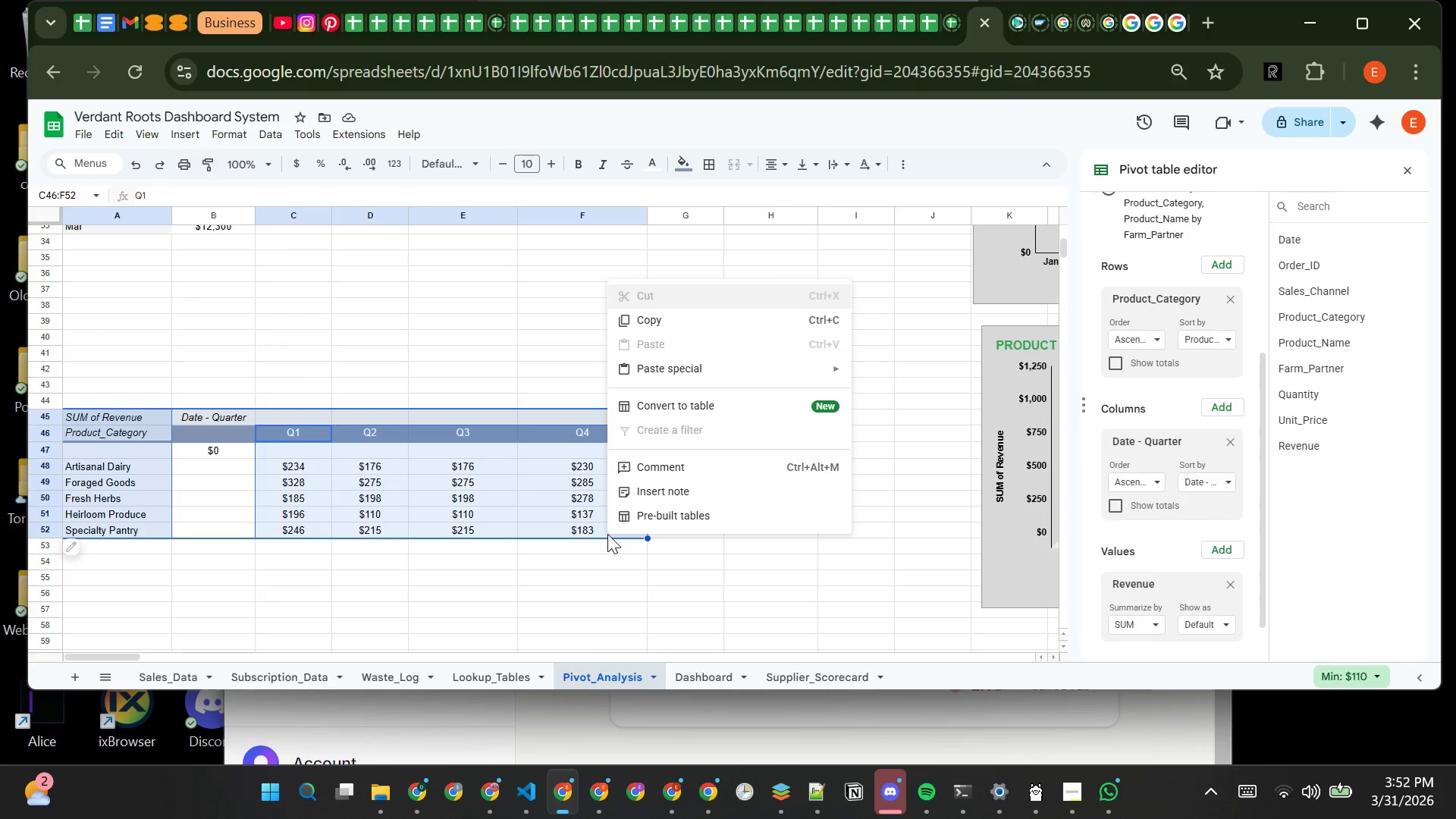 
hold_key(key=ControlLeft, duration=1.52)
 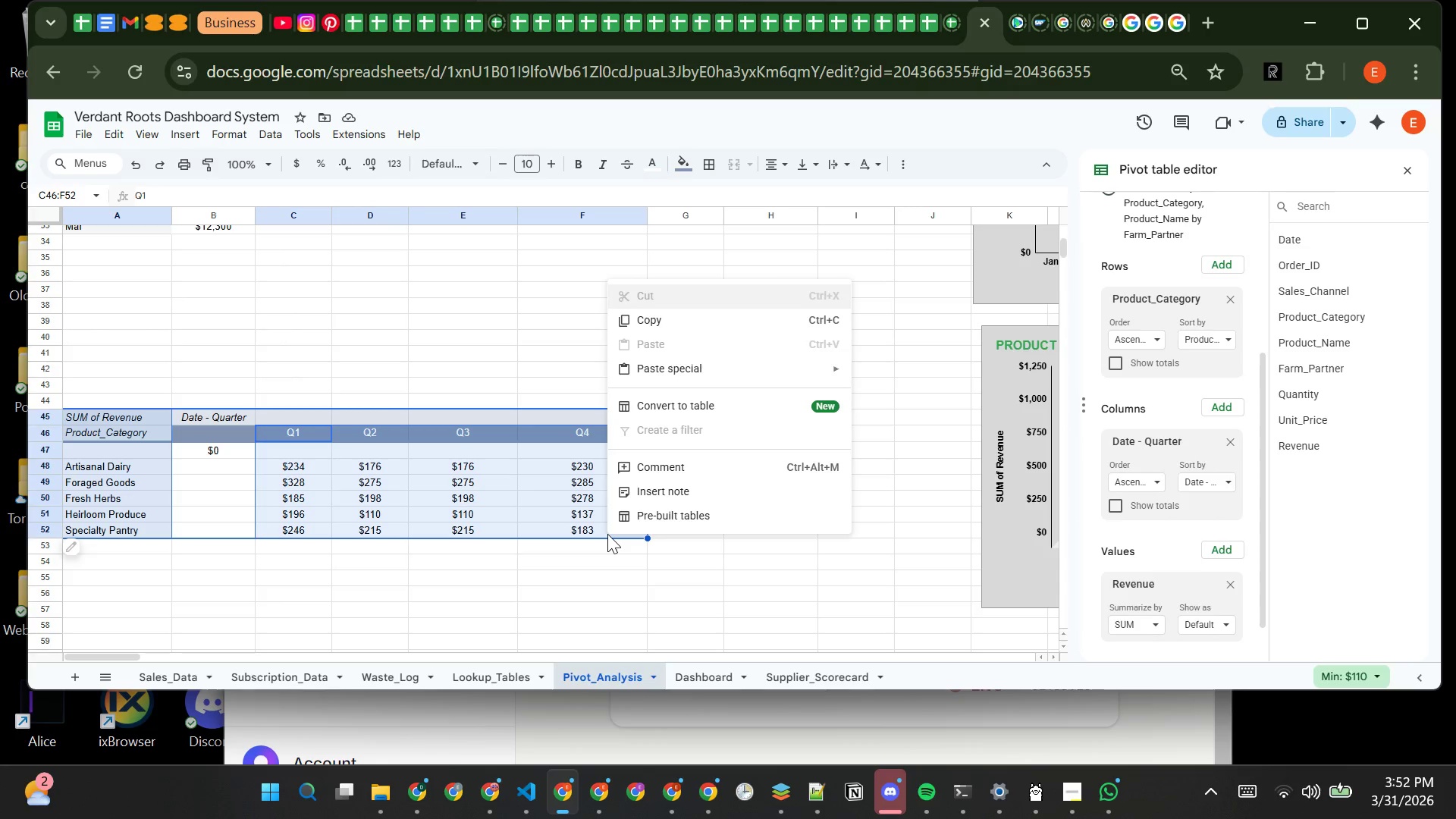 
hold_key(key=ControlLeft, duration=1.5)
 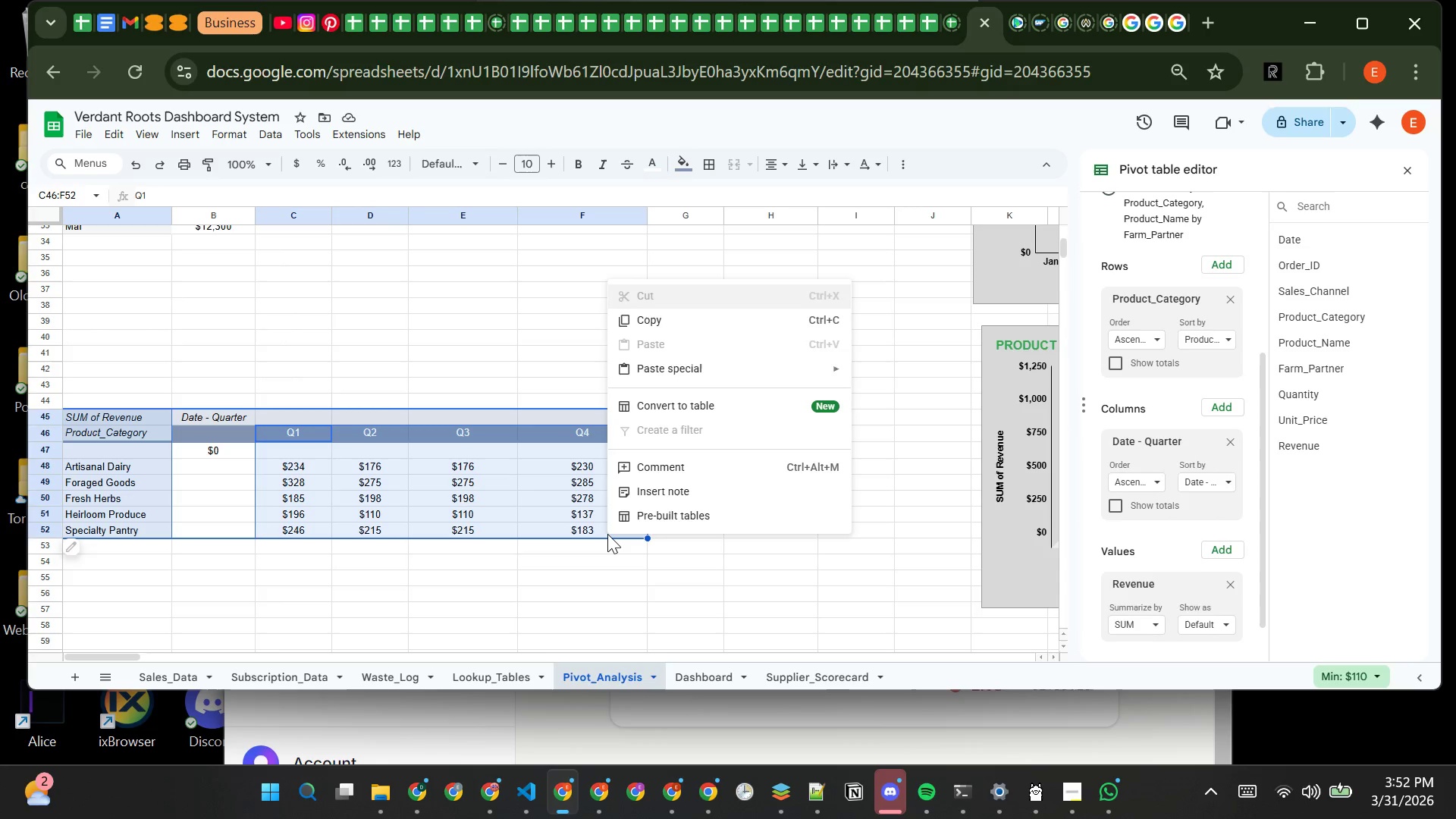 
hold_key(key=ControlLeft, duration=1.52)
 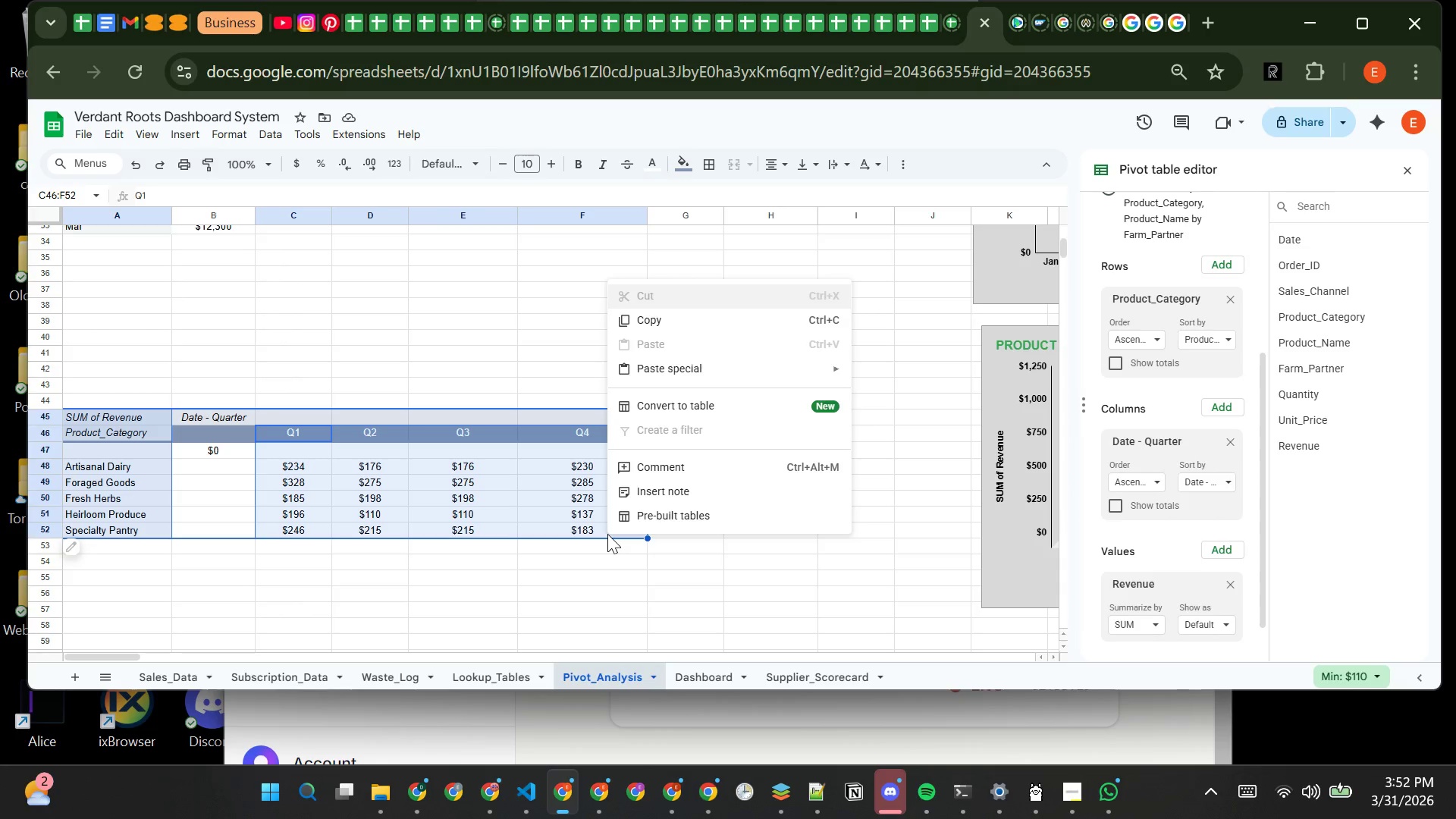 
hold_key(key=ControlLeft, duration=1.5)
 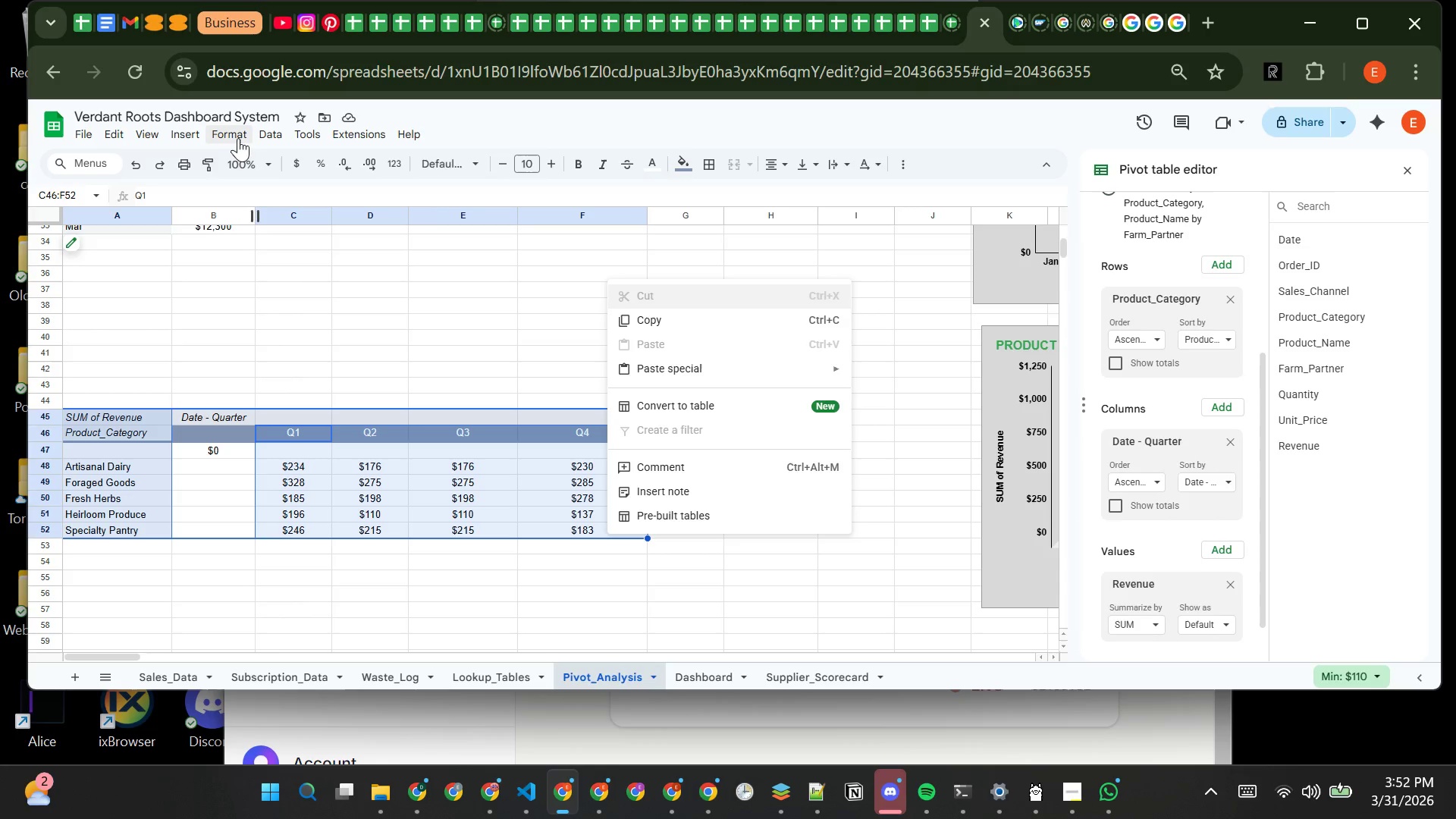 
hold_key(key=ControlLeft, duration=1.51)
left_click([237, 136])
 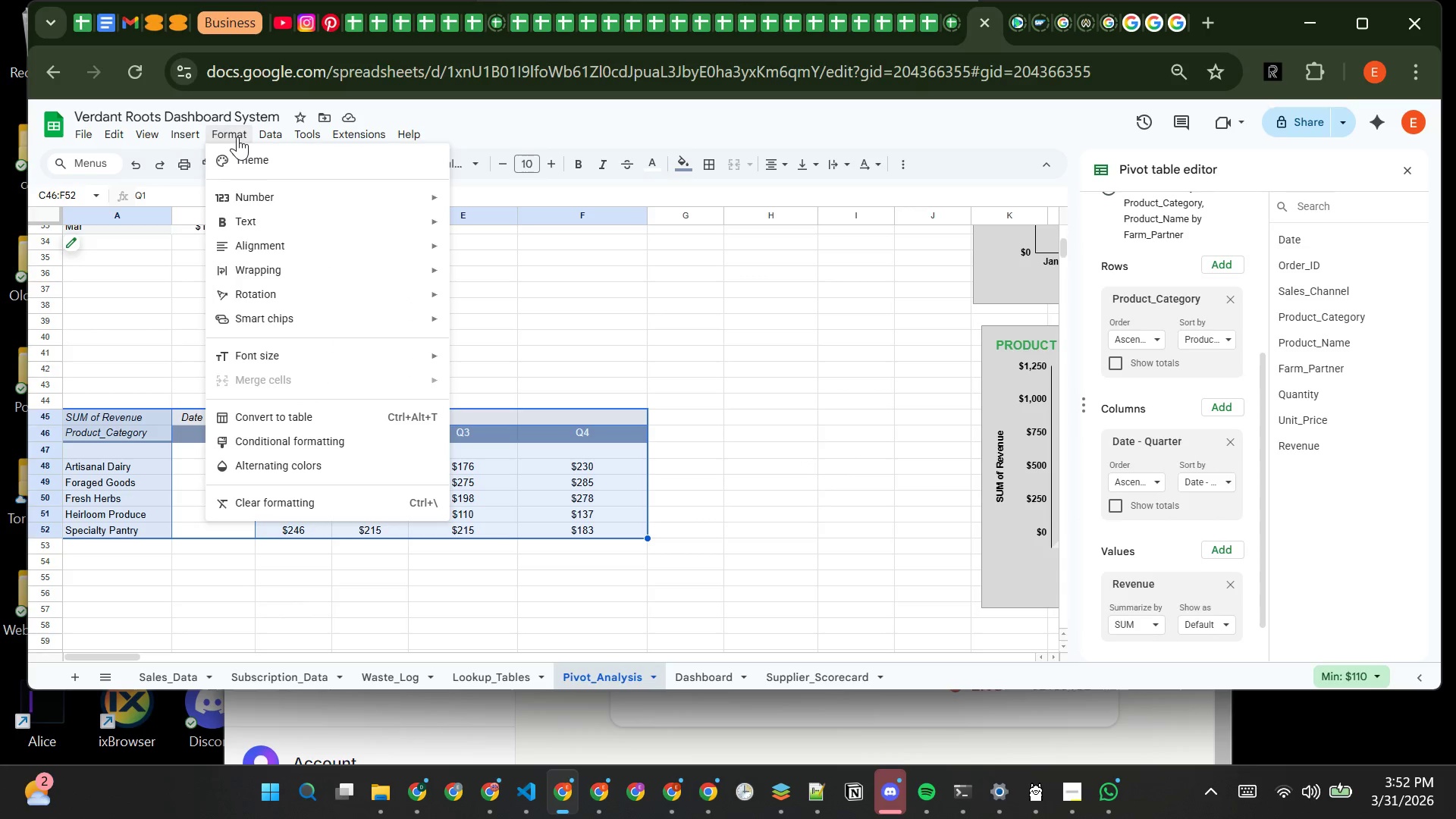 
hold_key(key=ControlLeft, duration=1.5)
 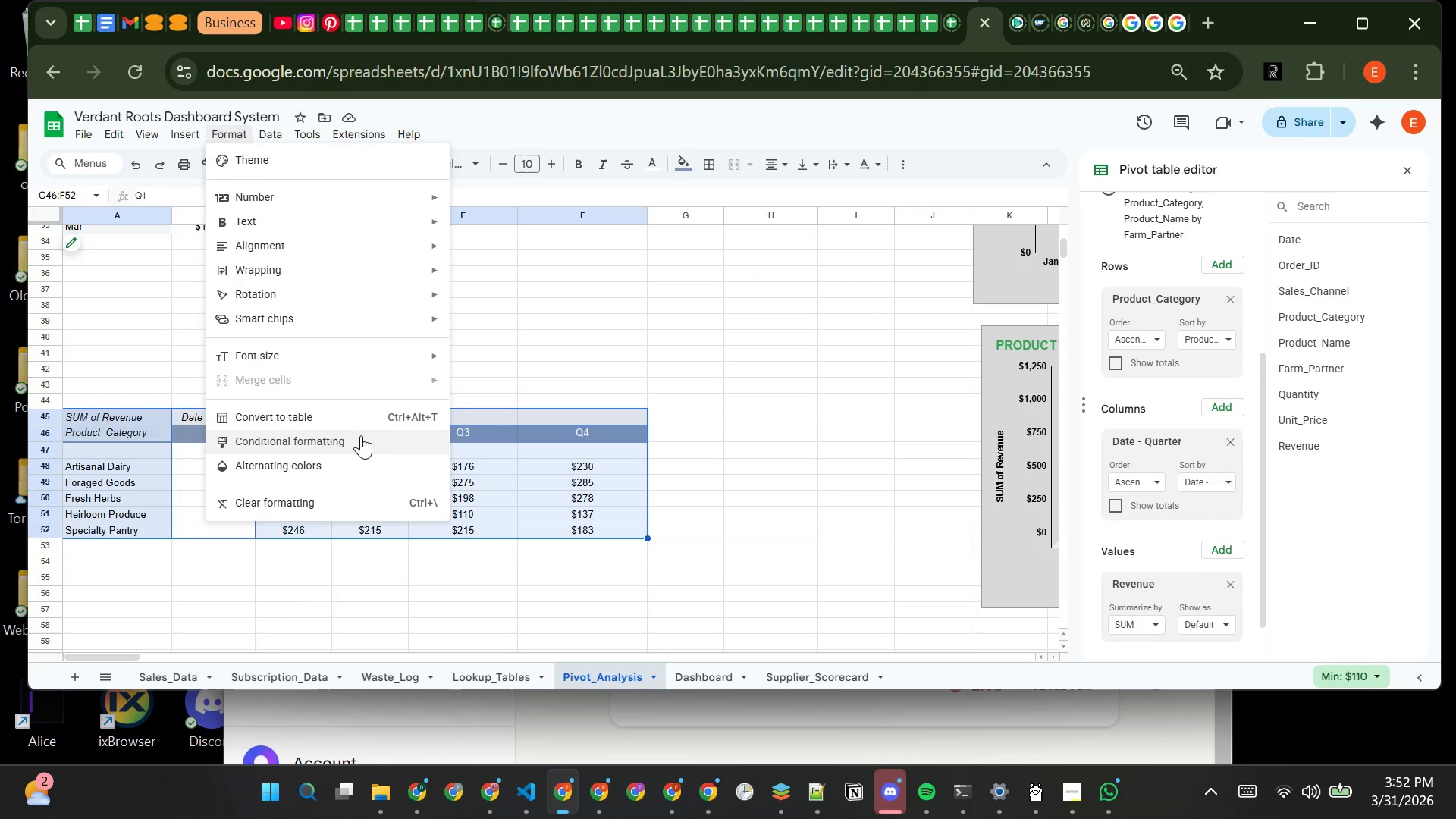 
hold_key(key=ControlLeft, duration=1.5)
 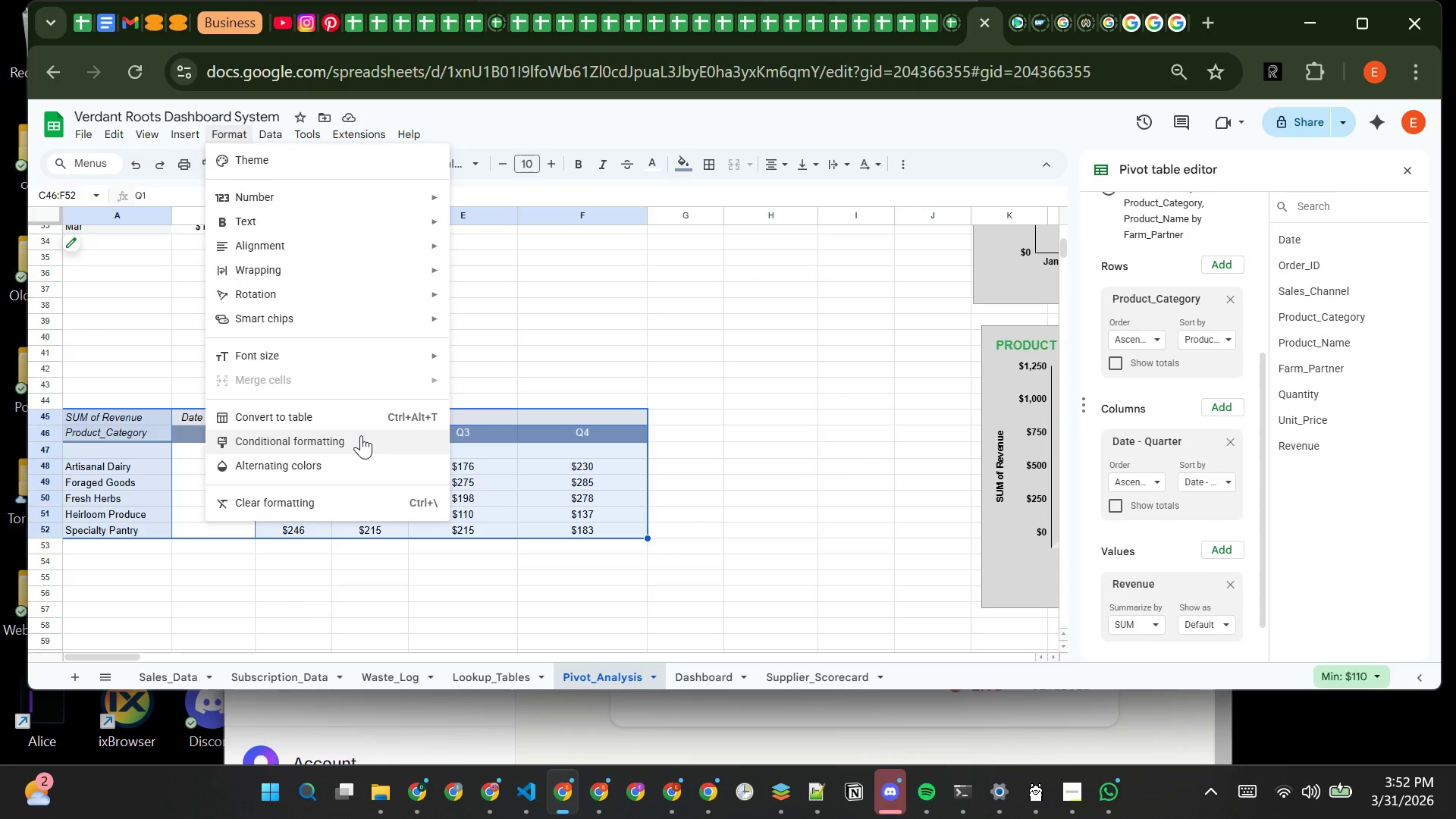 
hold_key(key=ControlLeft, duration=0.73)
 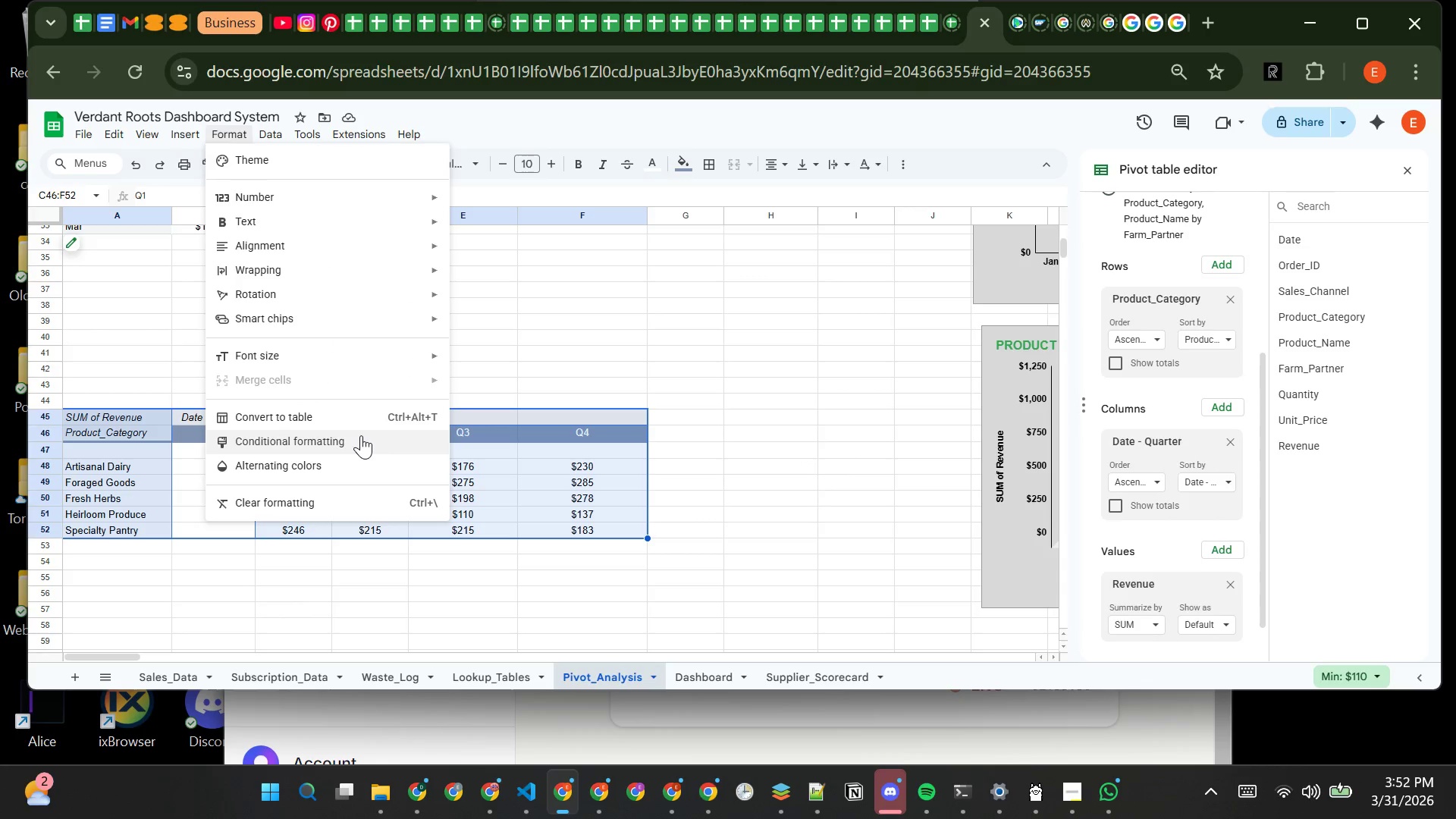 
left_click([361, 435])
 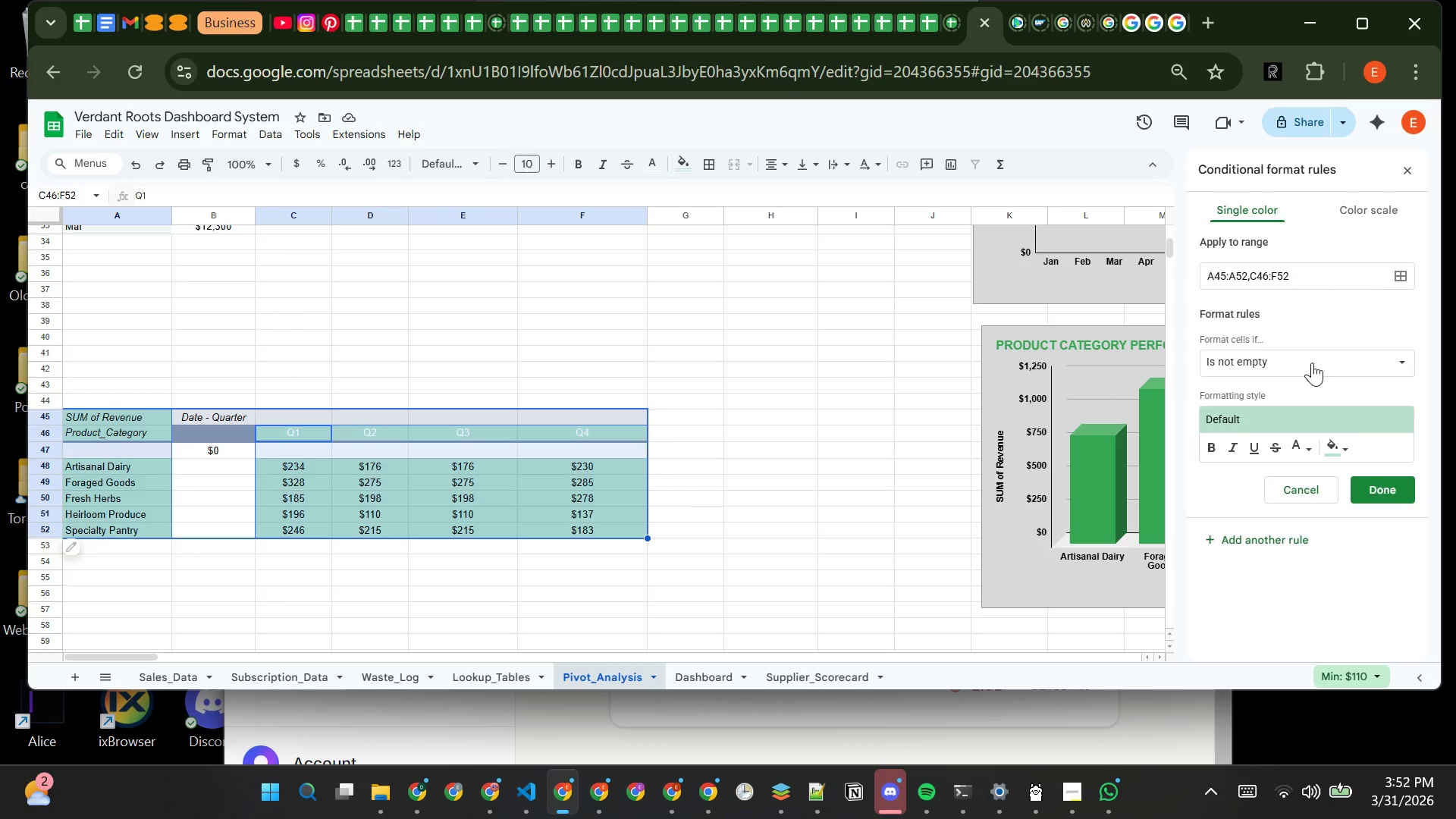 
wait(14.66)
 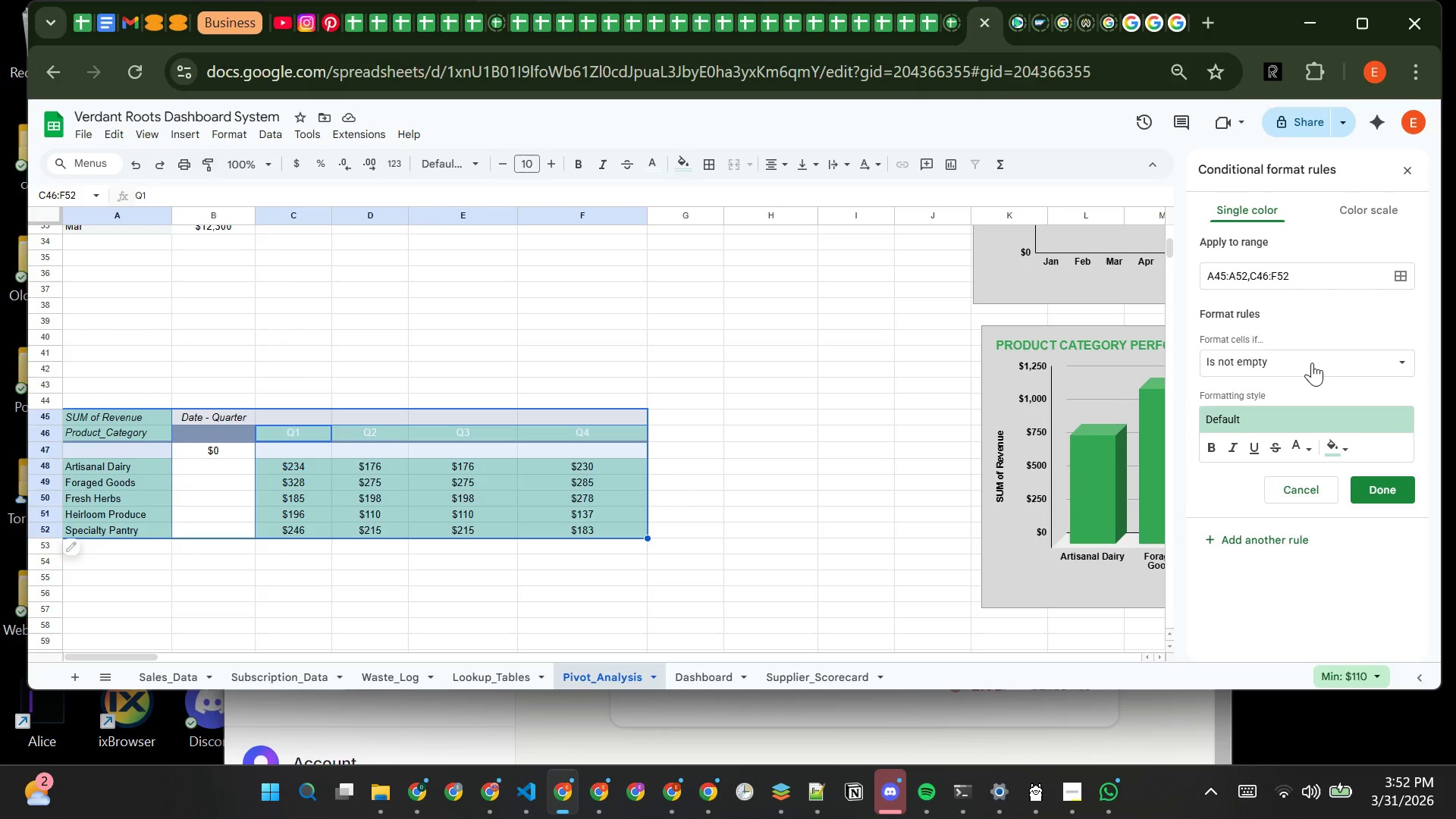 
left_click_drag(start_coordinate=[1315, 363], to_coordinate=[1282, 486])
 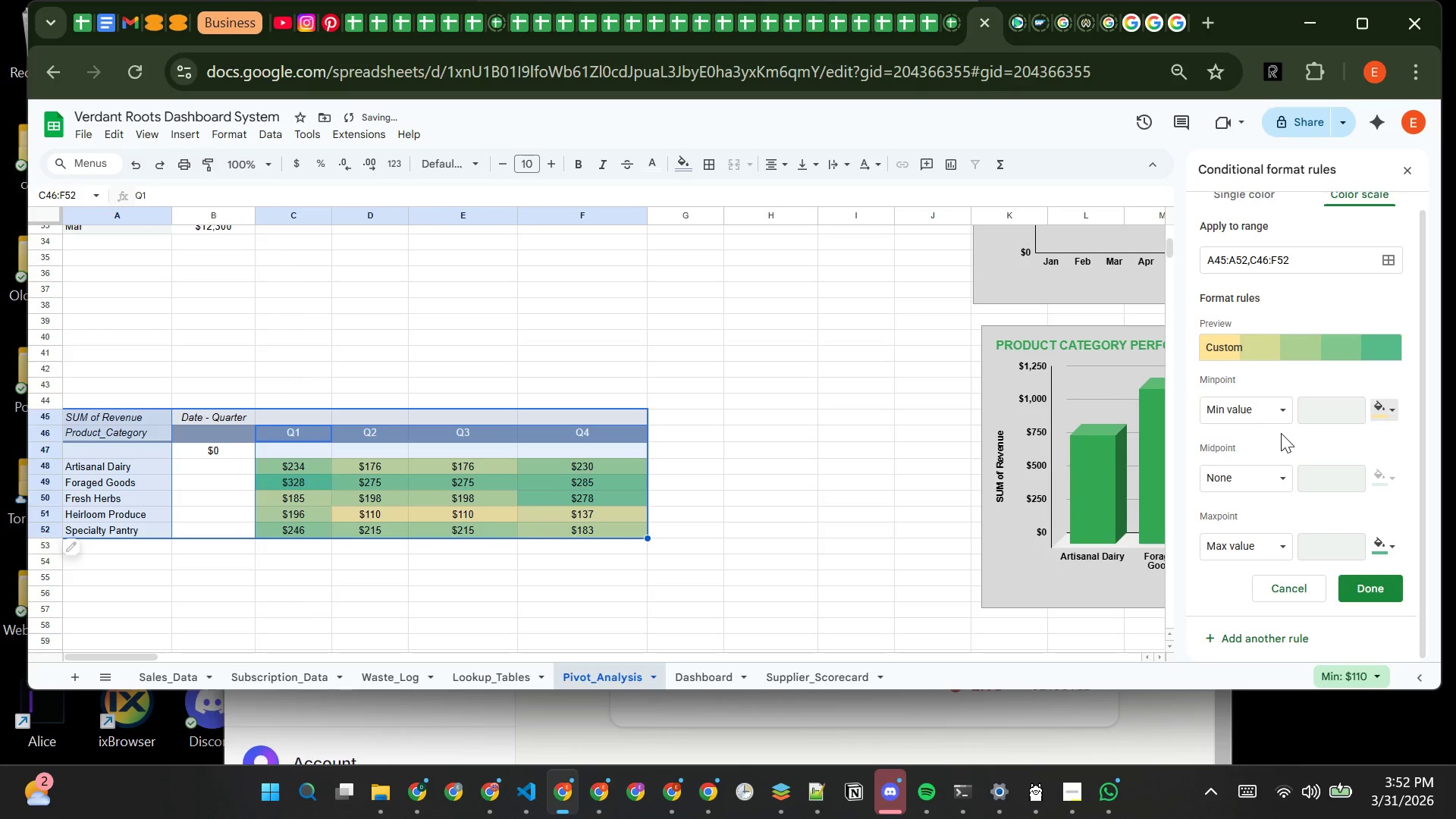 
left_click([1282, 486])
 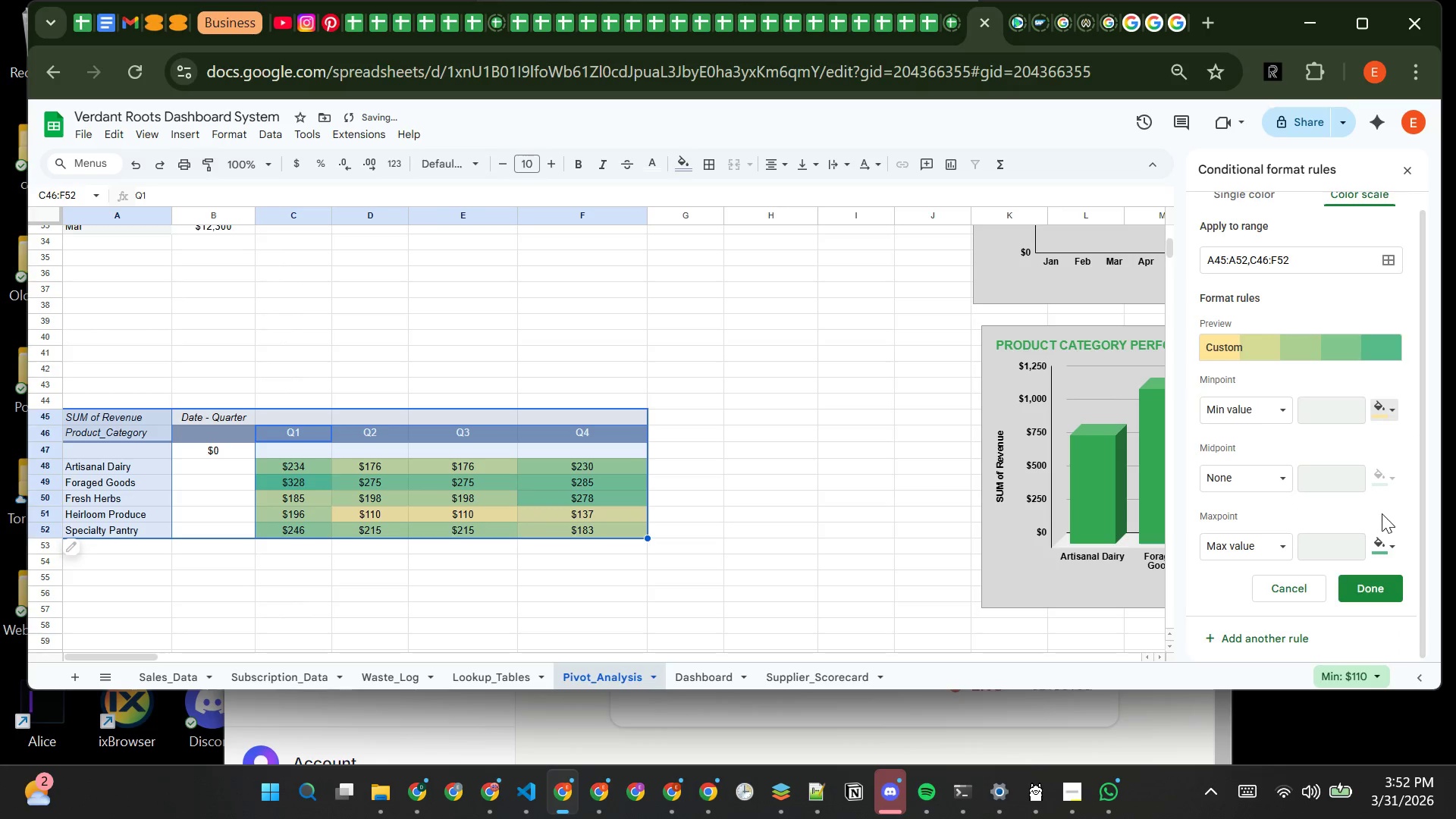 
left_click([1389, 543])
 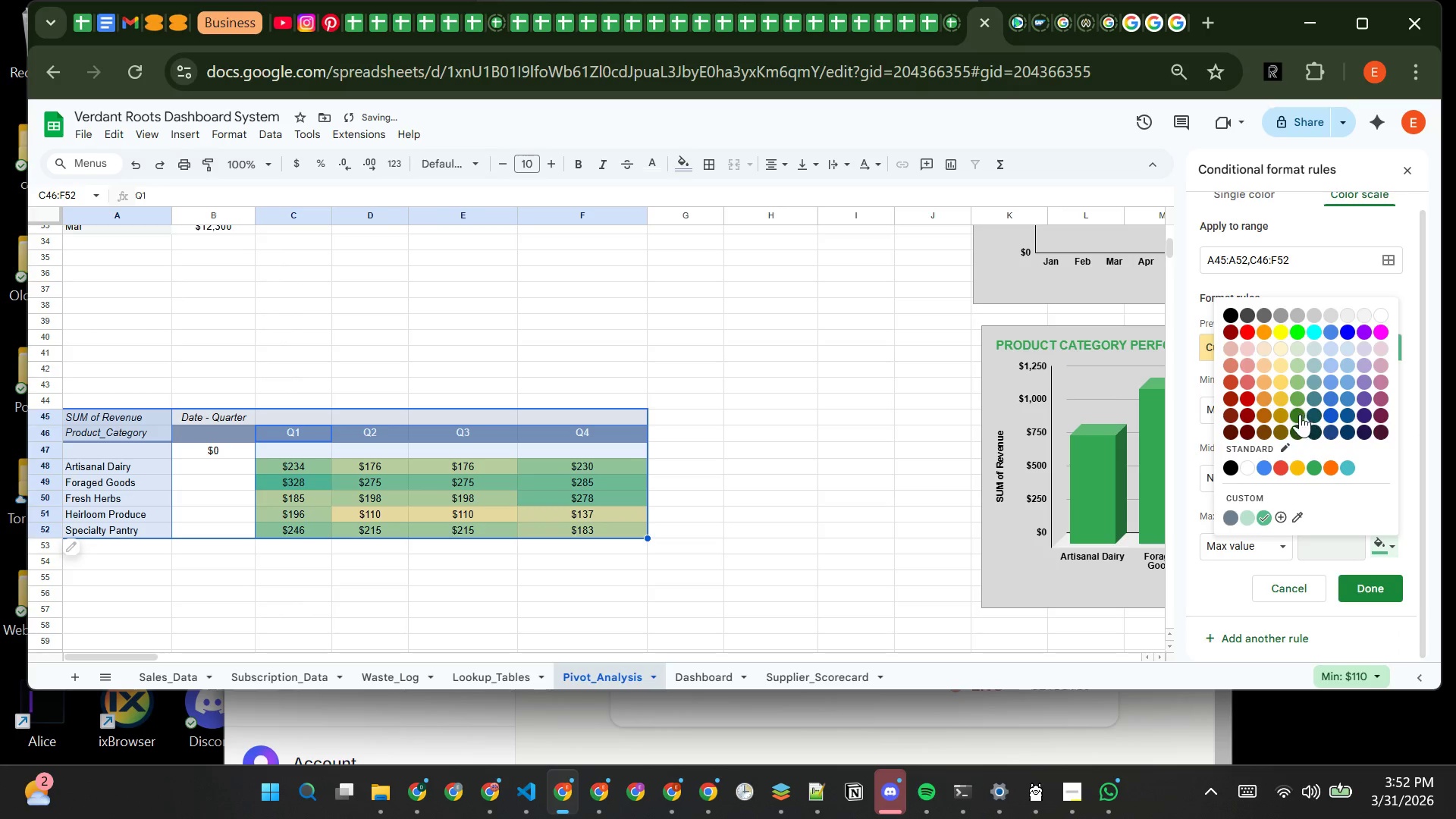 
left_click([1298, 415])
 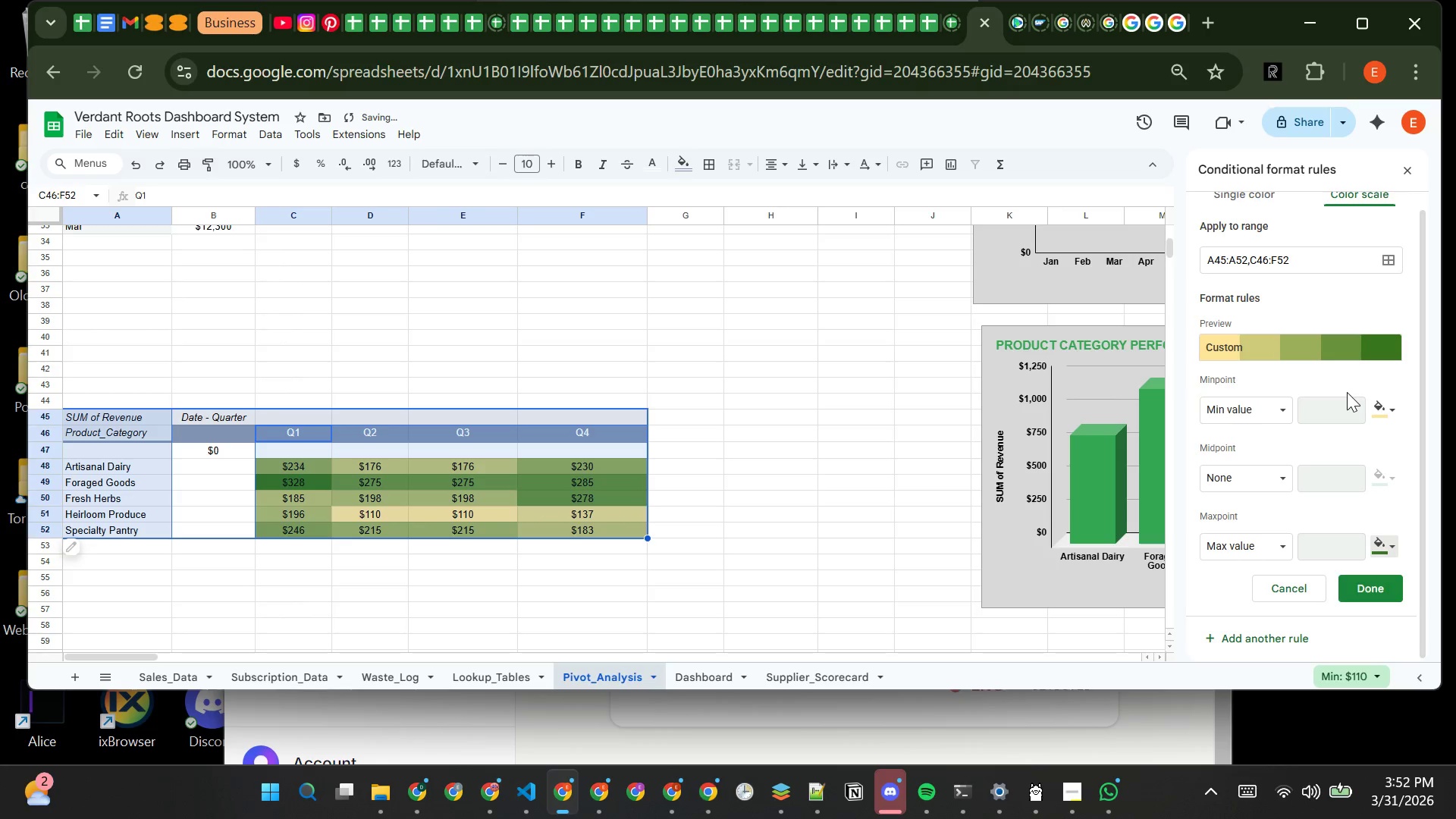 
wait(8.81)
 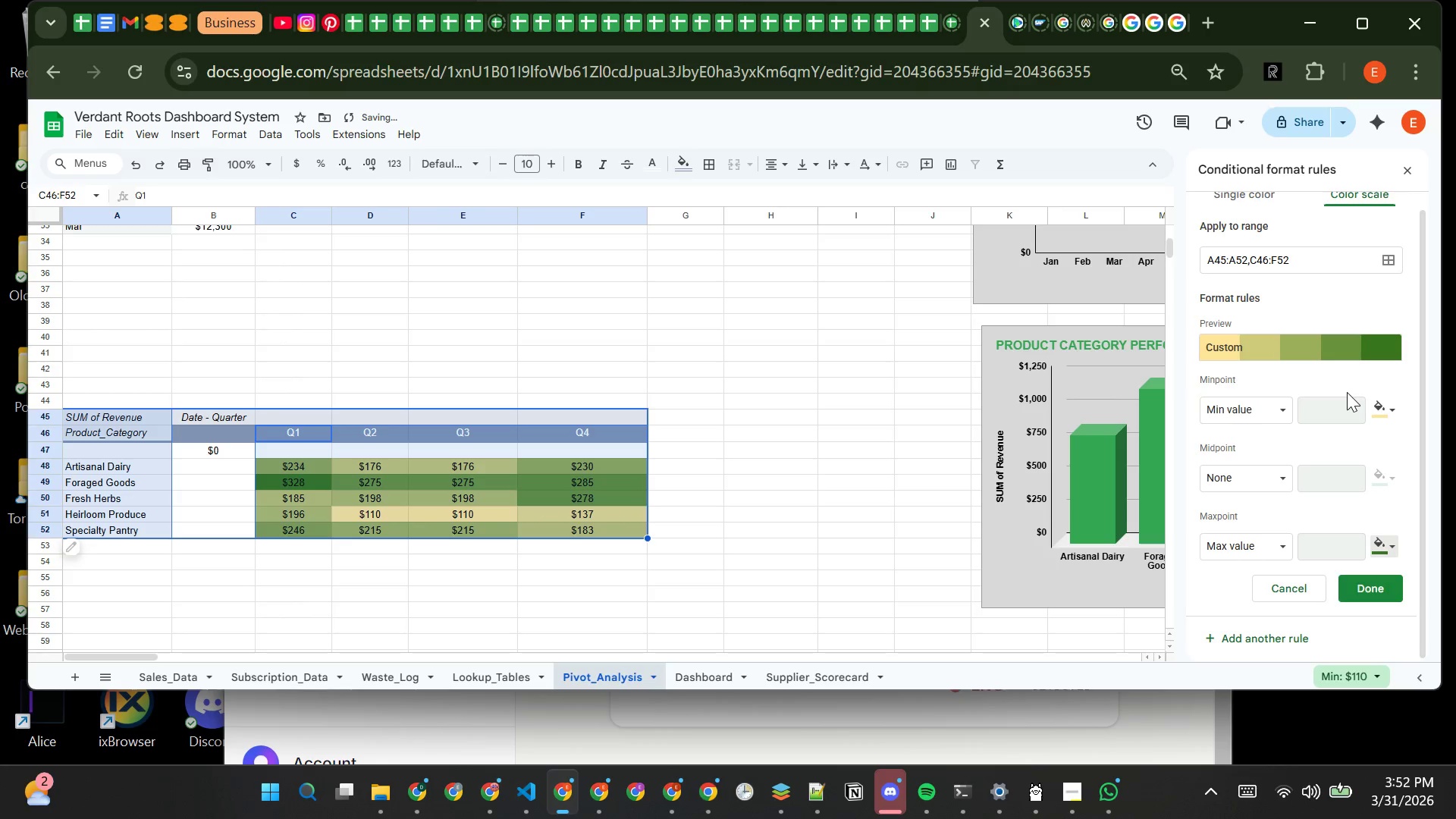 
mouse_move([1377, 518])
 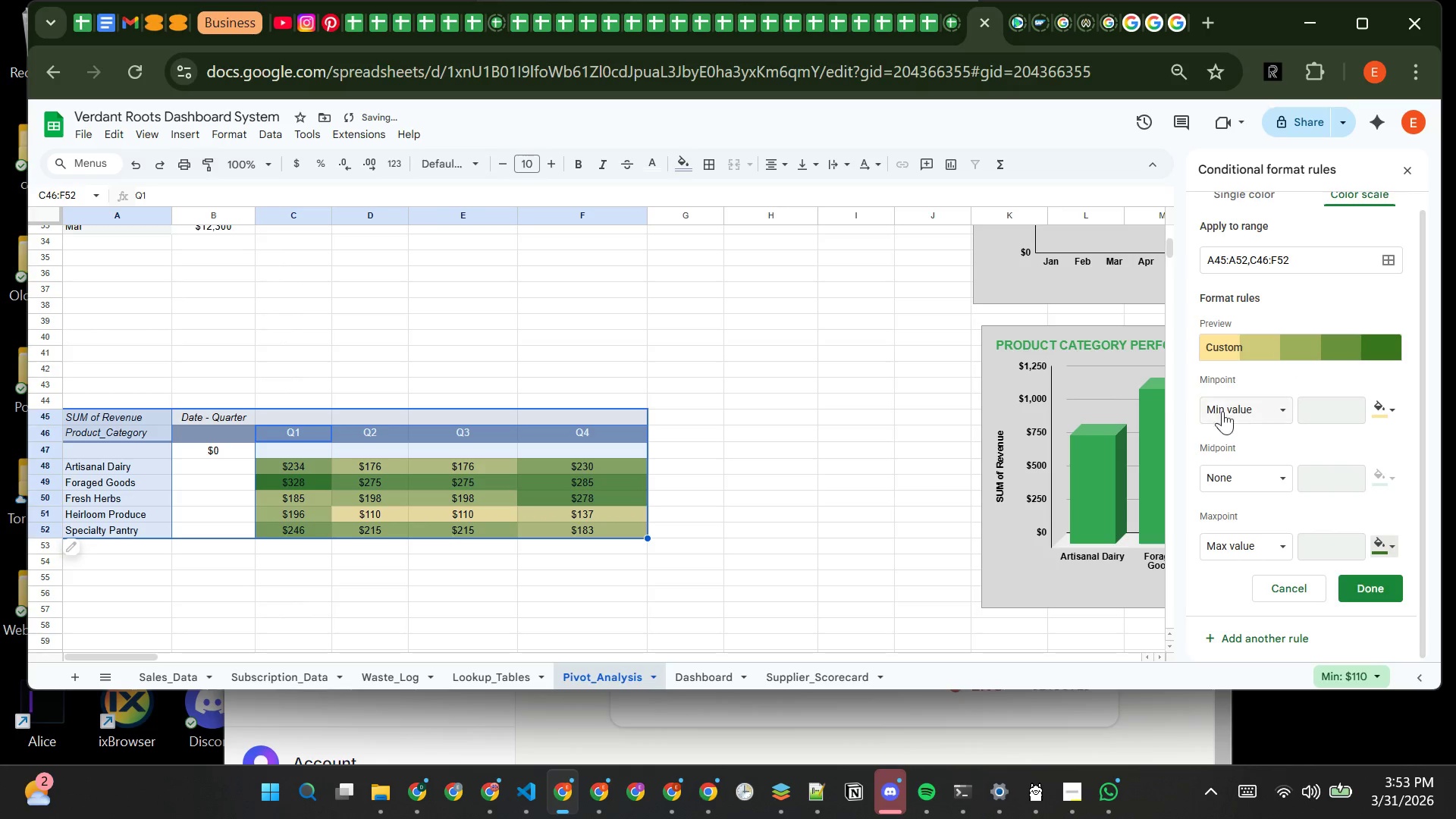 
mouse_move([1189, 379])
 